 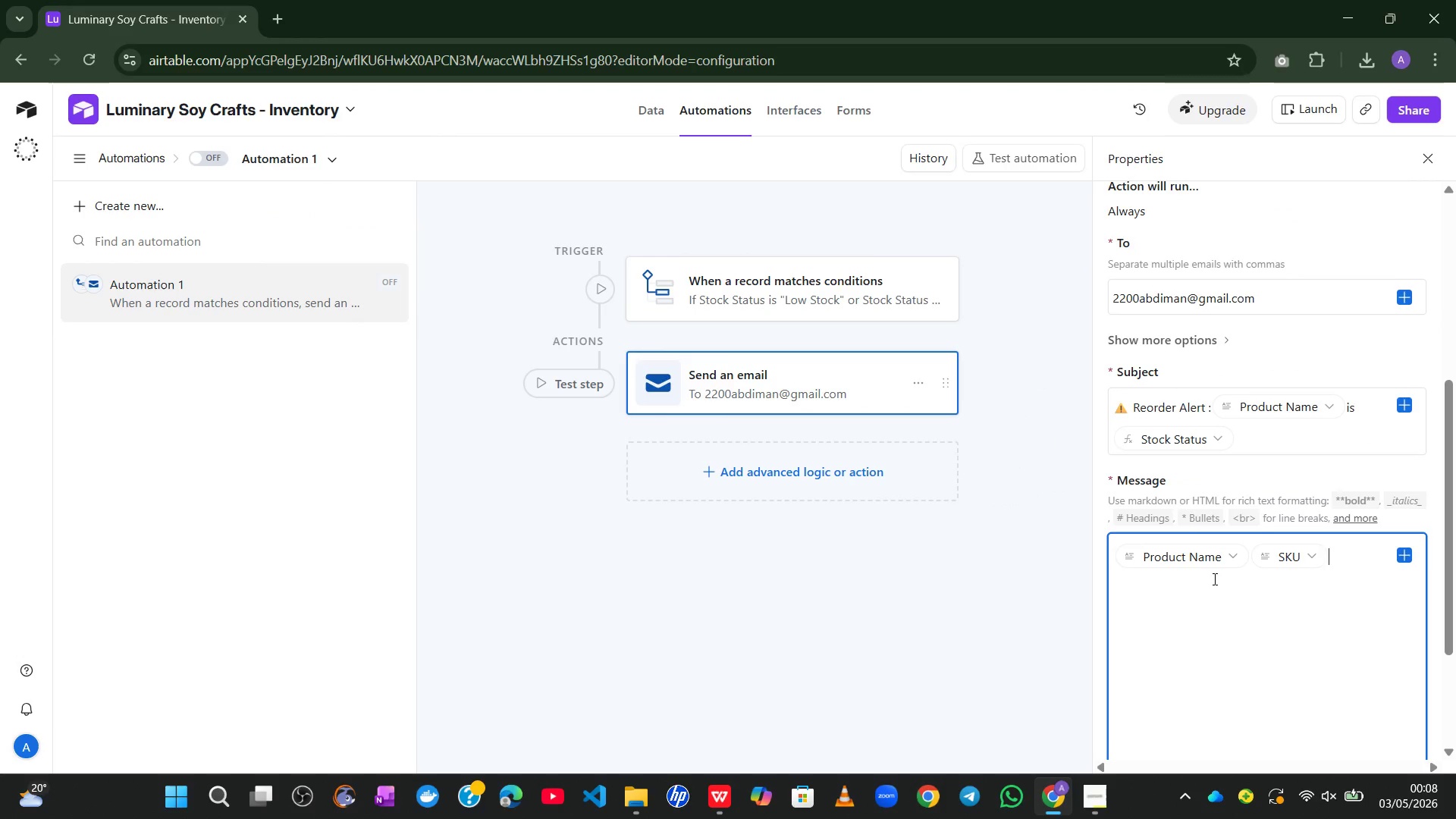 
left_click([1401, 552])
 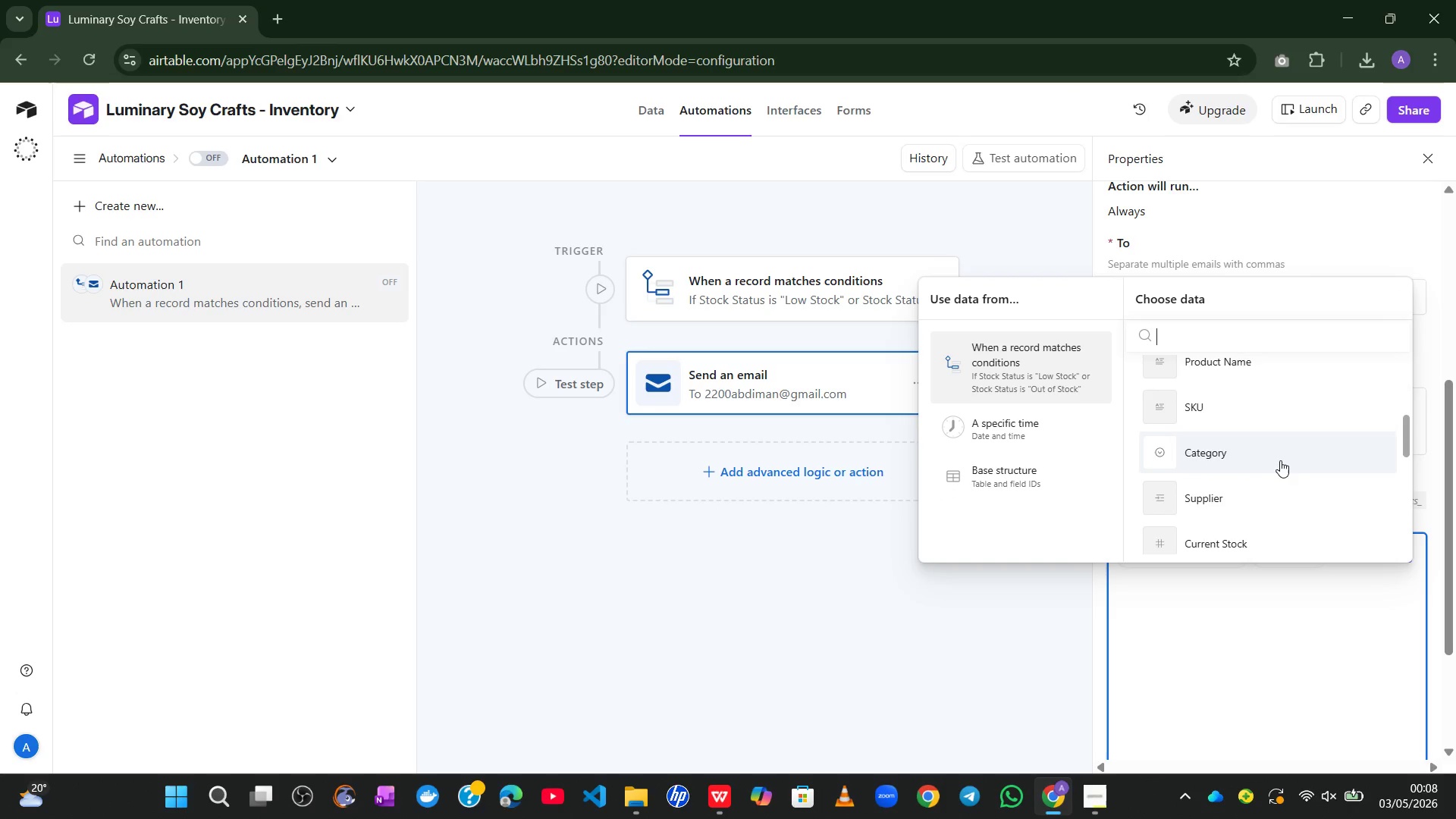 
left_click([1238, 491])
 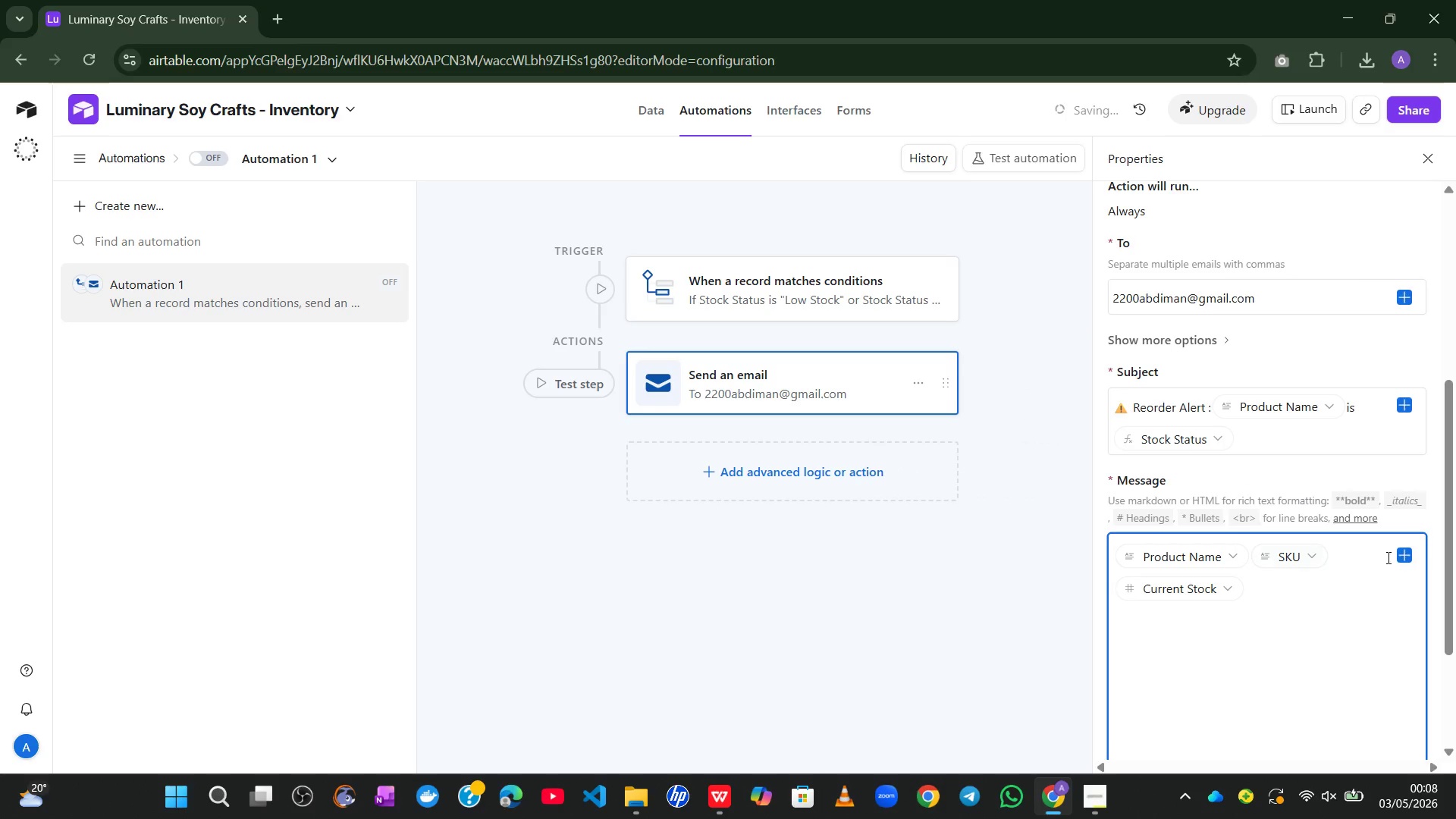 
left_click([1406, 551])
 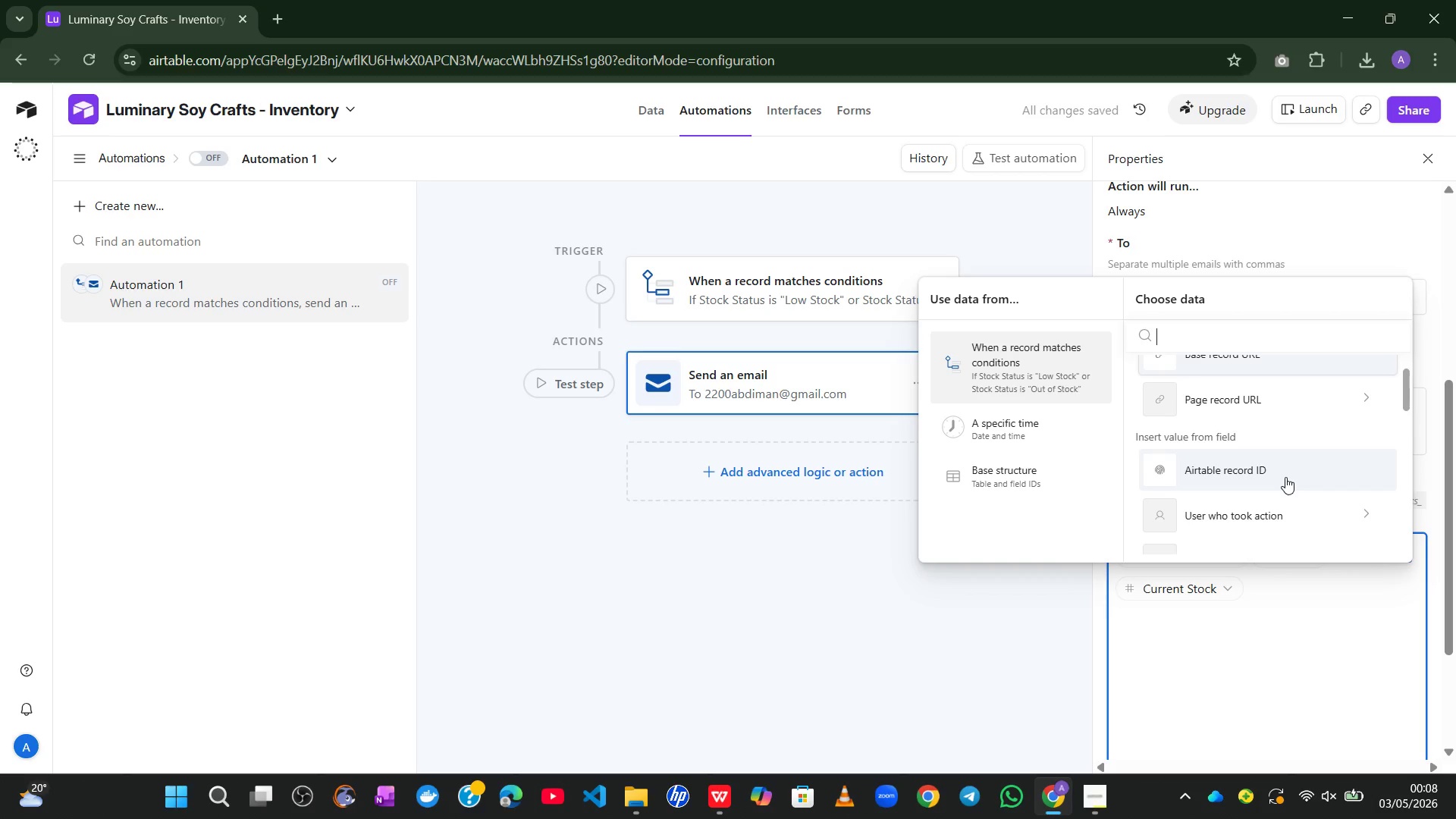 
wait(9.58)
 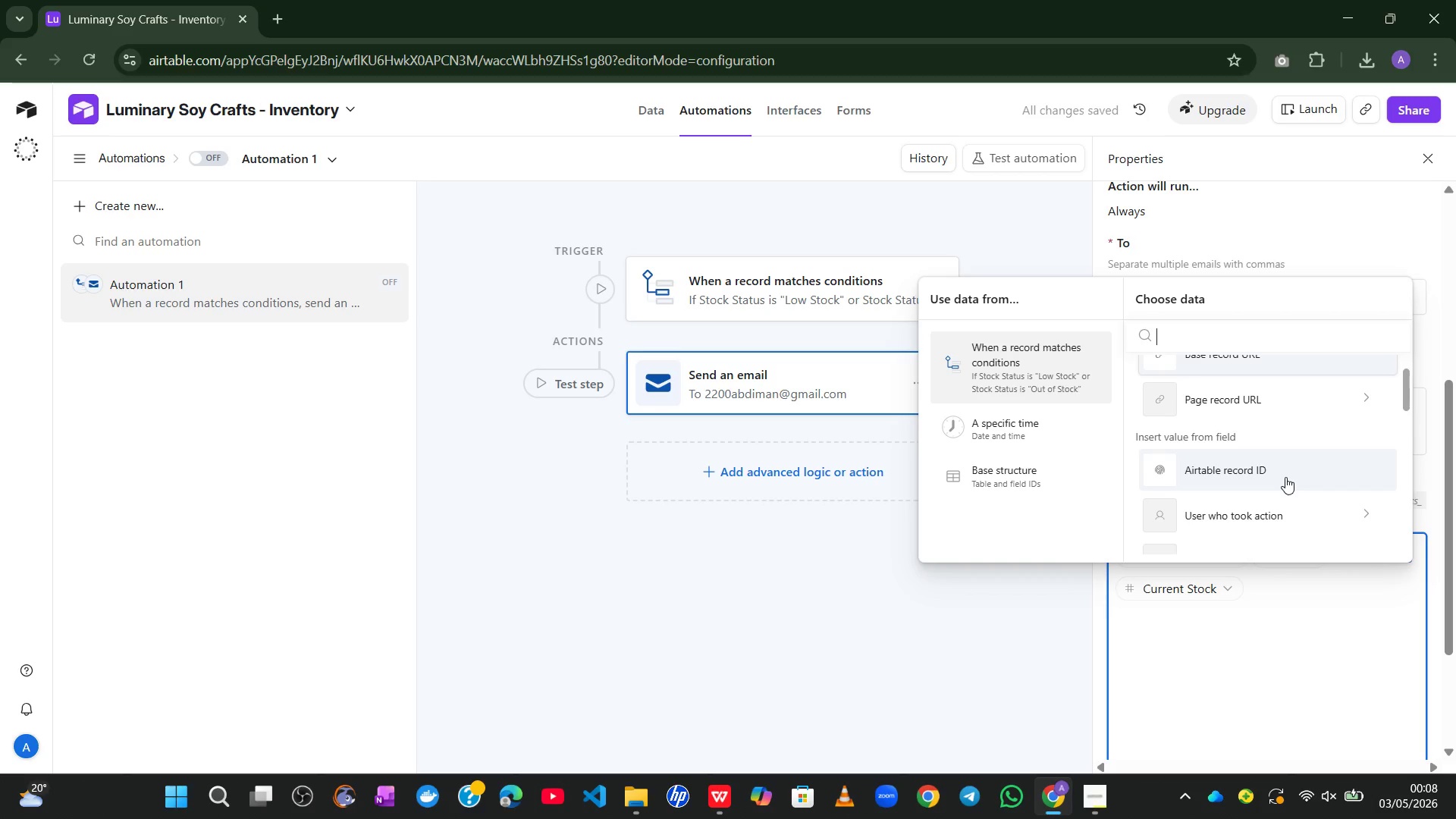 
left_click([1258, 469])
 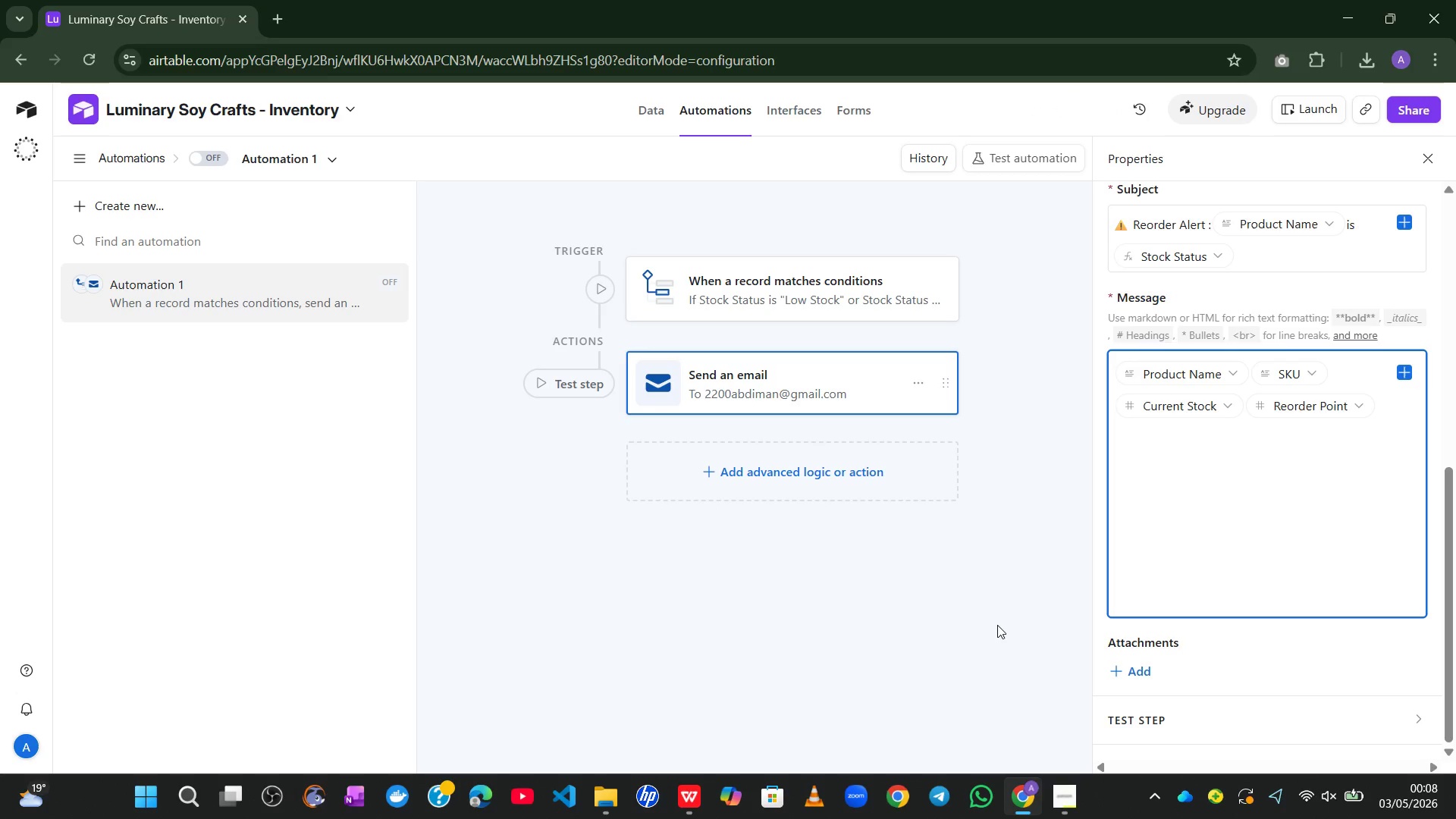 
wait(12.34)
 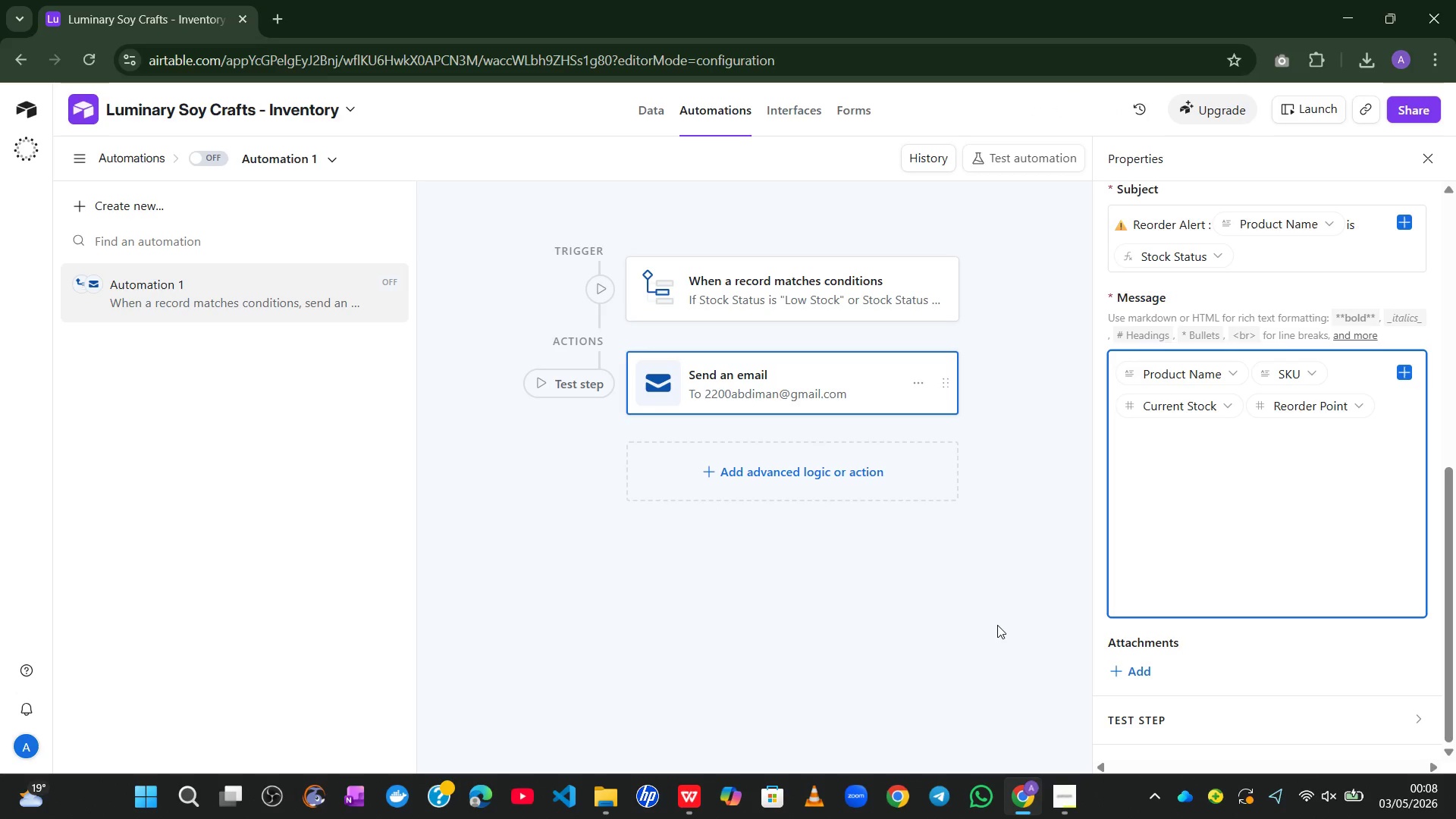 
left_click([214, 156])
 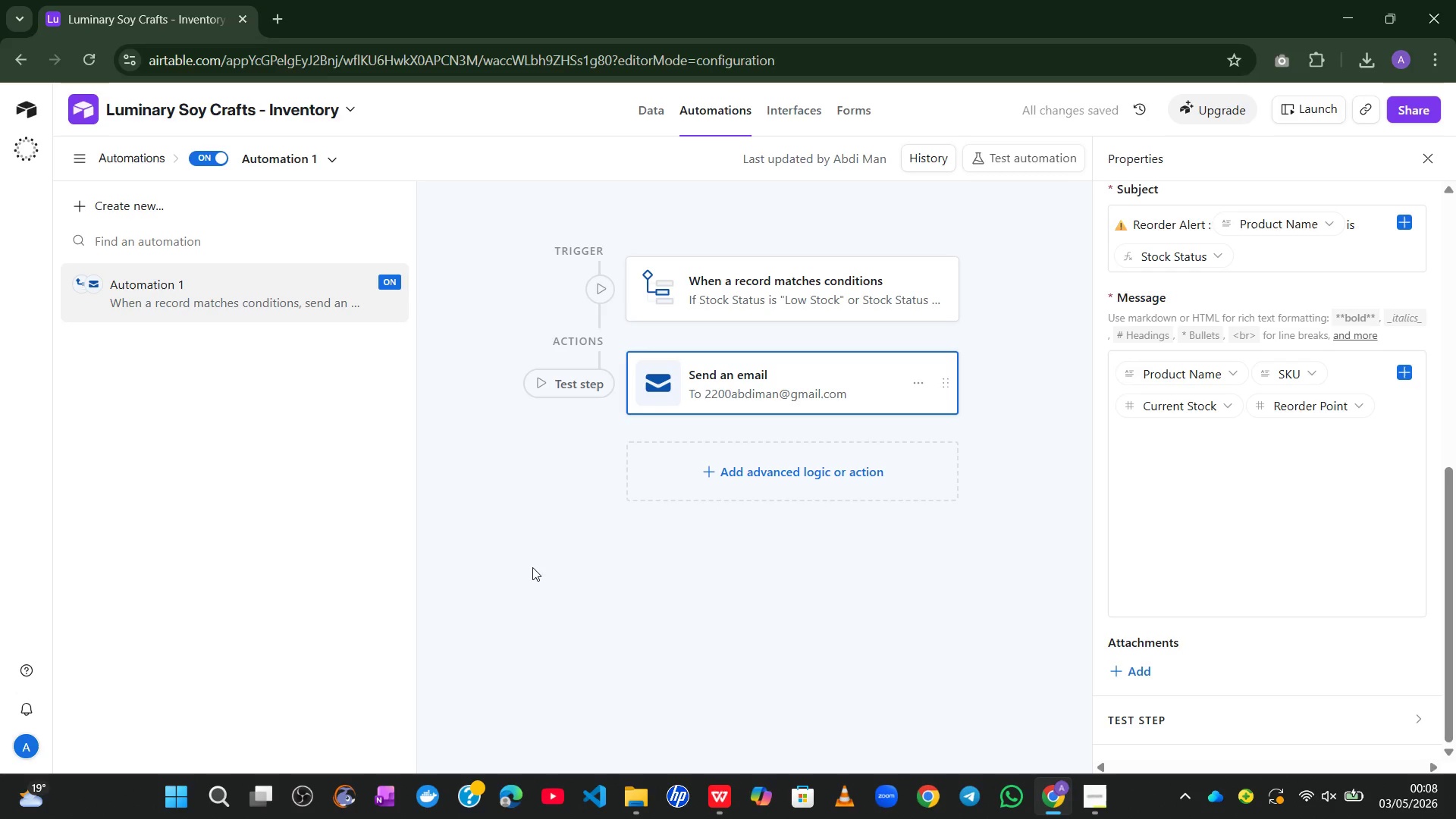 
wait(6.97)
 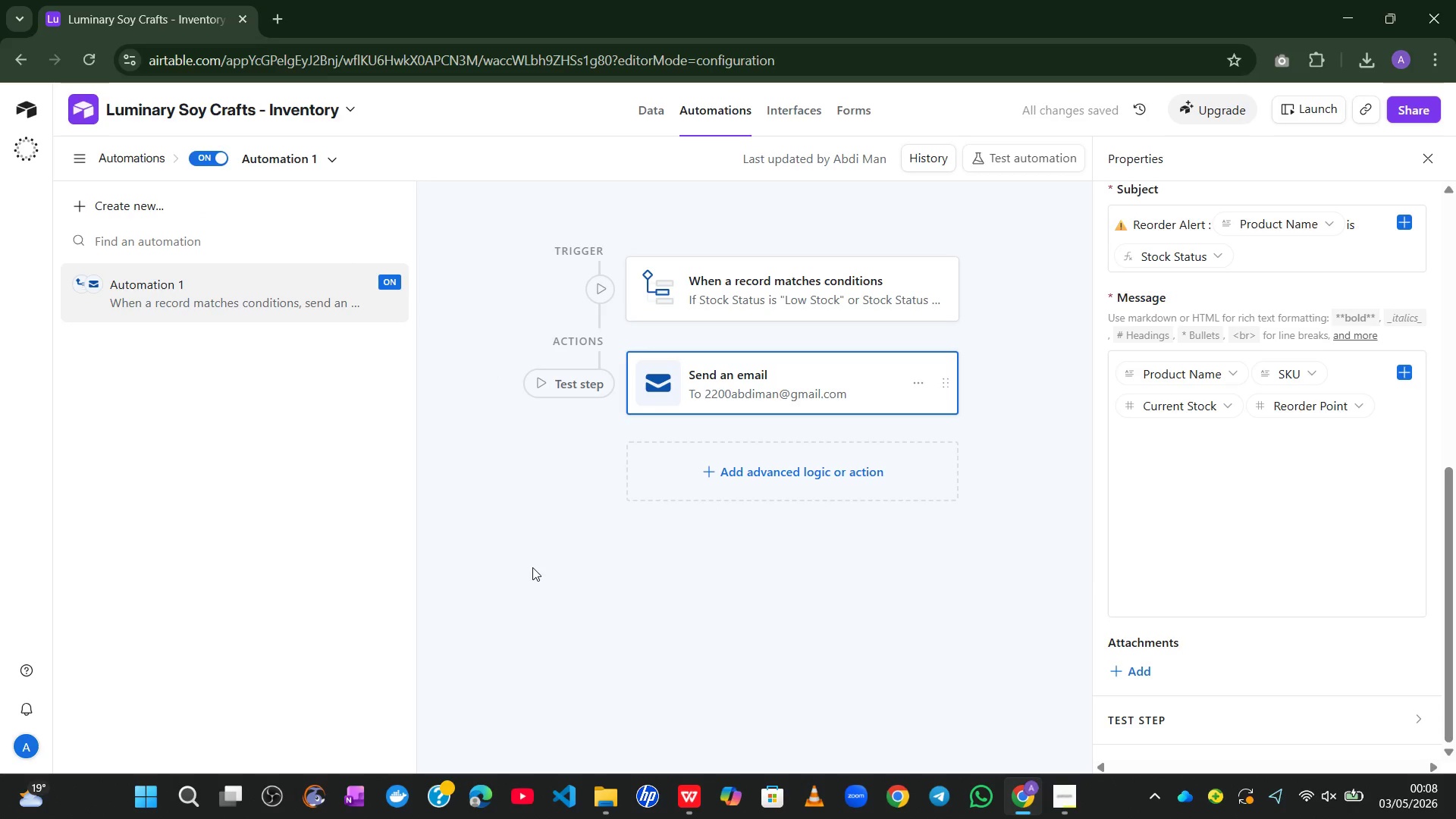 
left_click([532, 567])
 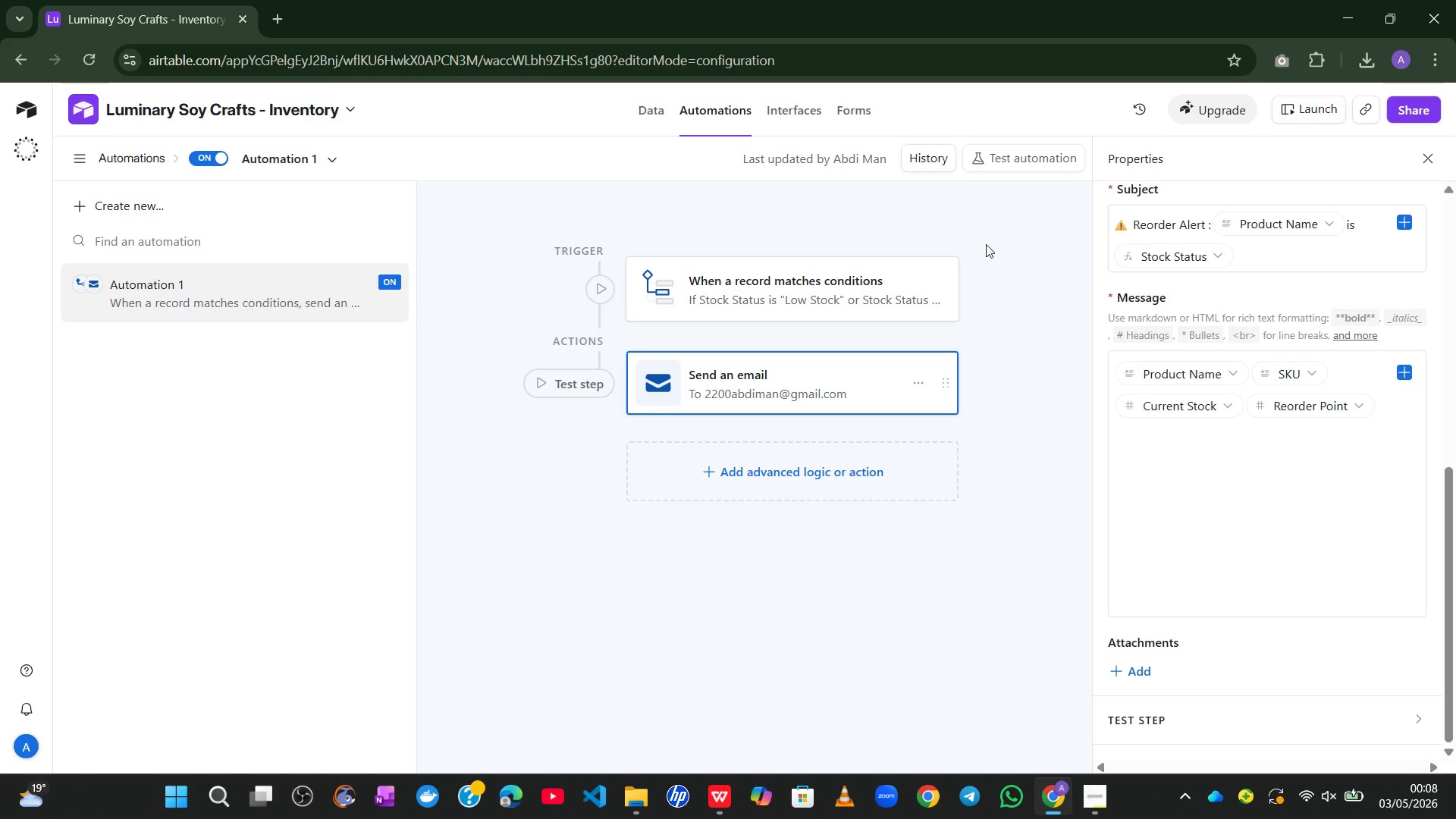 
left_click([1007, 155])
 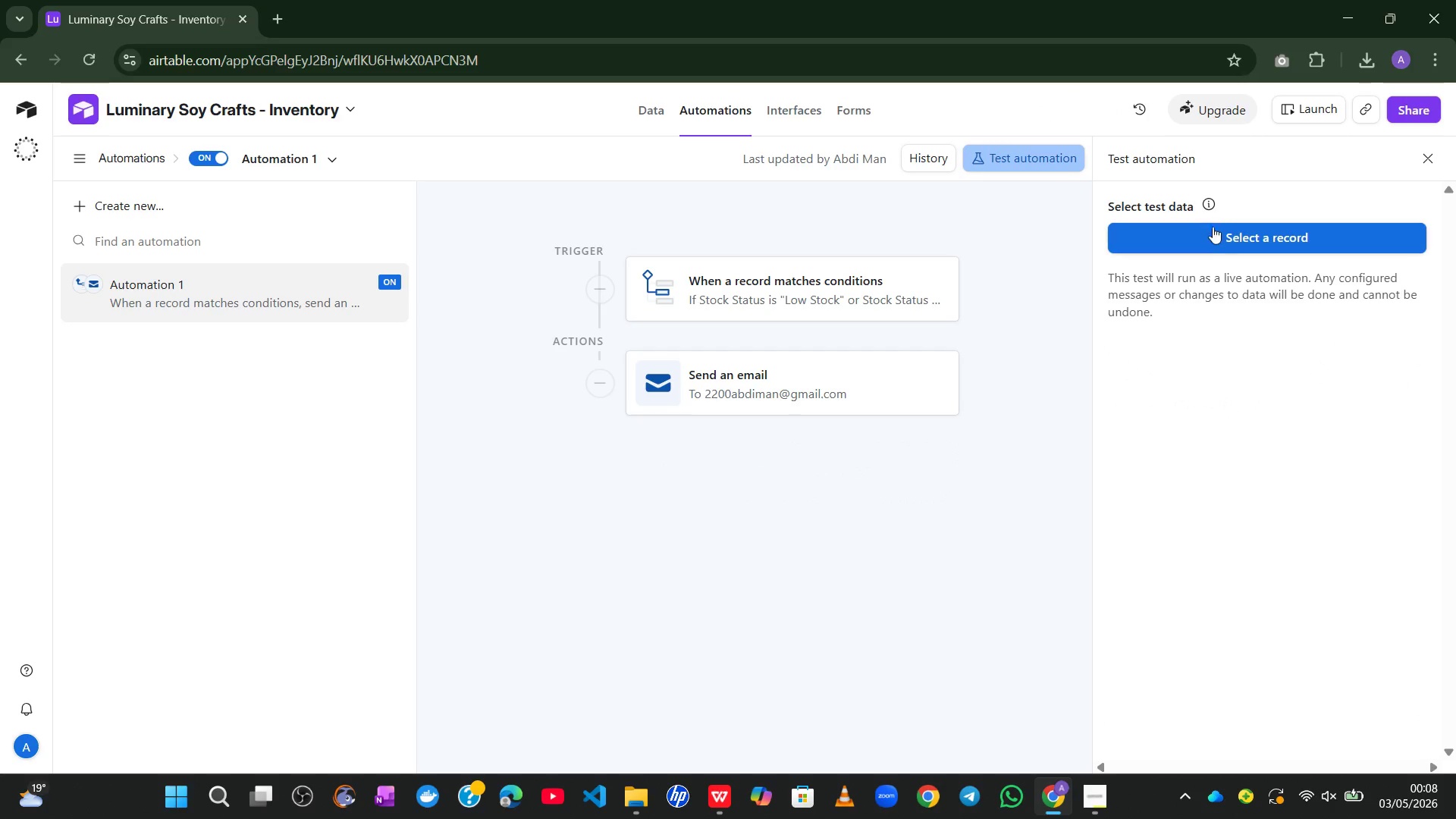 
left_click([1212, 241])
 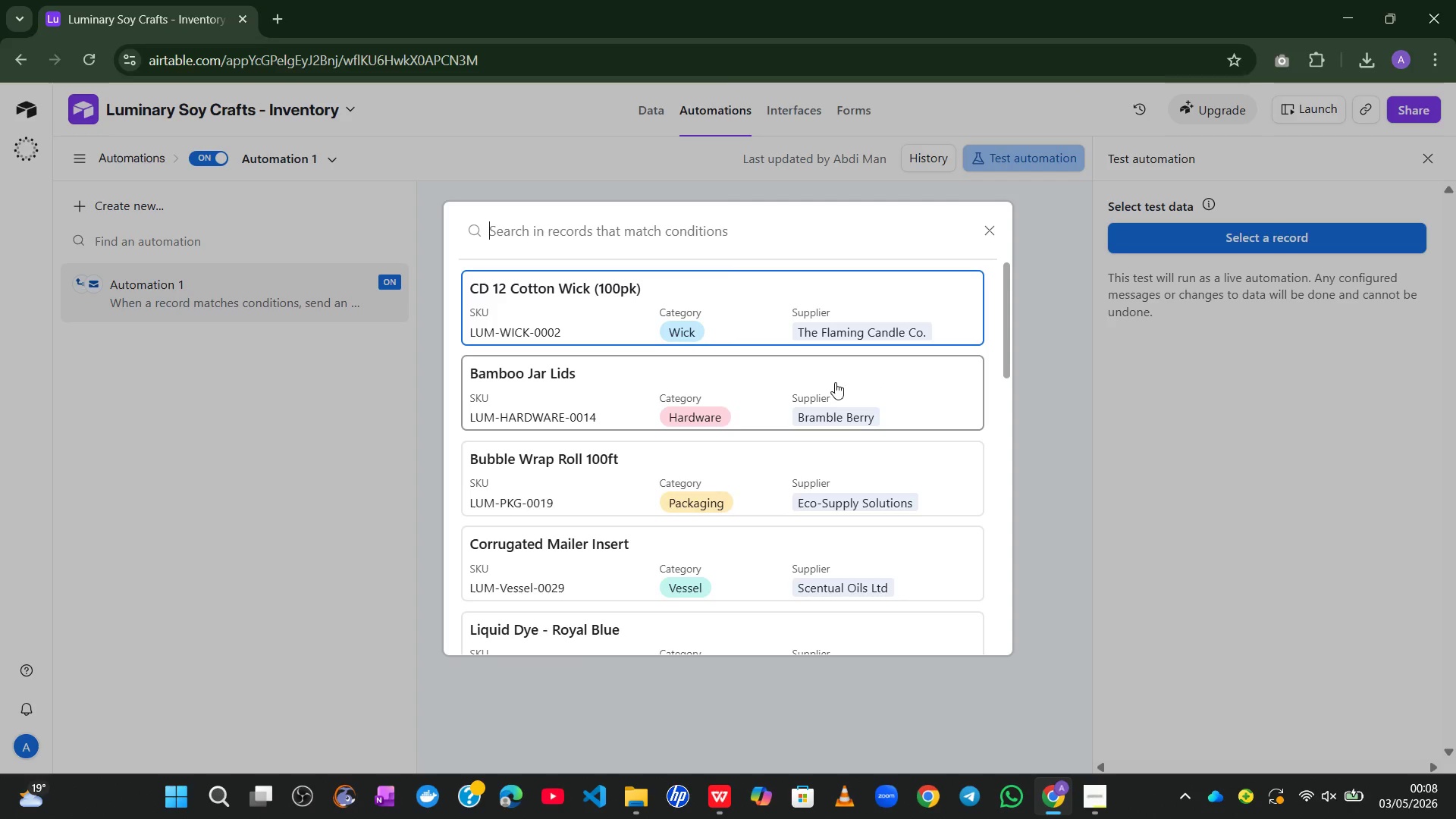 
left_click([805, 391])
 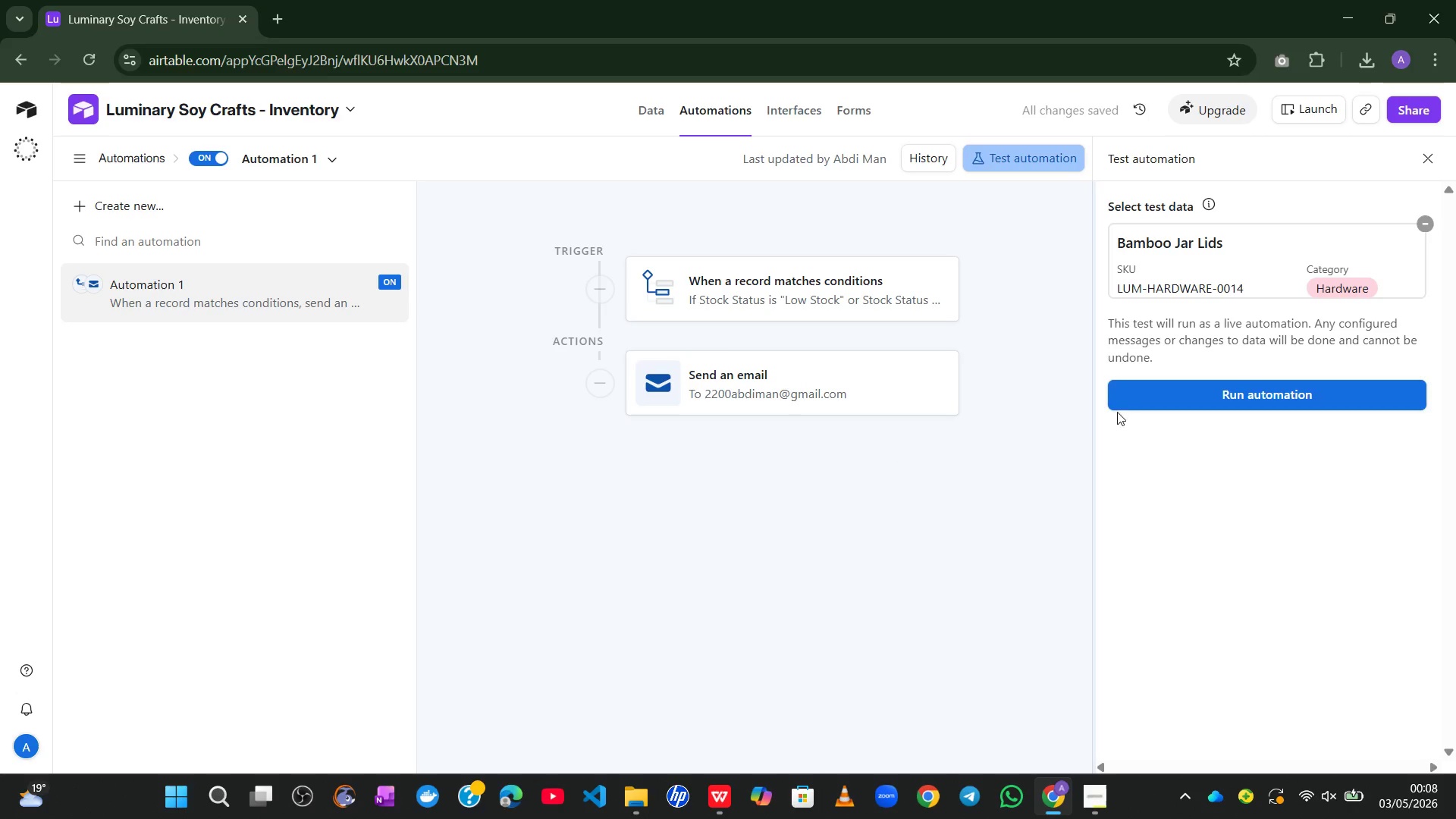 
left_click([1179, 412])
 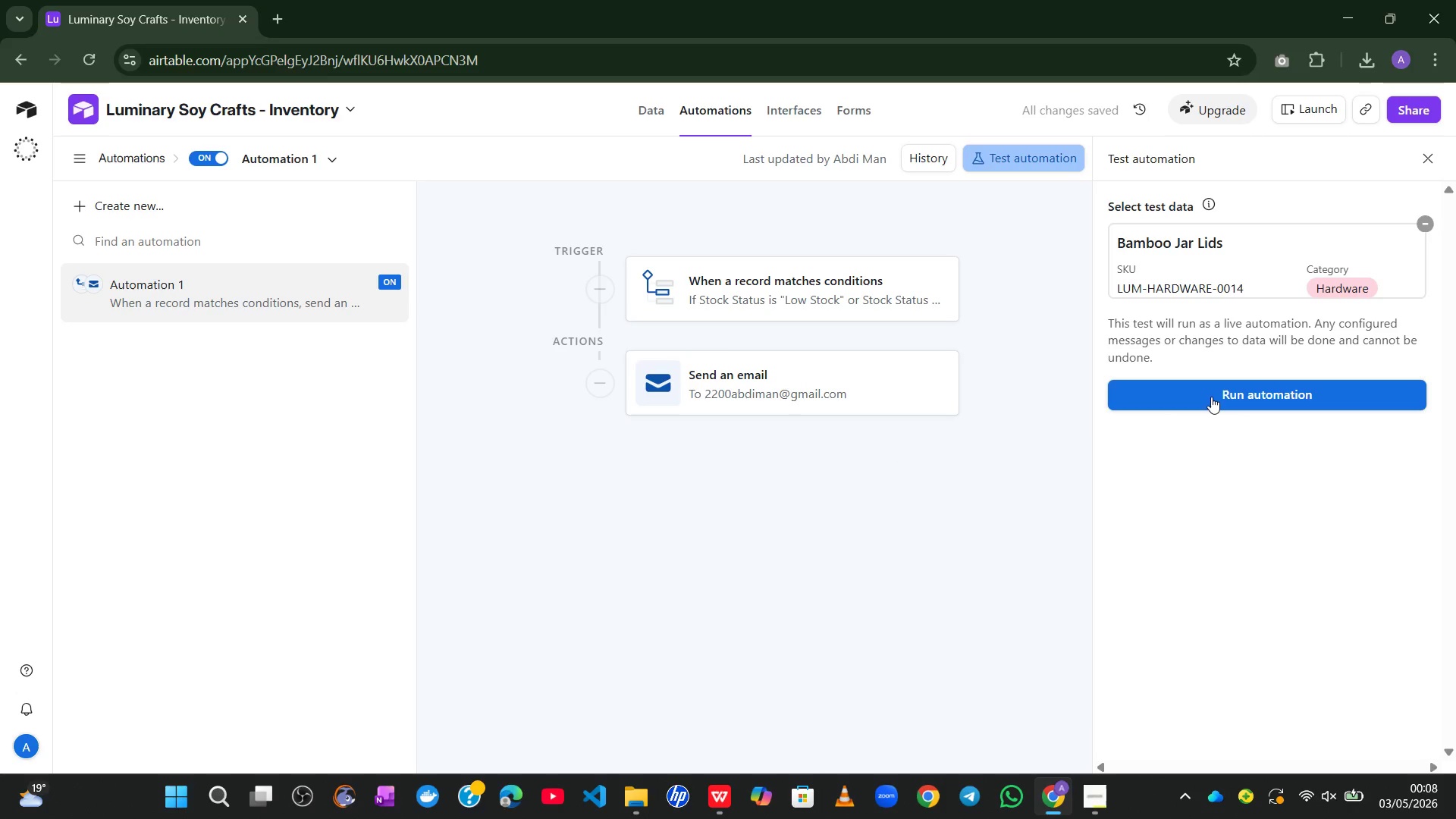 
left_click([1211, 397])
 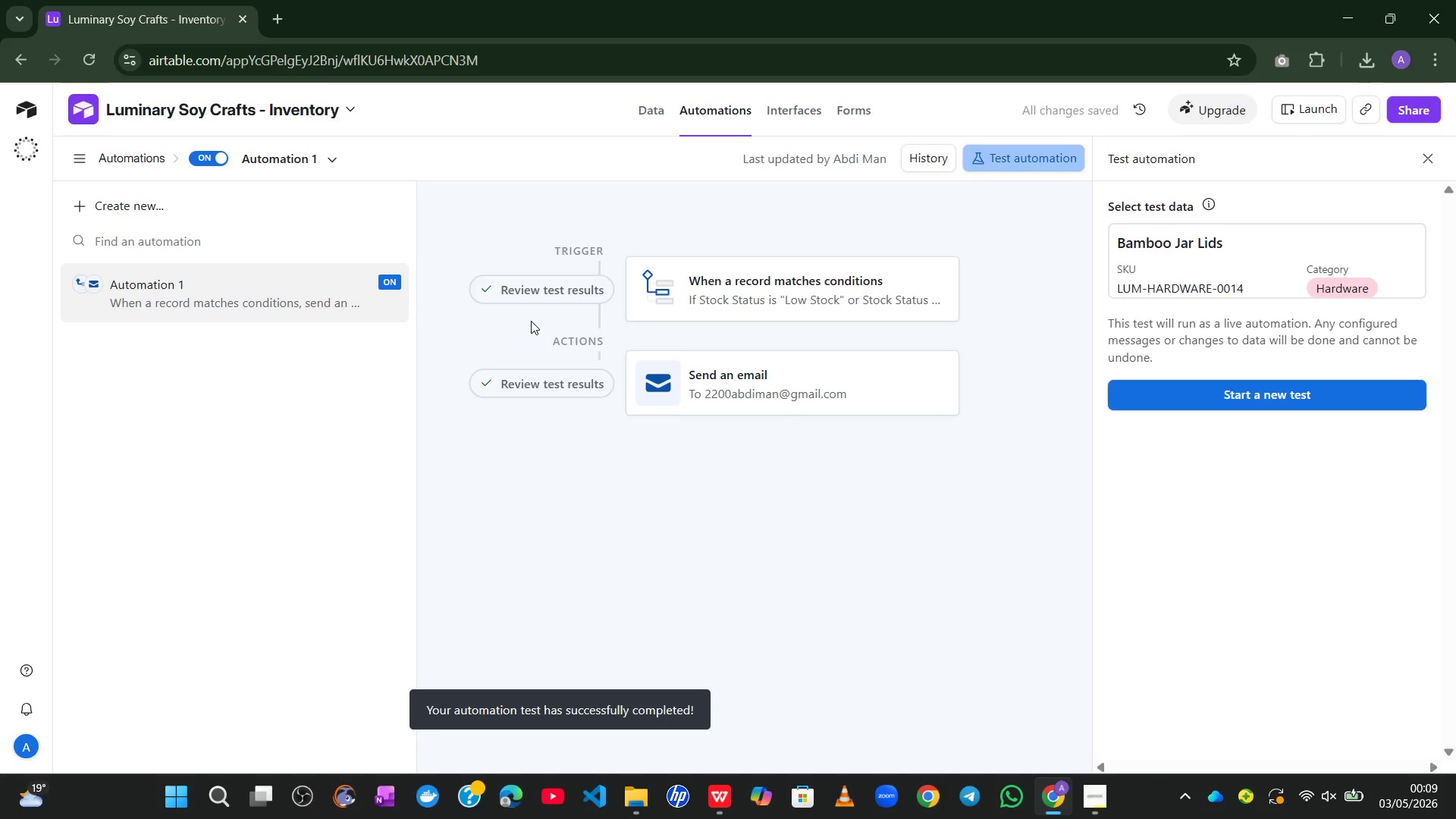 
wait(5.2)
 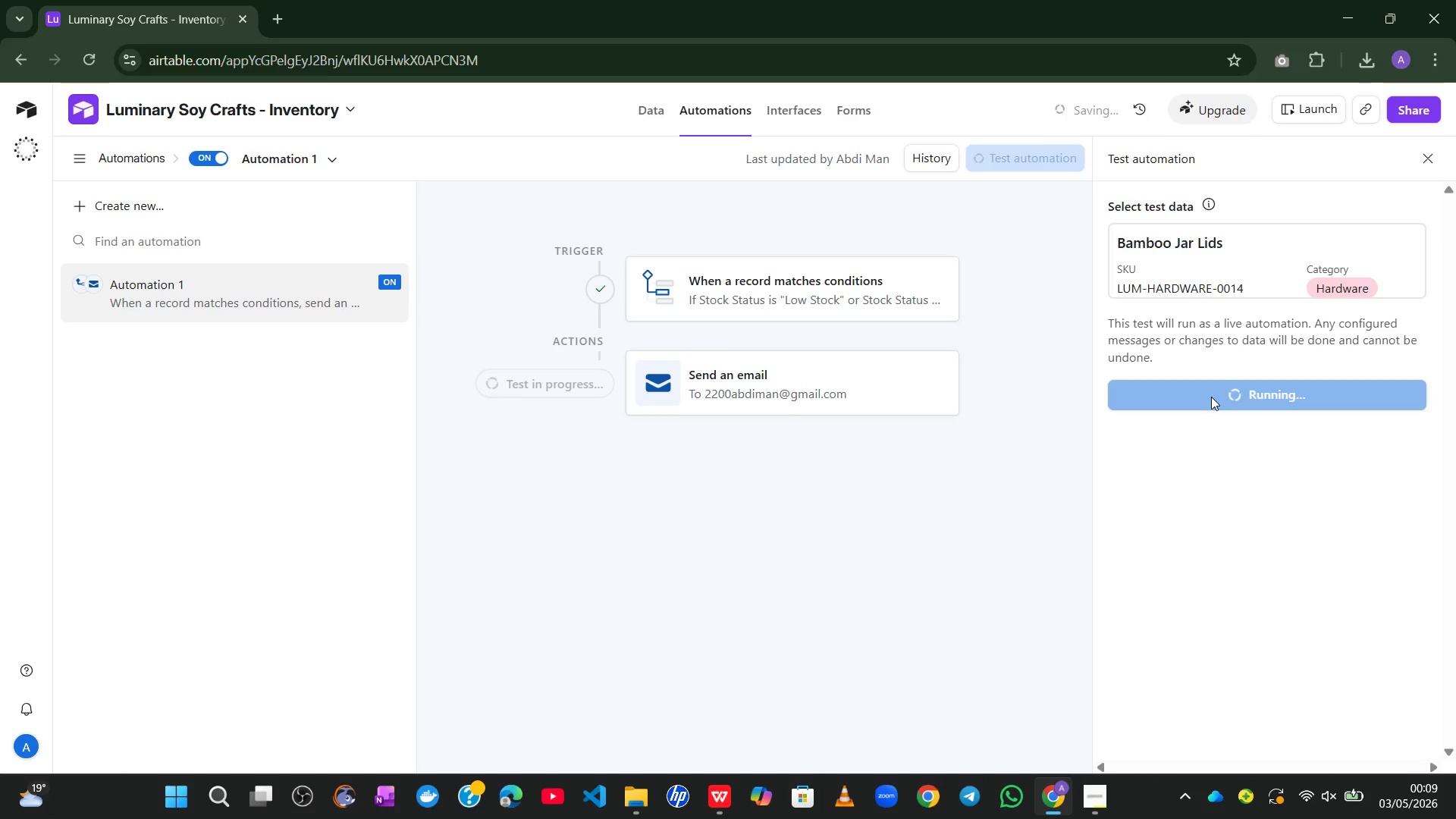 
left_click([557, 296])
 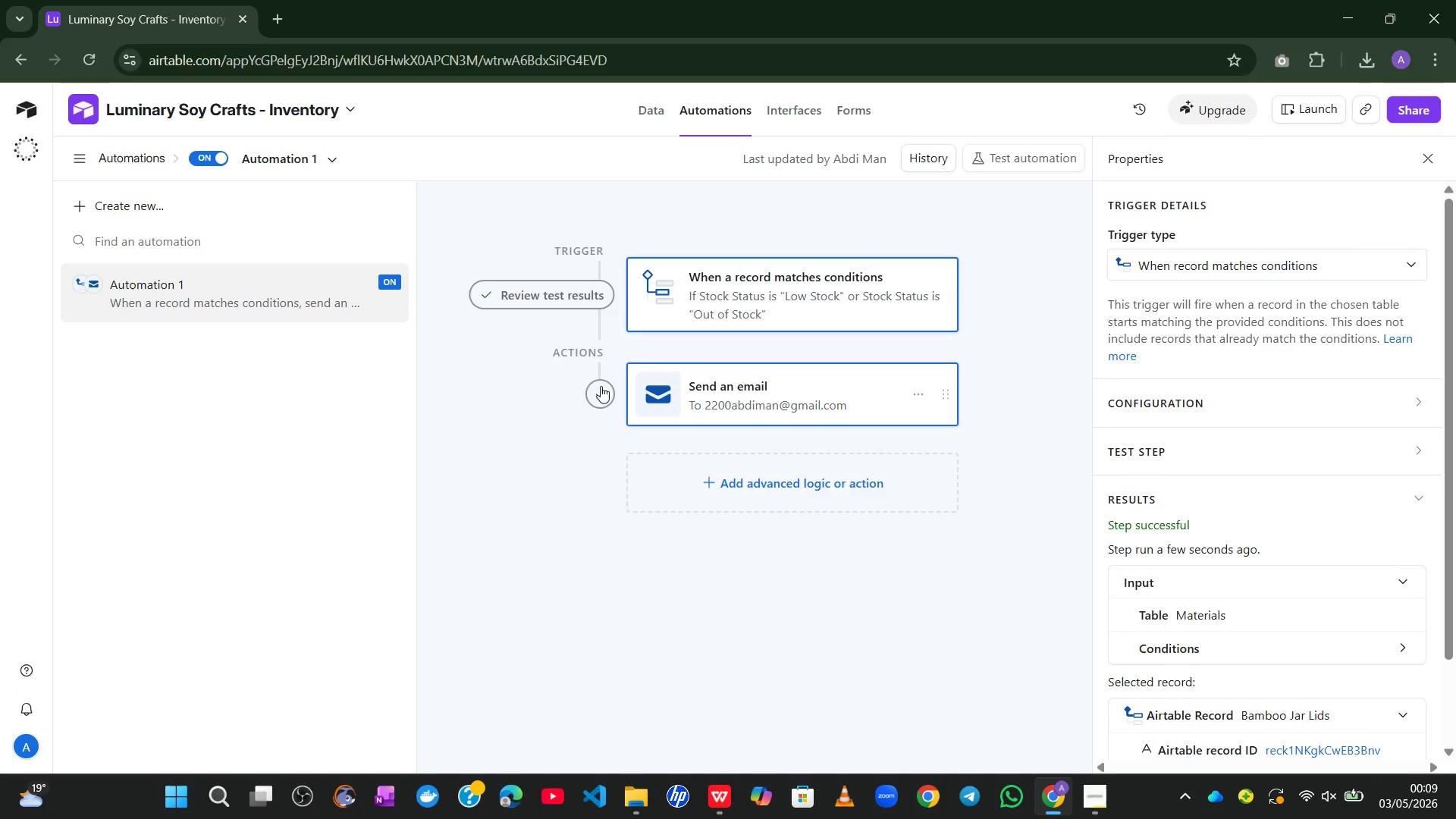 
left_click([570, 391])
 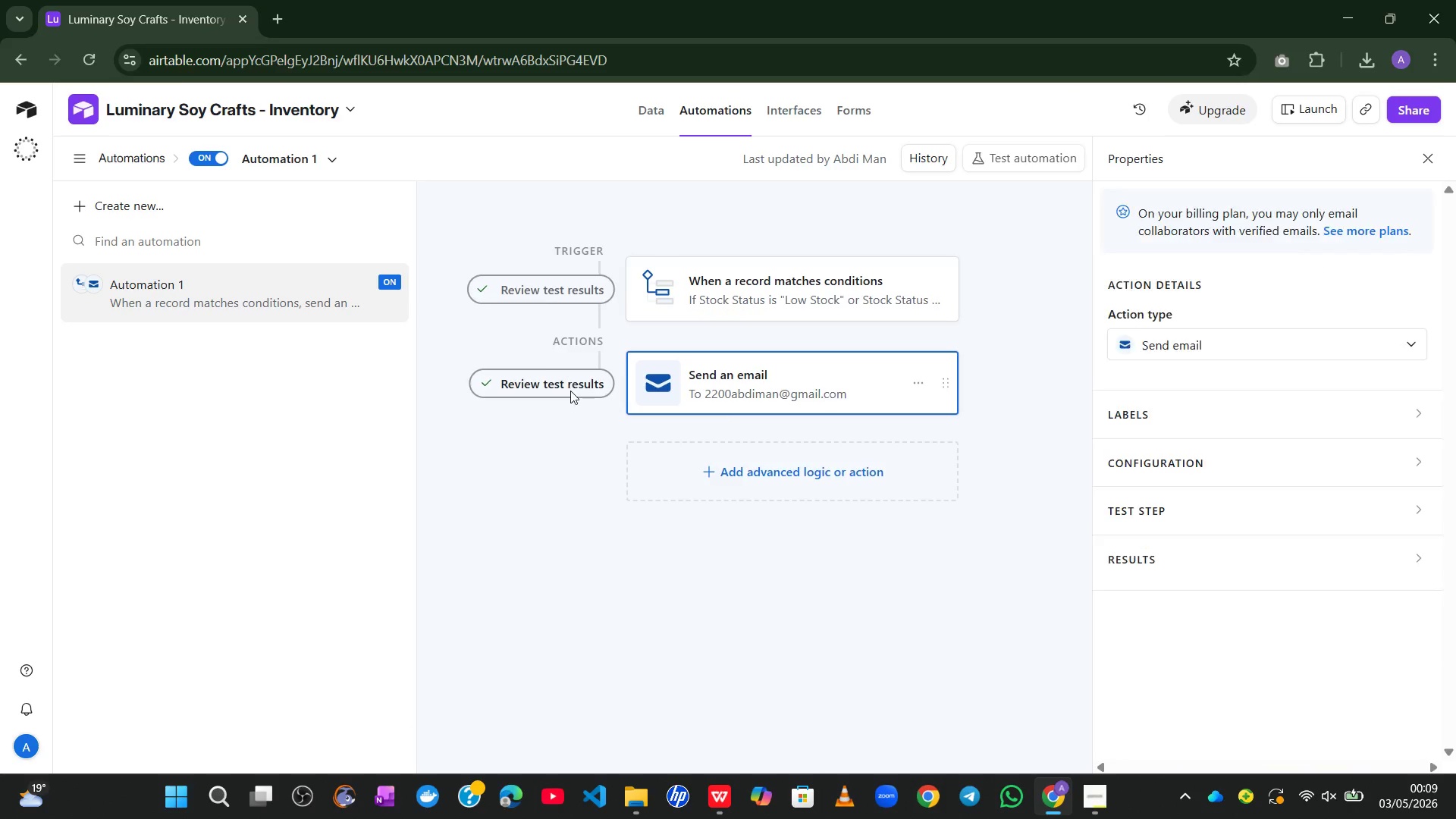 
mouse_move([598, 390])
 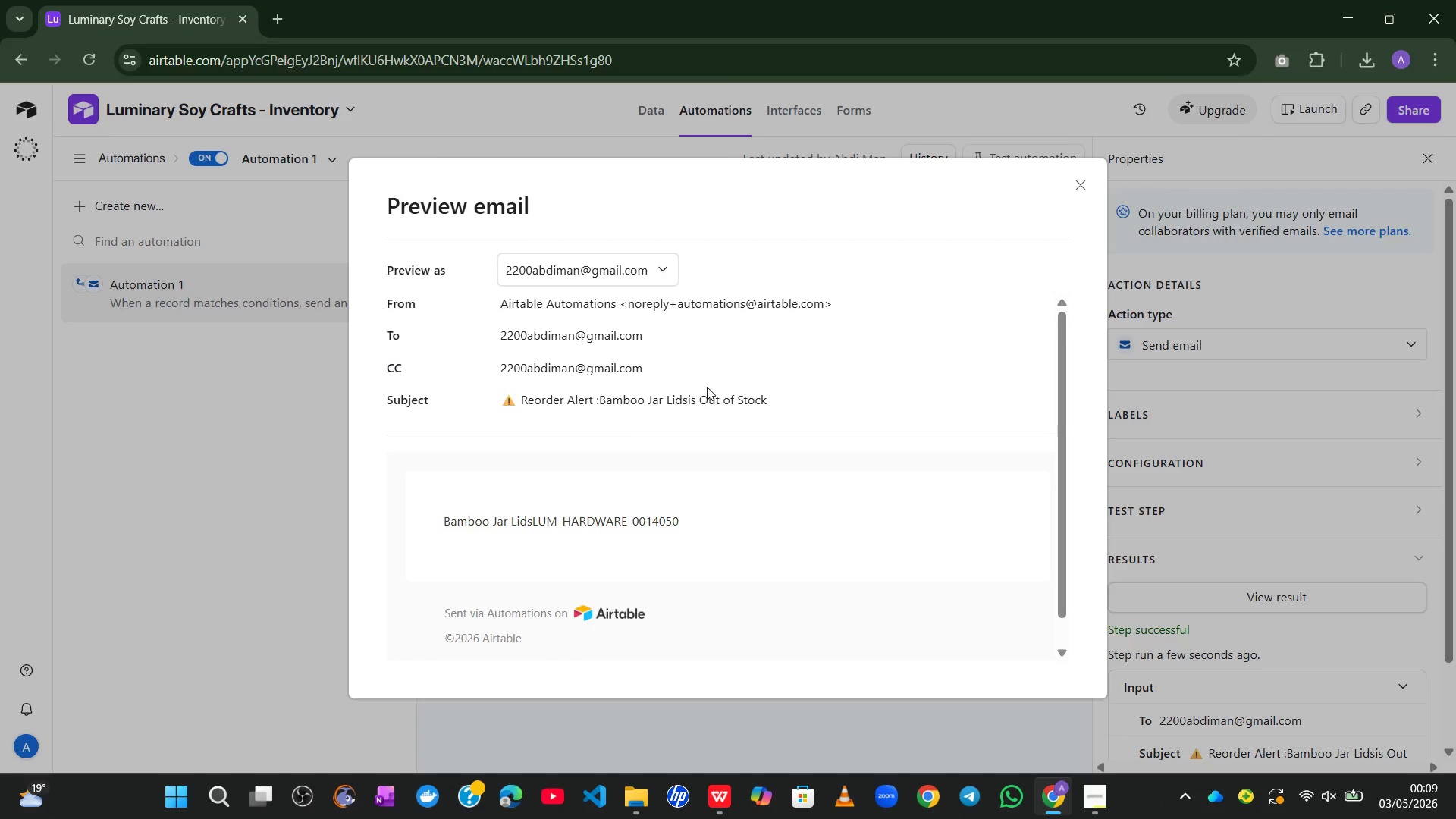 
wait(6.47)
 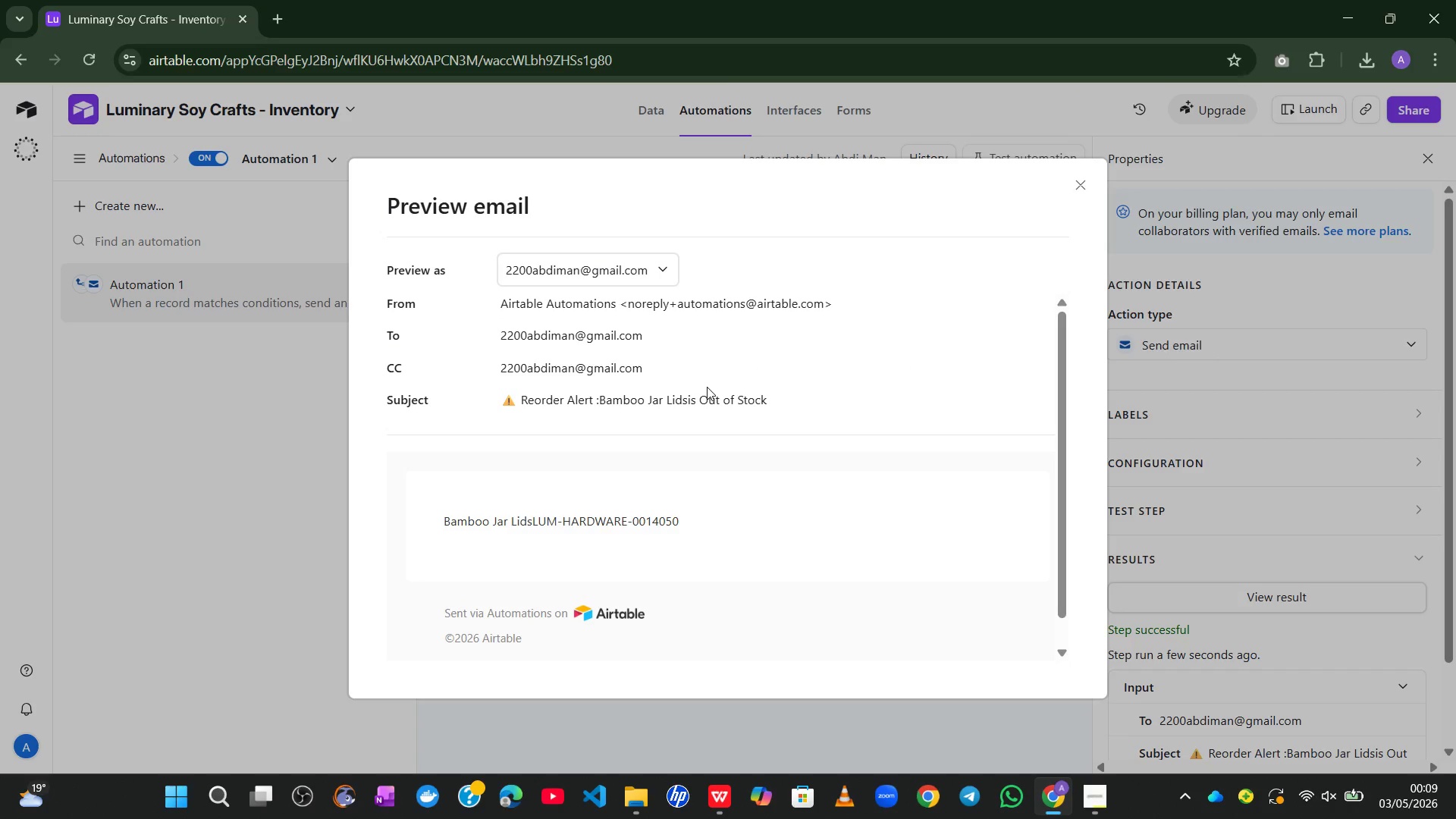 
left_click([1078, 196])
 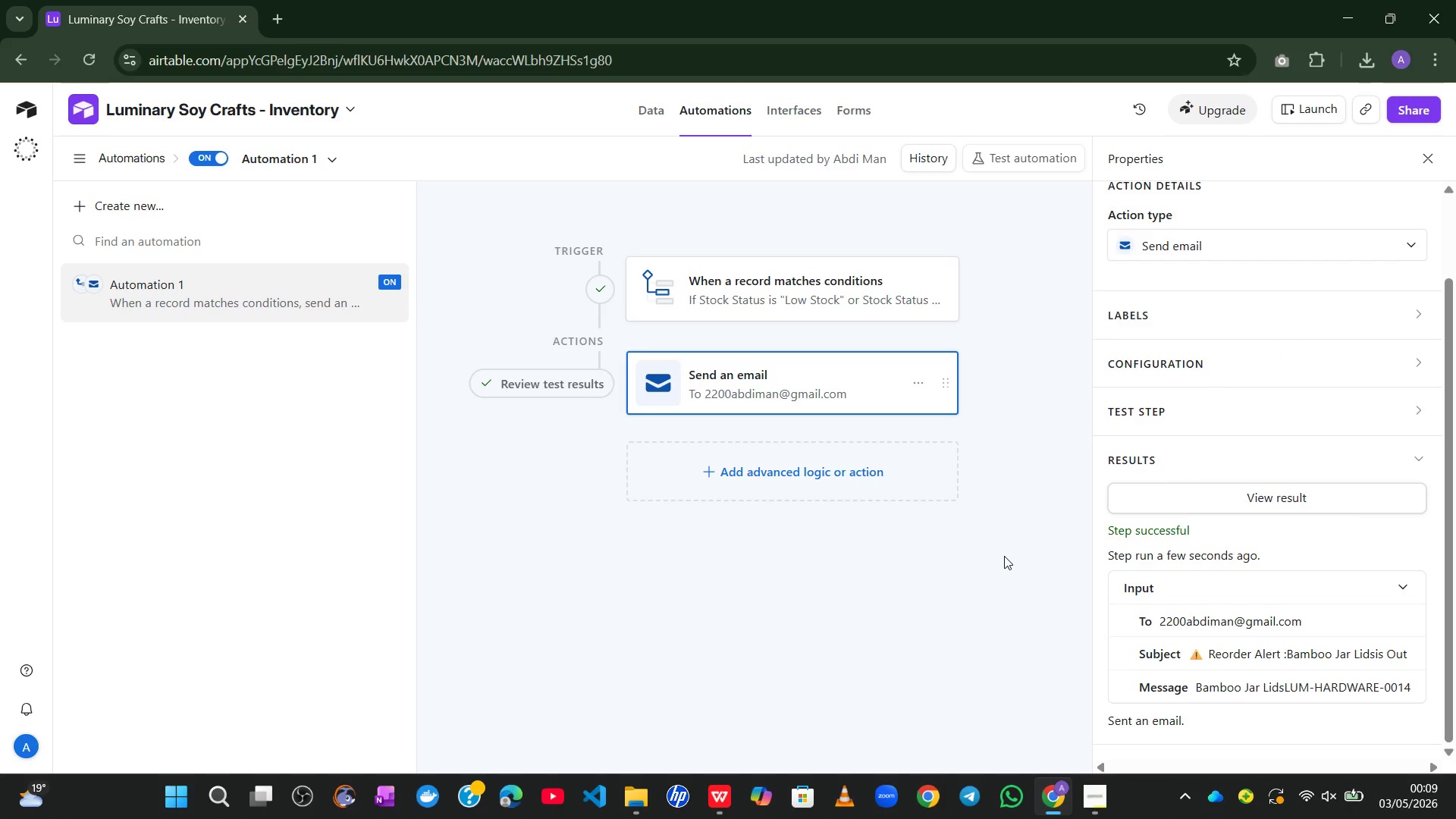 
wait(38.89)
 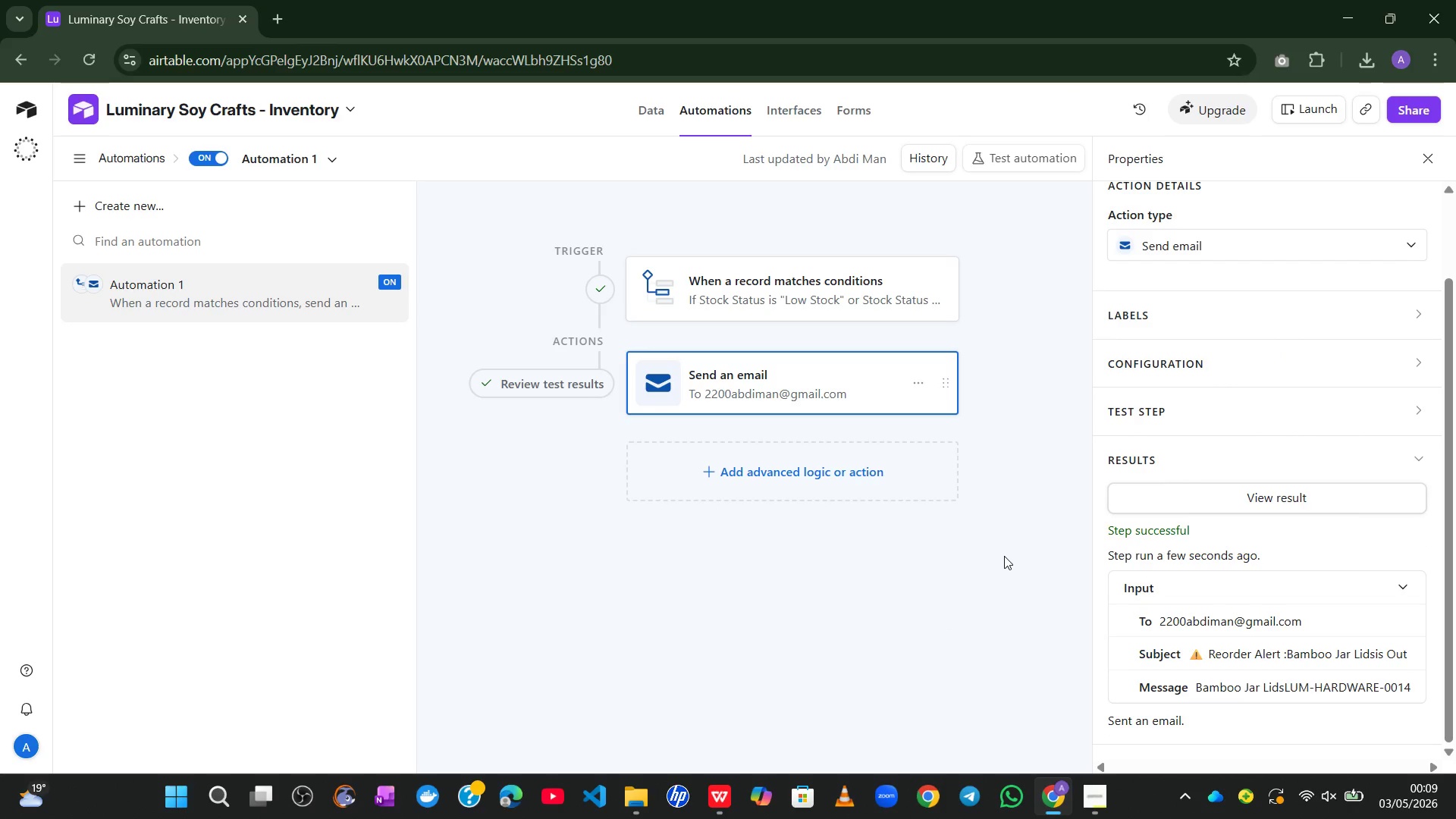 
left_click([745, 620])
 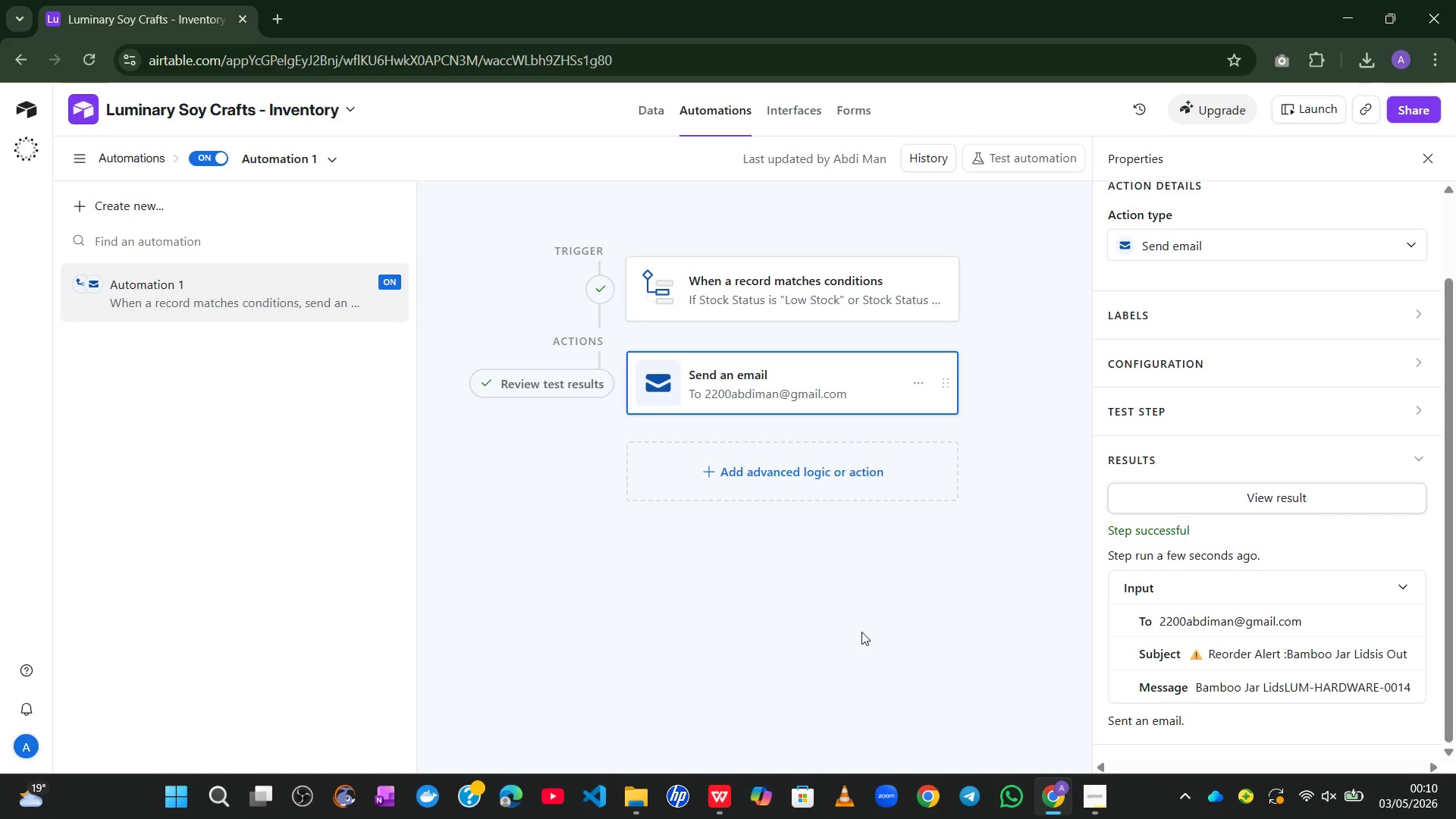 
wait(44.98)
 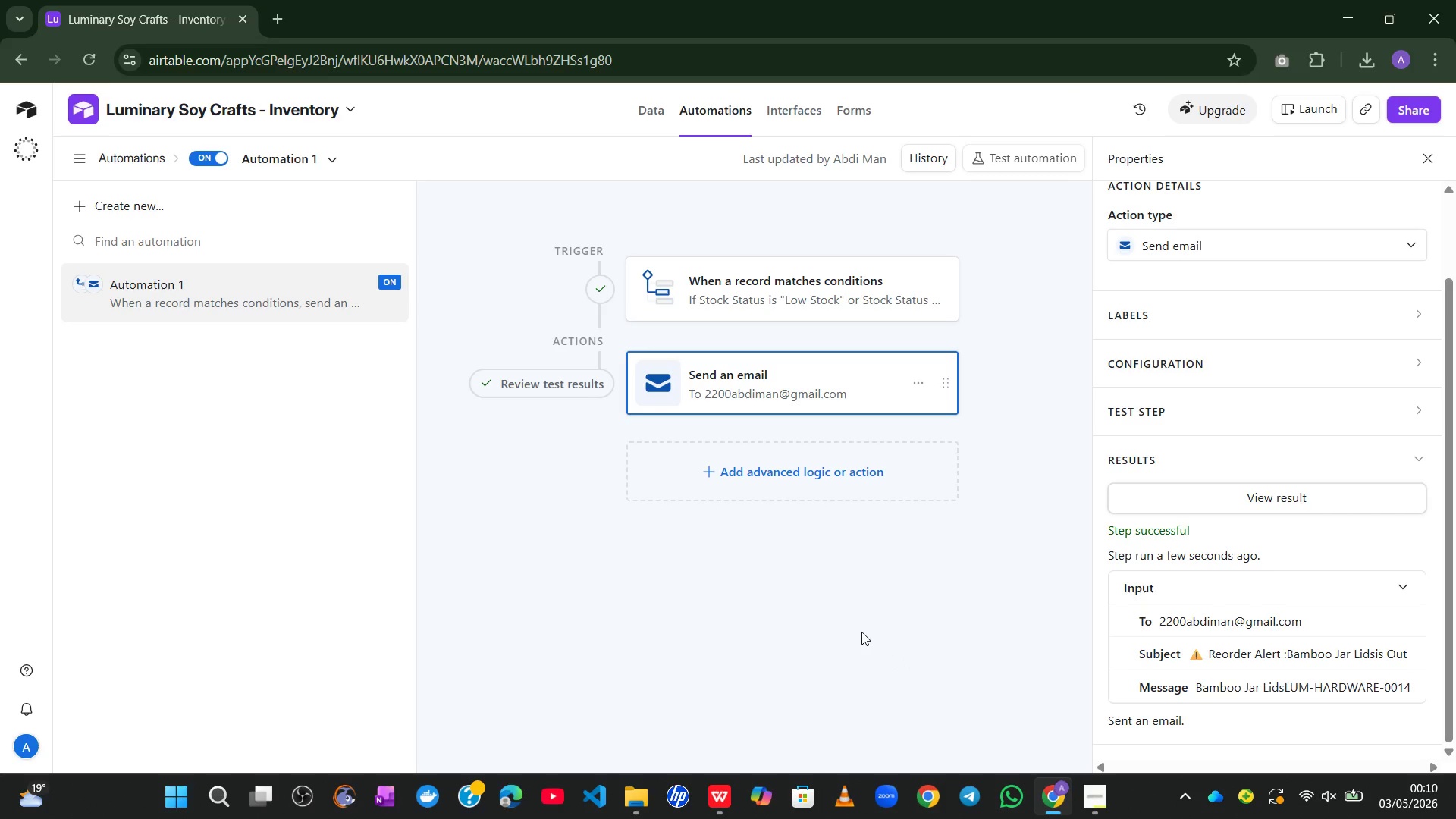 
mouse_move([1139, 473])
 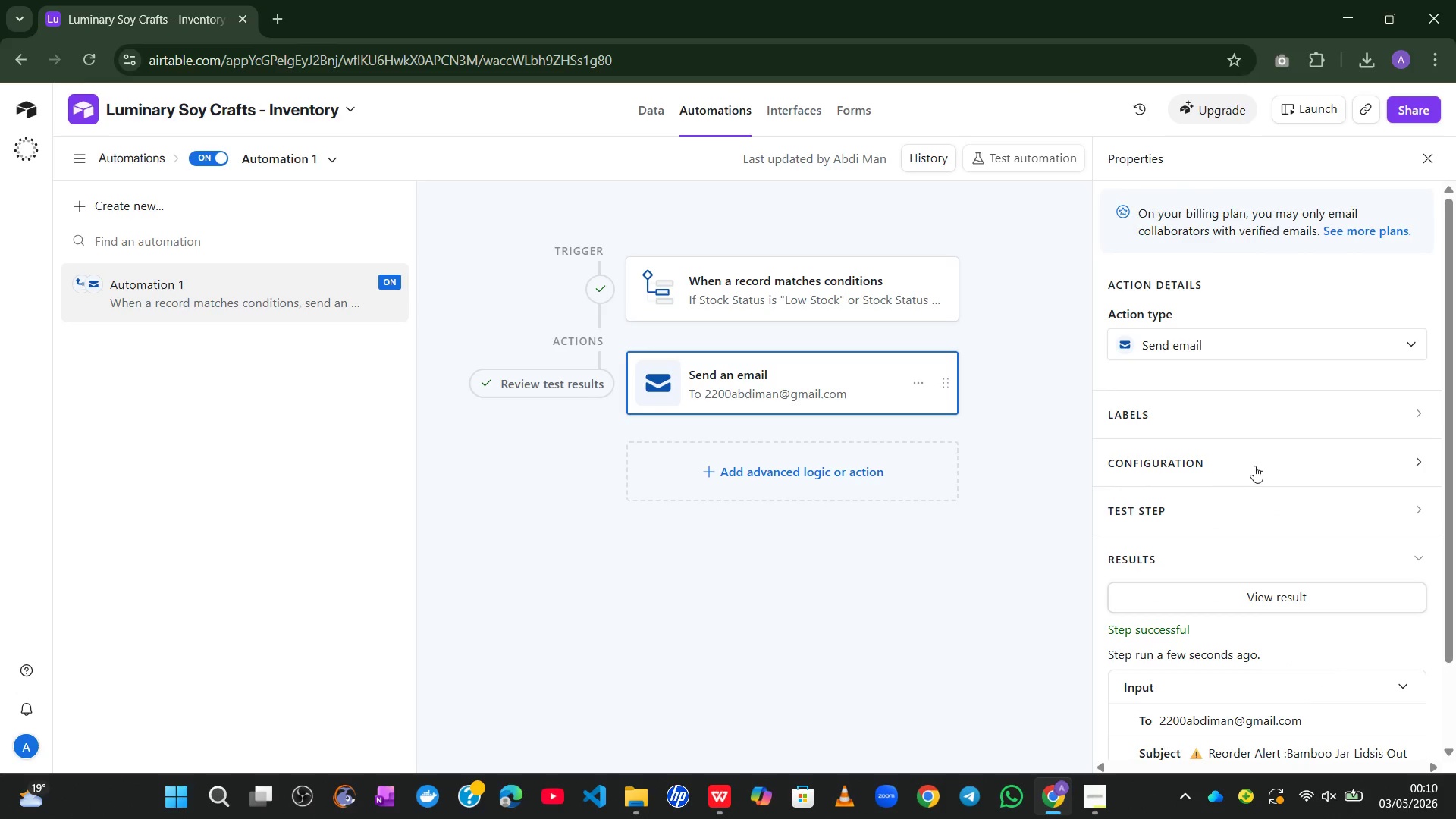 
left_click([1254, 466])
 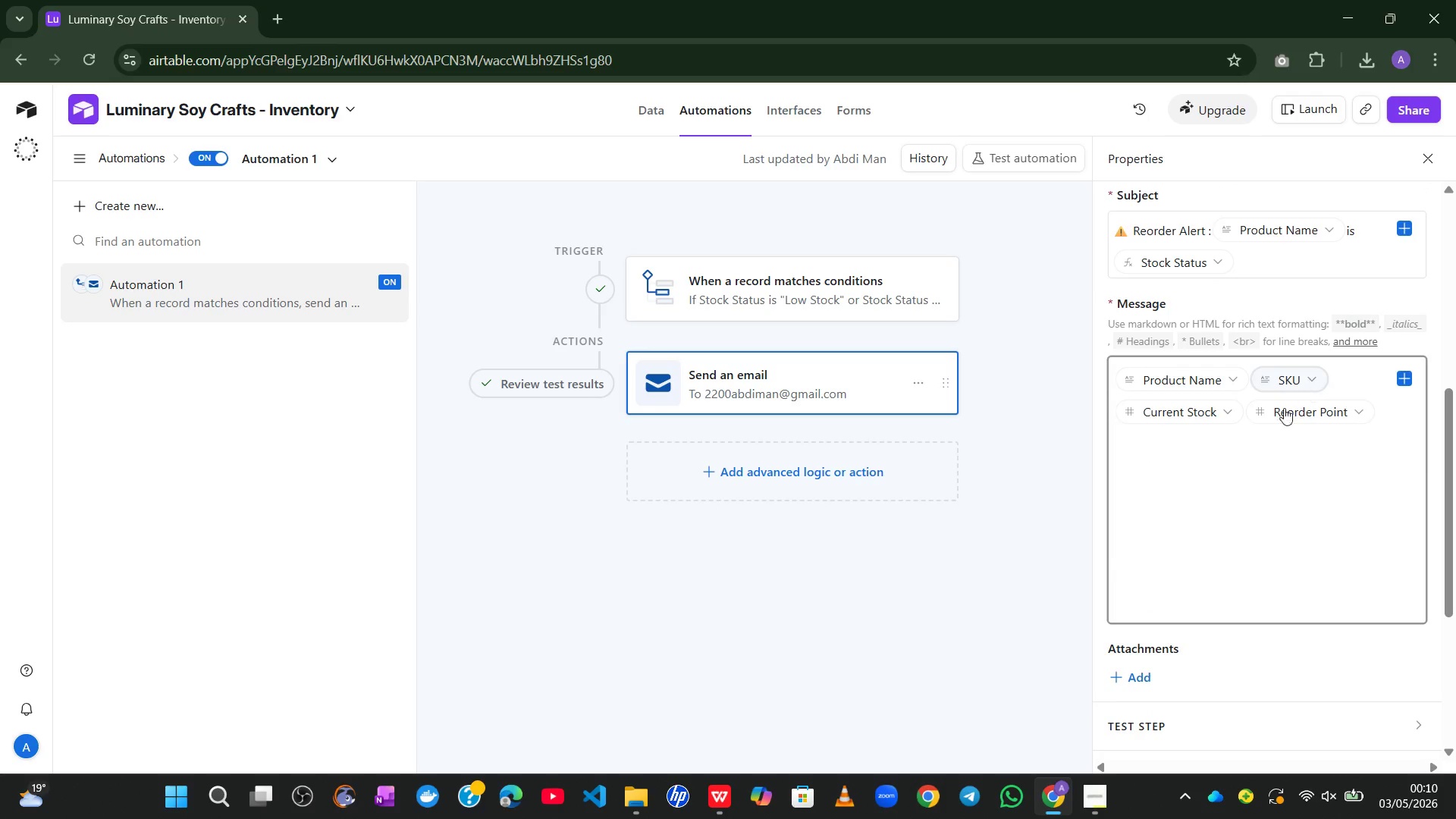 
left_click([1238, 384])
 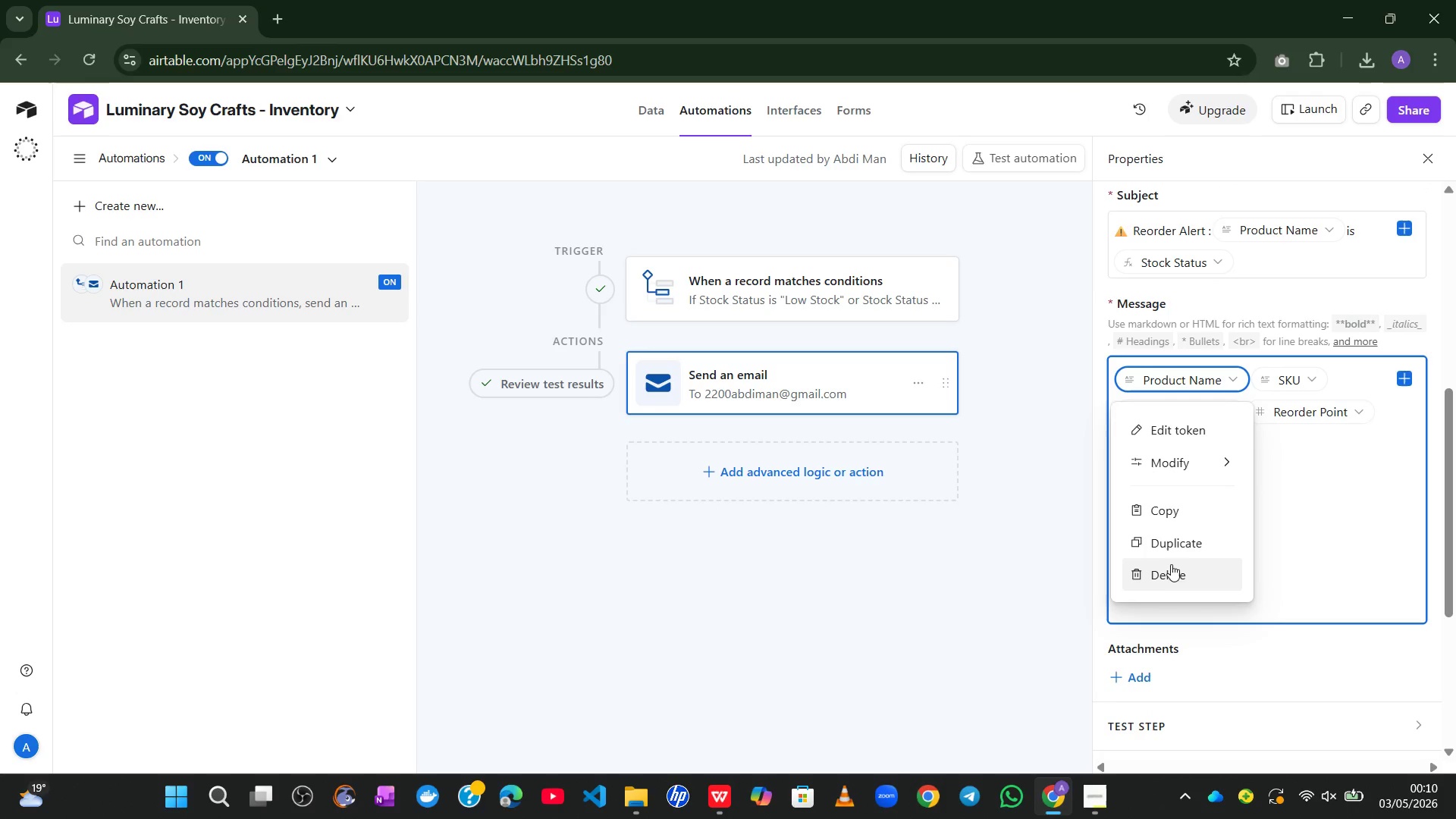 
left_click([1170, 573])
 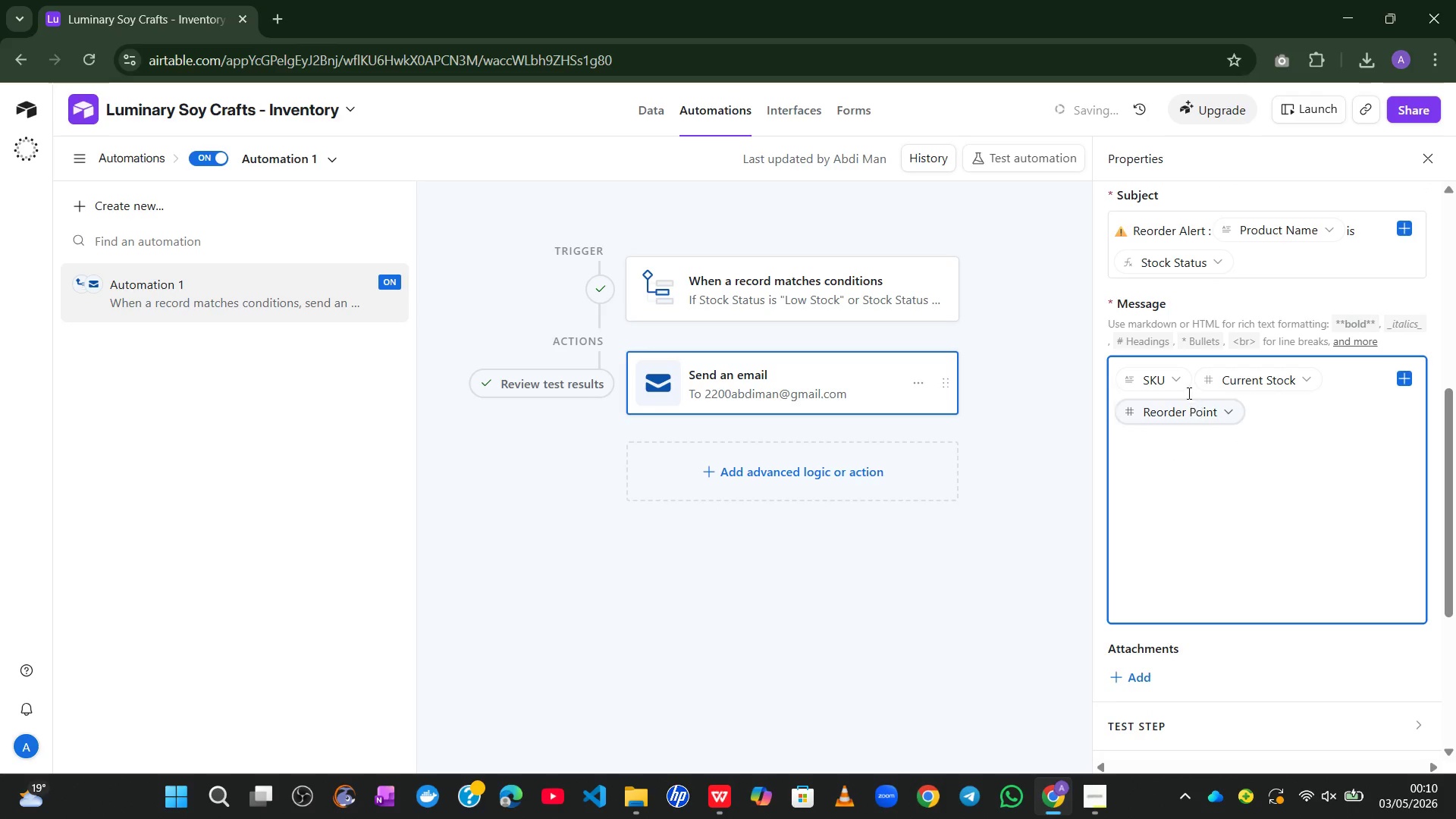 
left_click([1181, 375])
 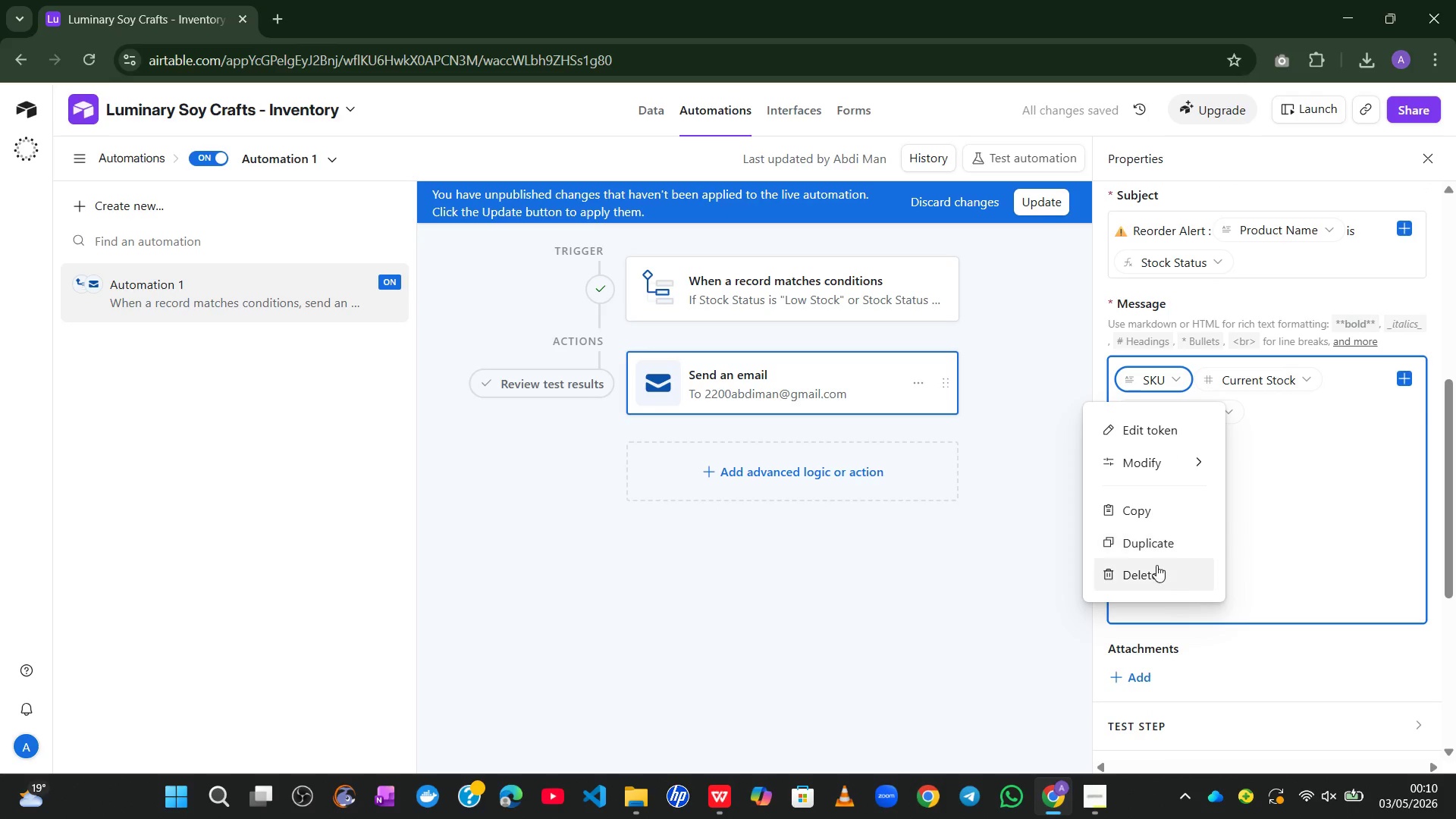 
left_click([1152, 571])
 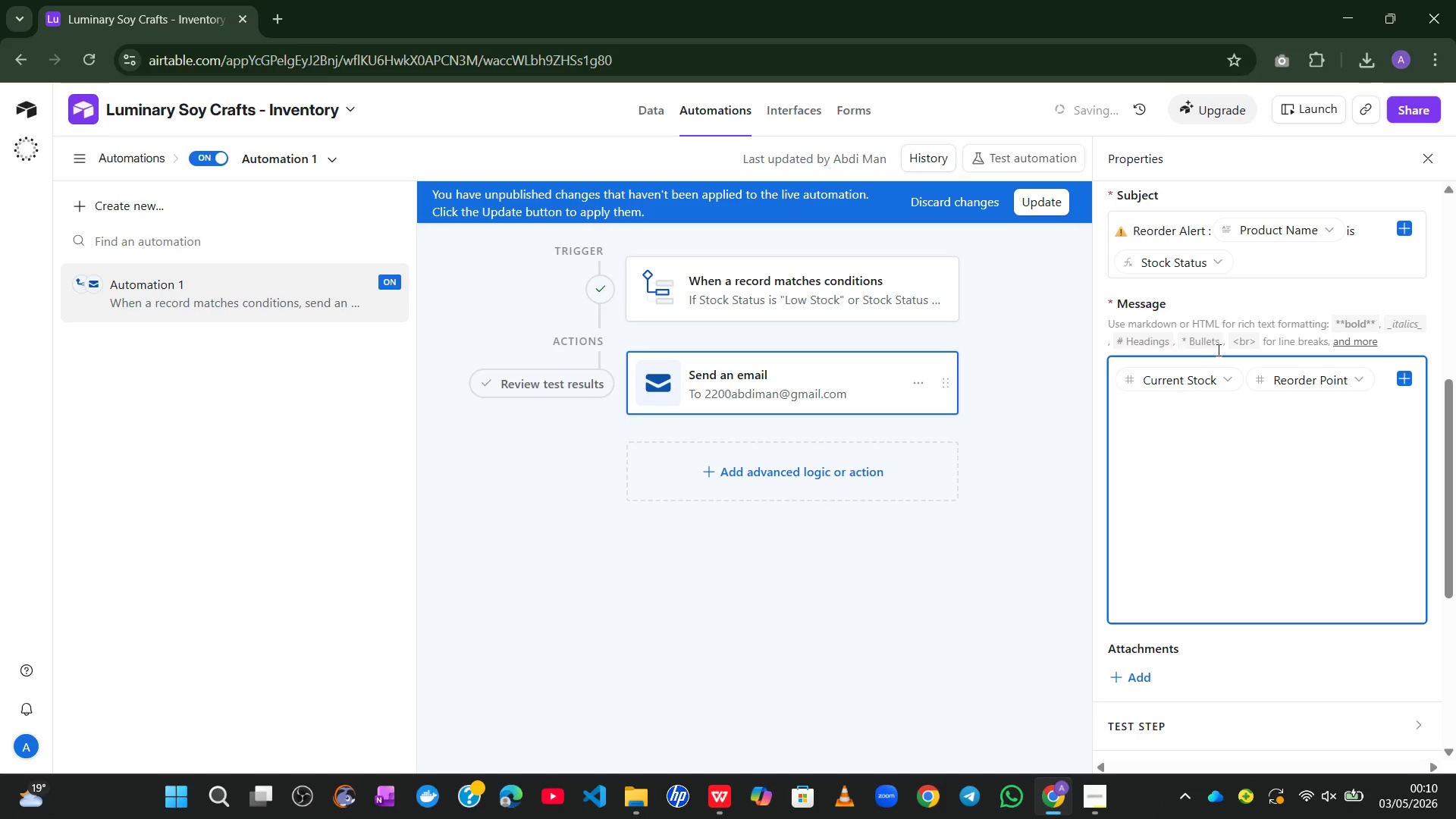 
left_click([1219, 375])
 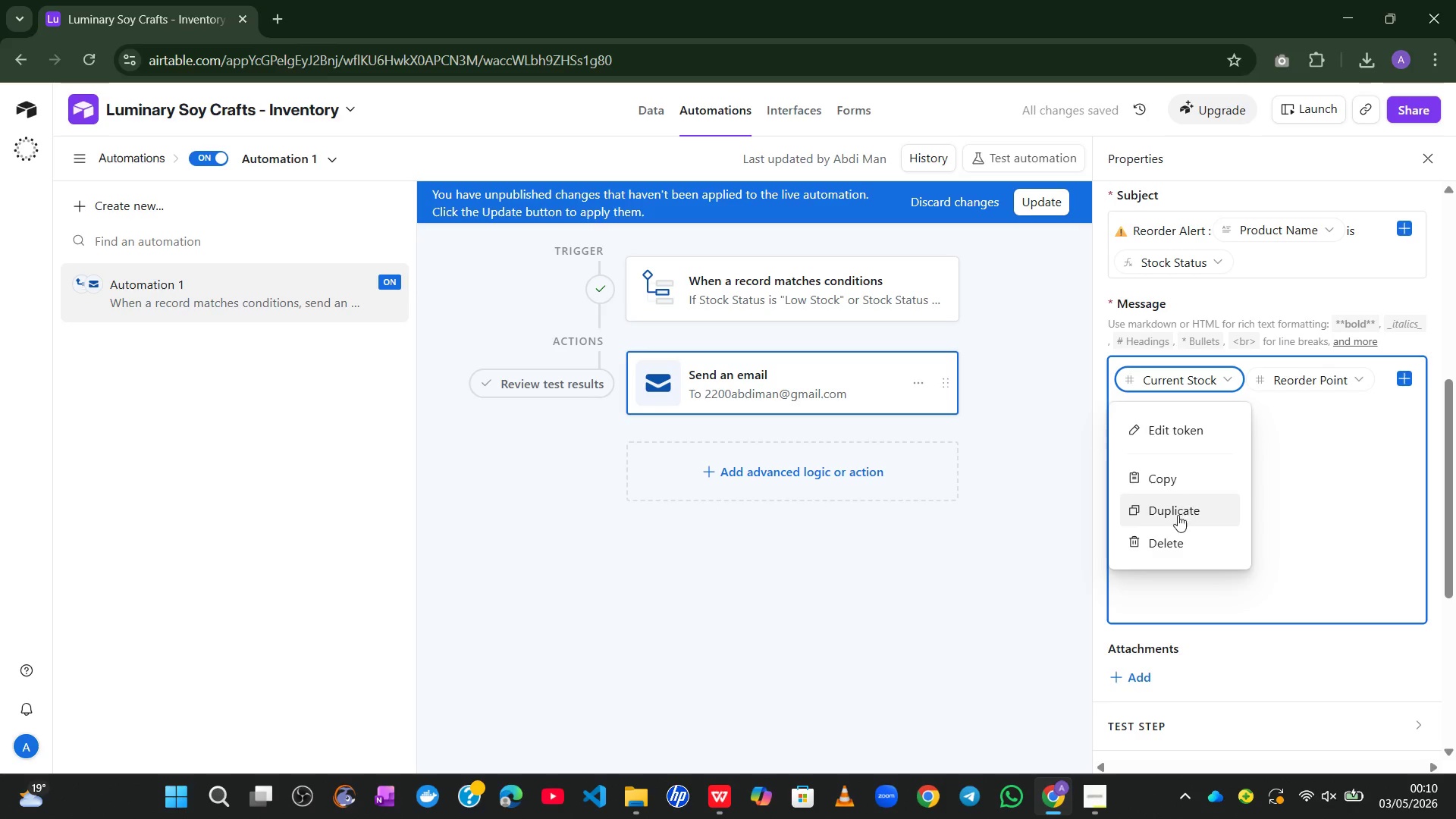 
left_click([1165, 532])
 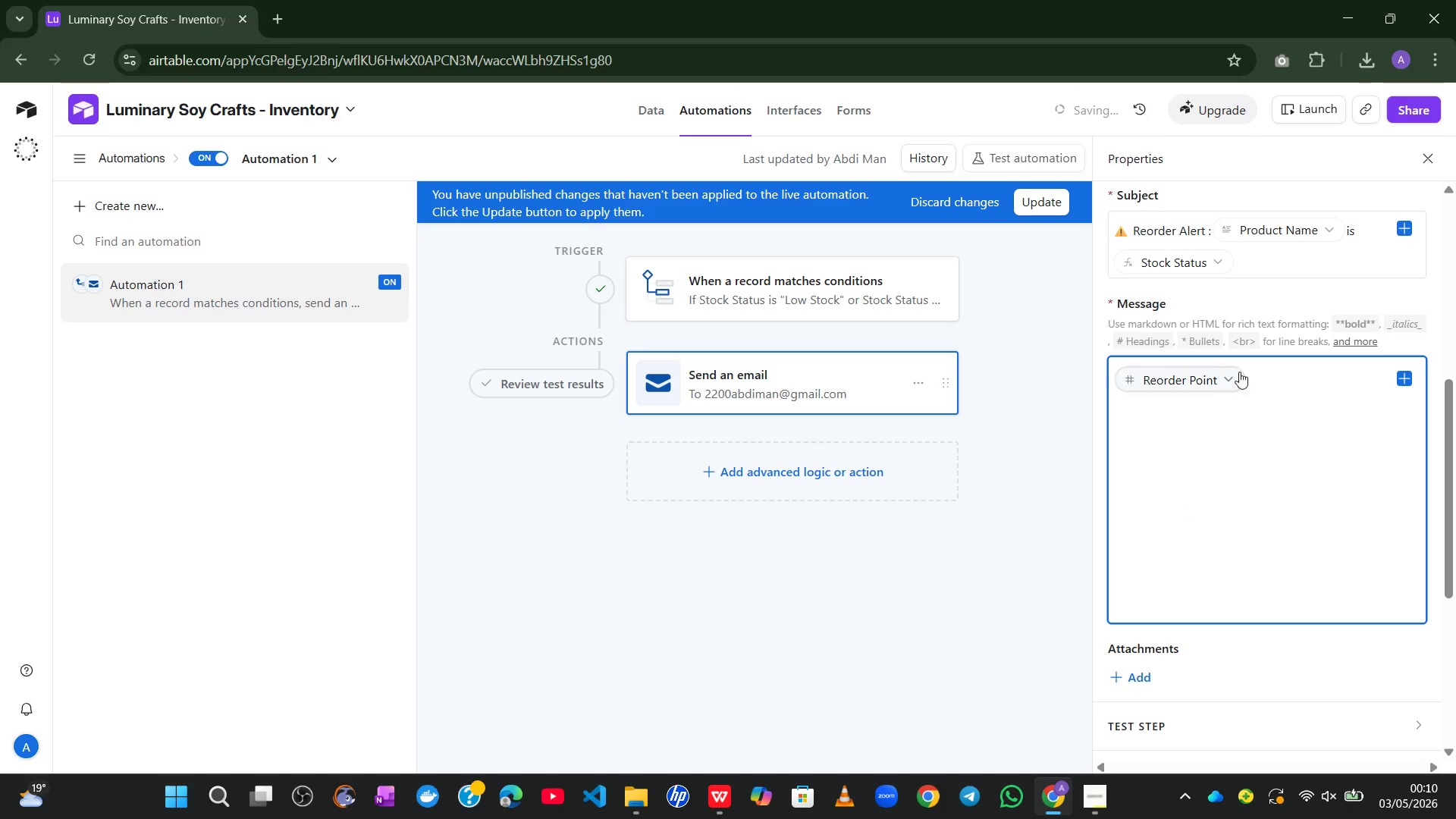 
left_click([1237, 372])
 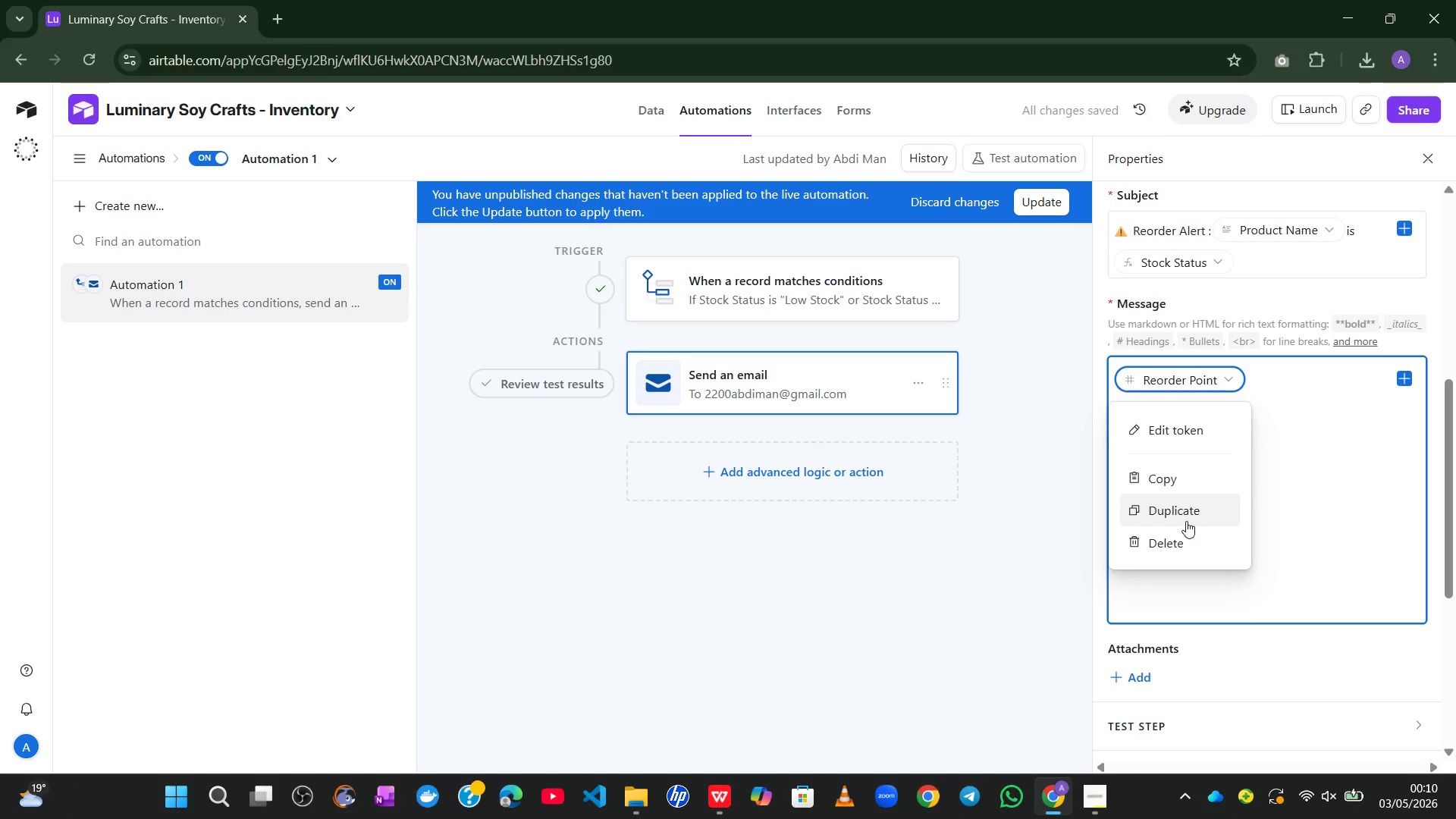 
left_click_drag(start_coordinate=[1185, 522], to_coordinate=[1179, 533])
 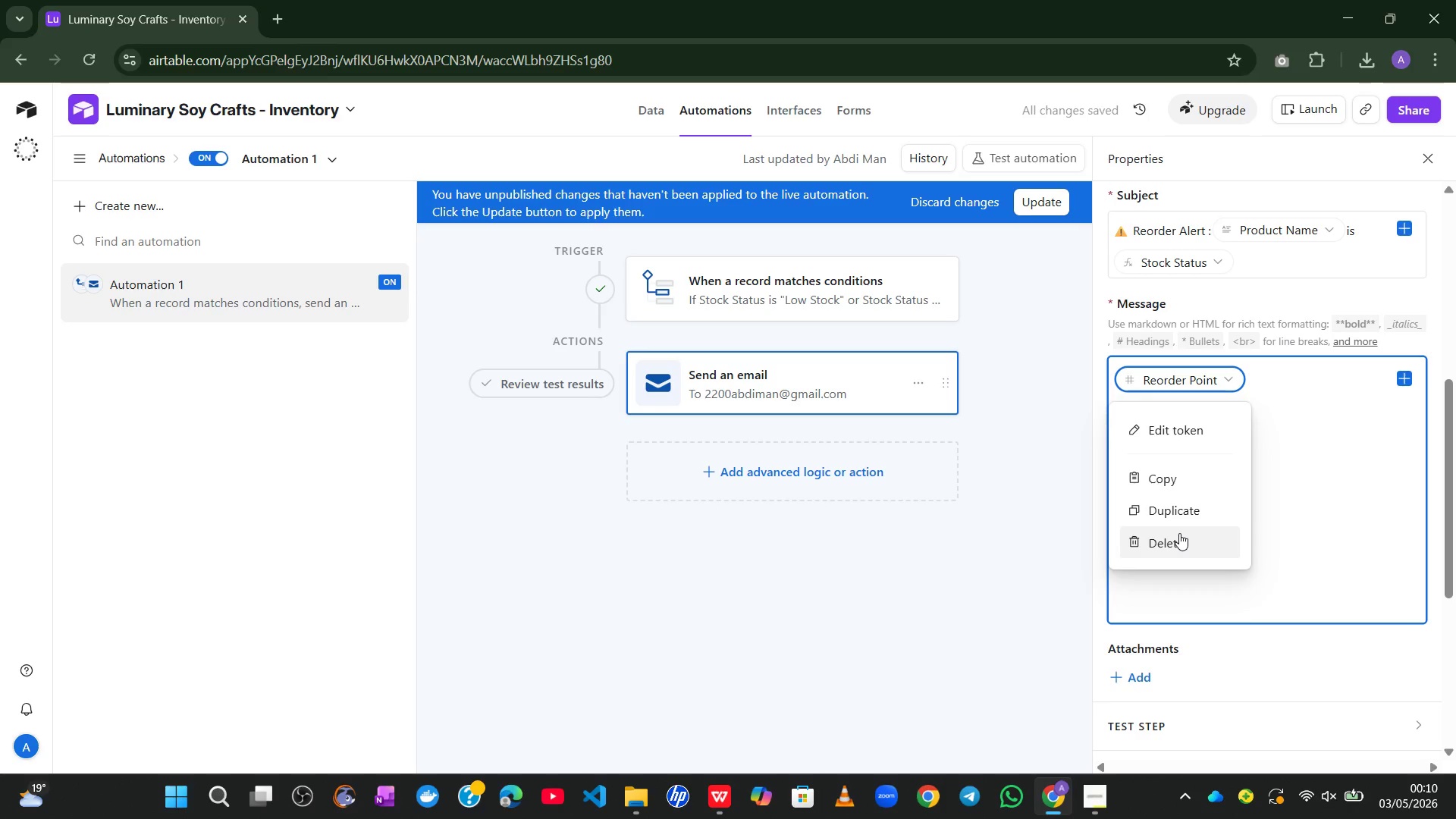 
left_click([1179, 533])
 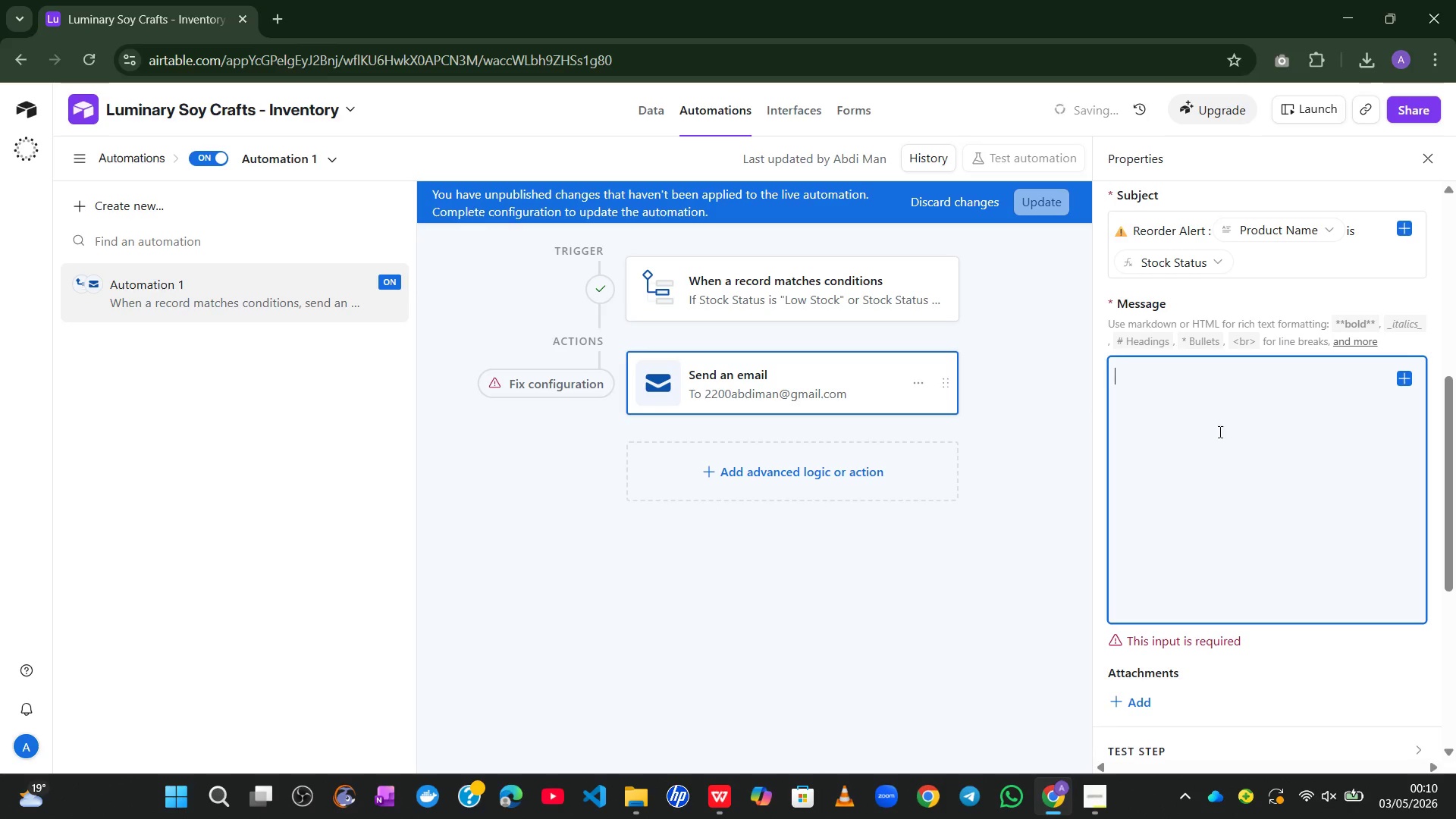 
left_click([1216, 417])
 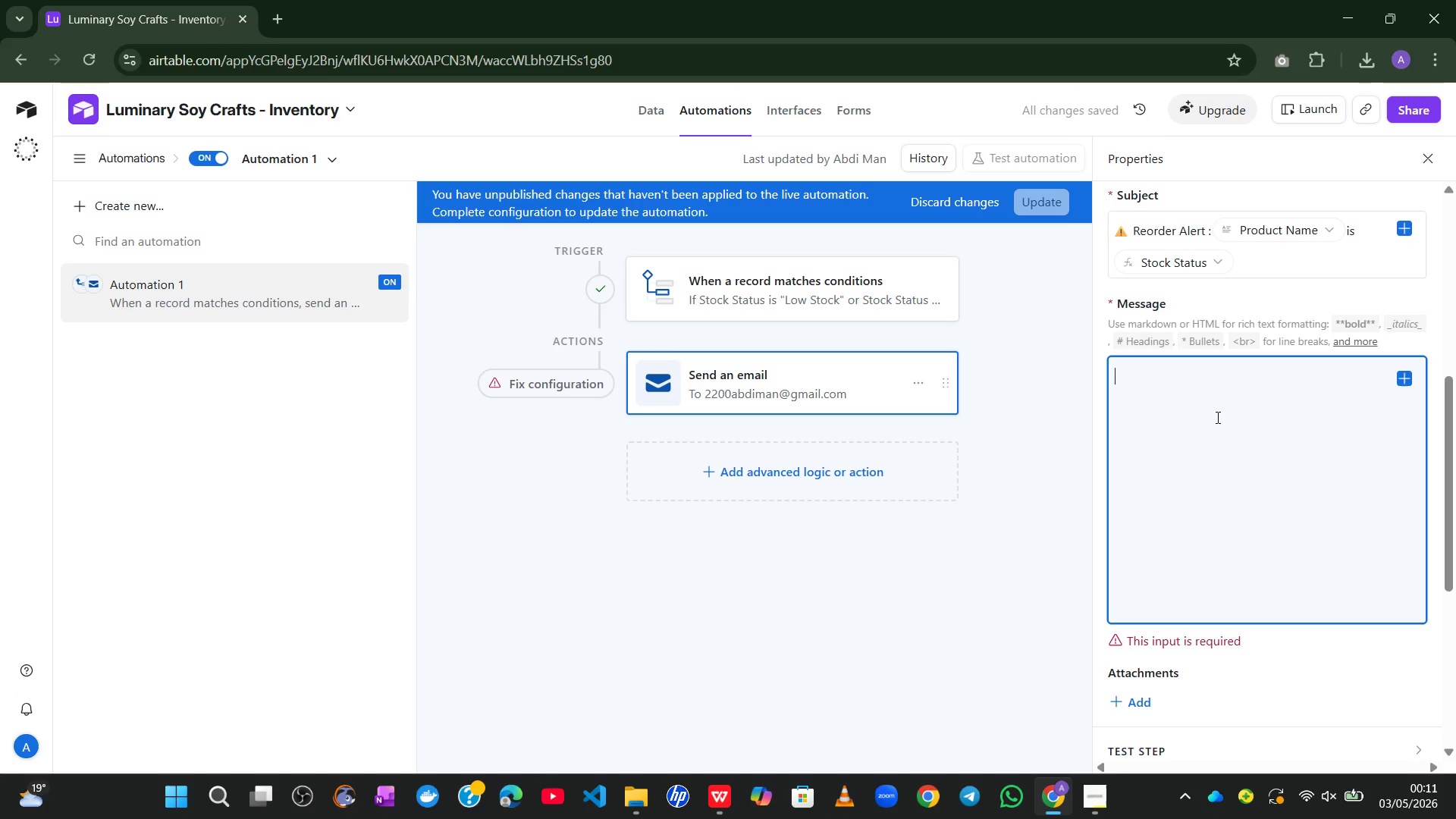 
wait(5.06)
 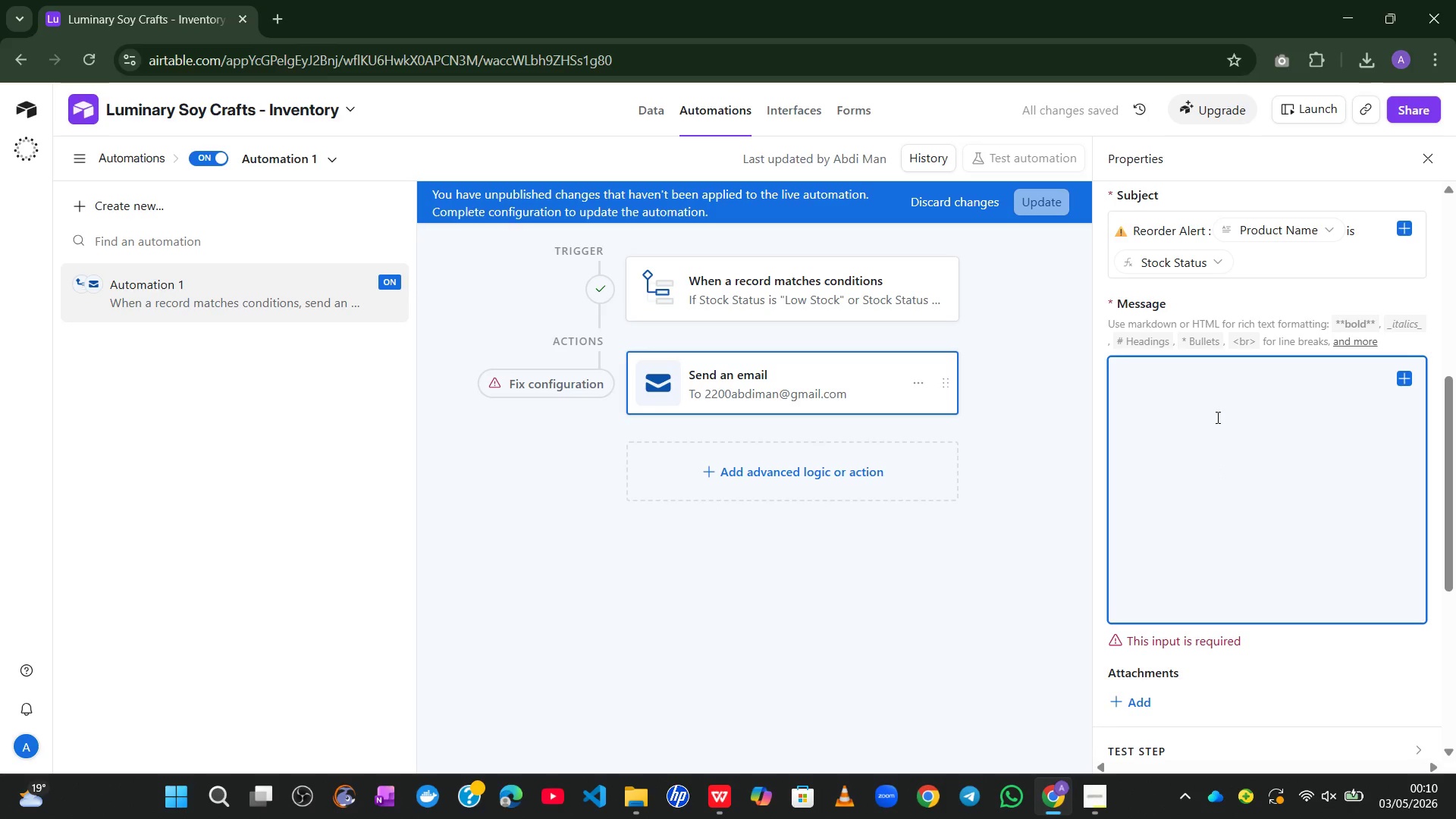 
key(Alt+Control+Meta+Shift+Space)
 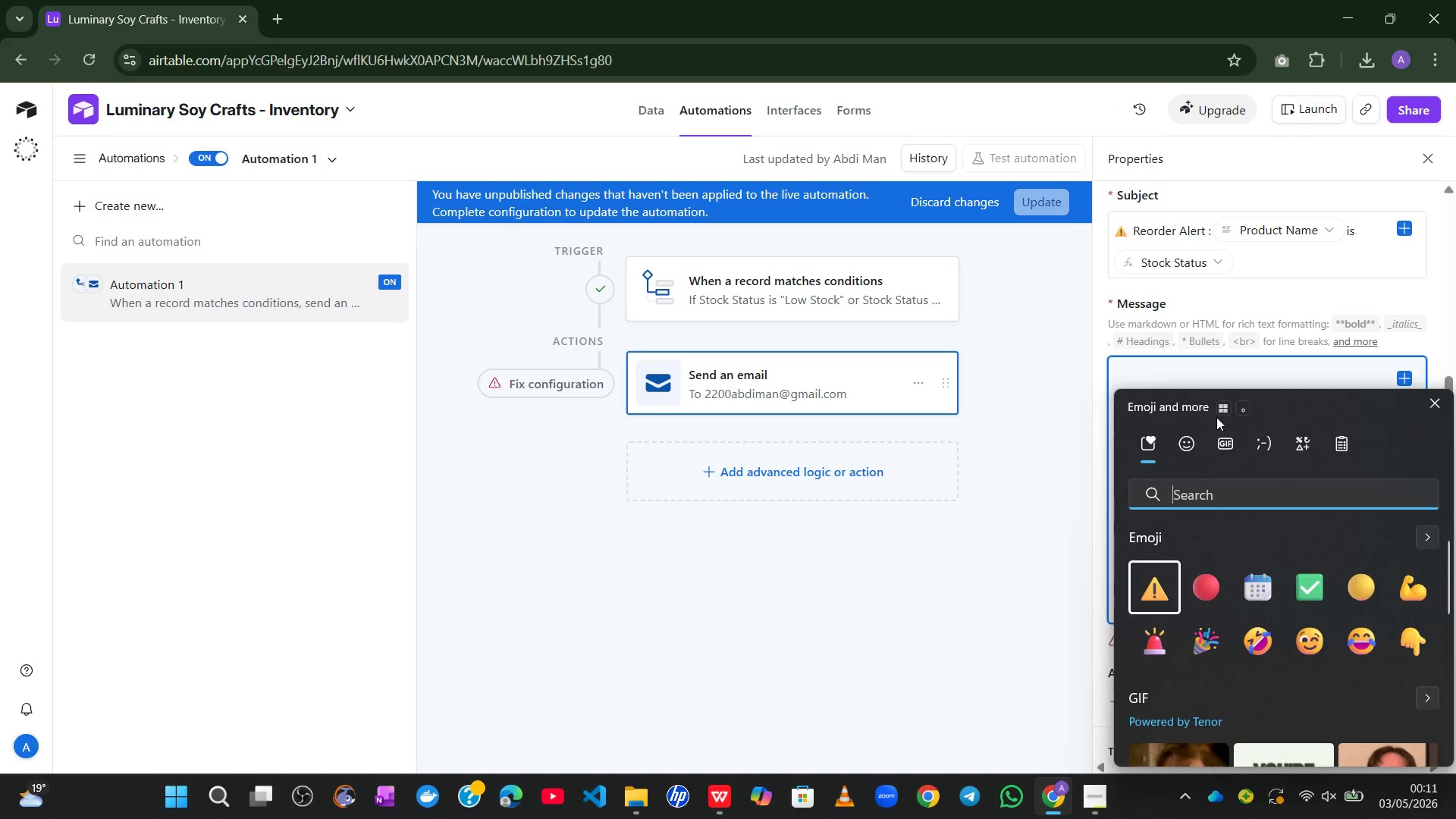 
key(Alt+Control+Meta+Shift+ShiftLeft)
 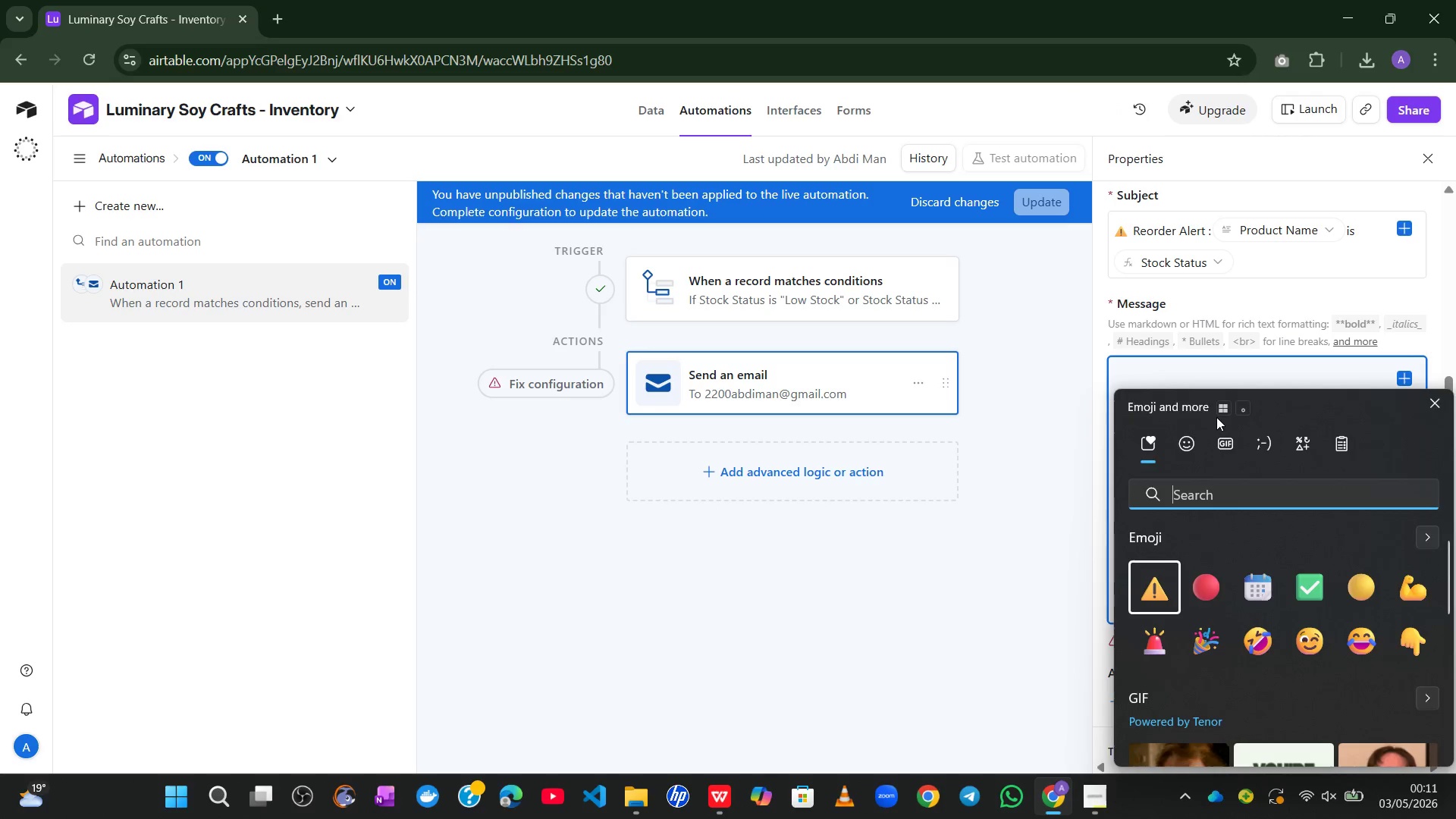 
key(Control+Meta+ControlLeft)
 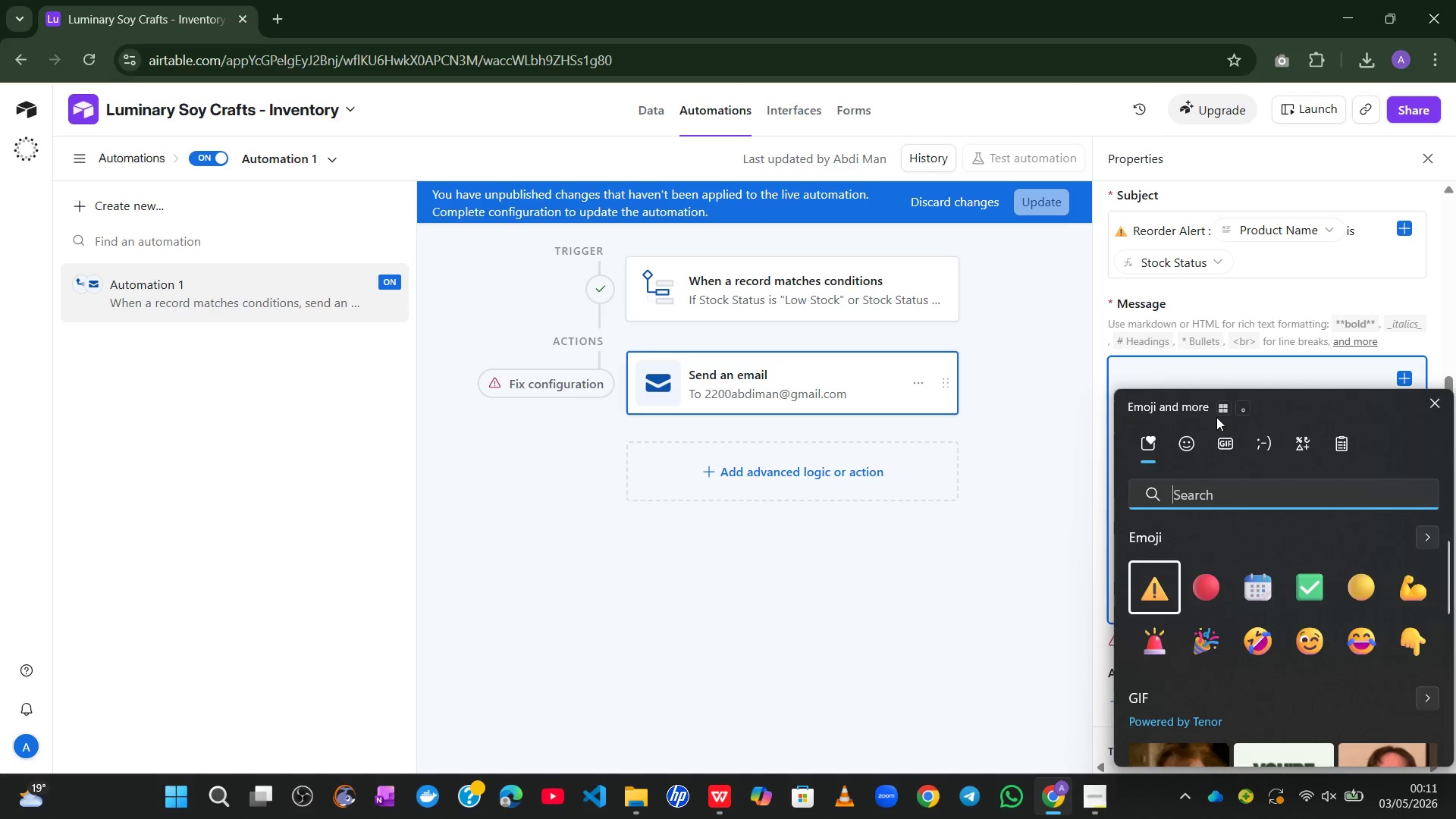 
key(Alt+Control+Meta+AltLeft)
 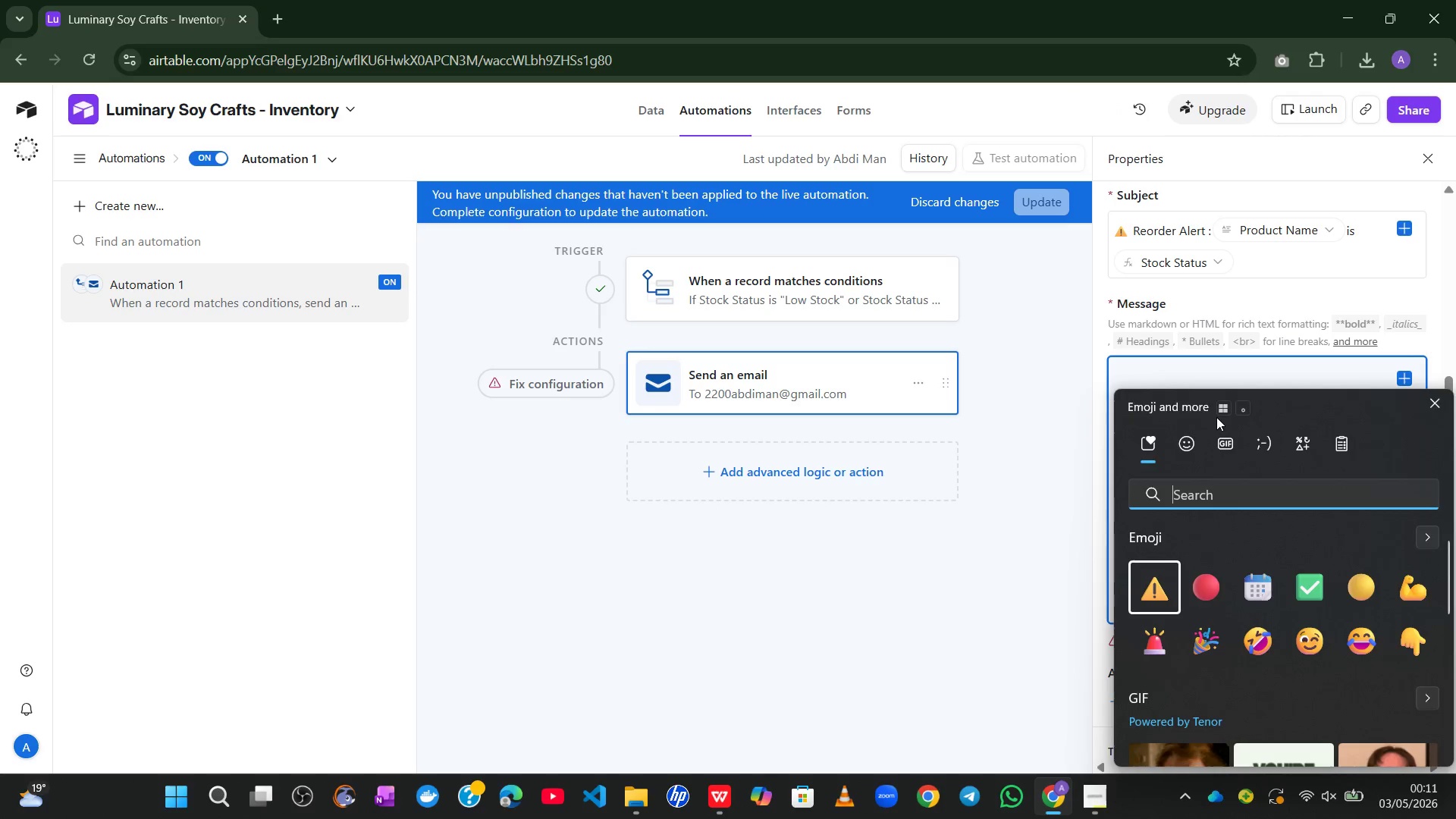 
key(Meta+MetaLeft)
 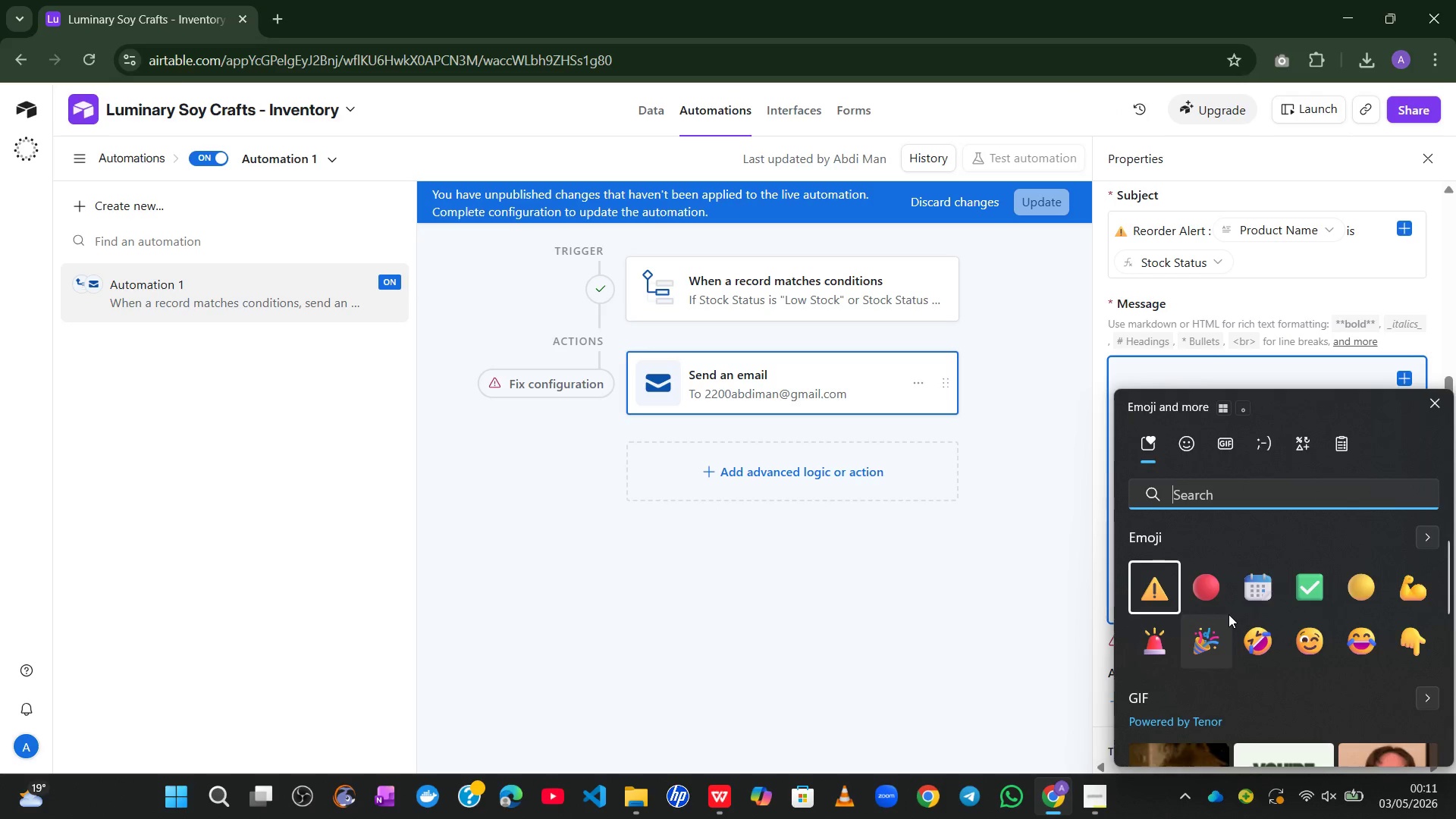 
left_click([1163, 634])
 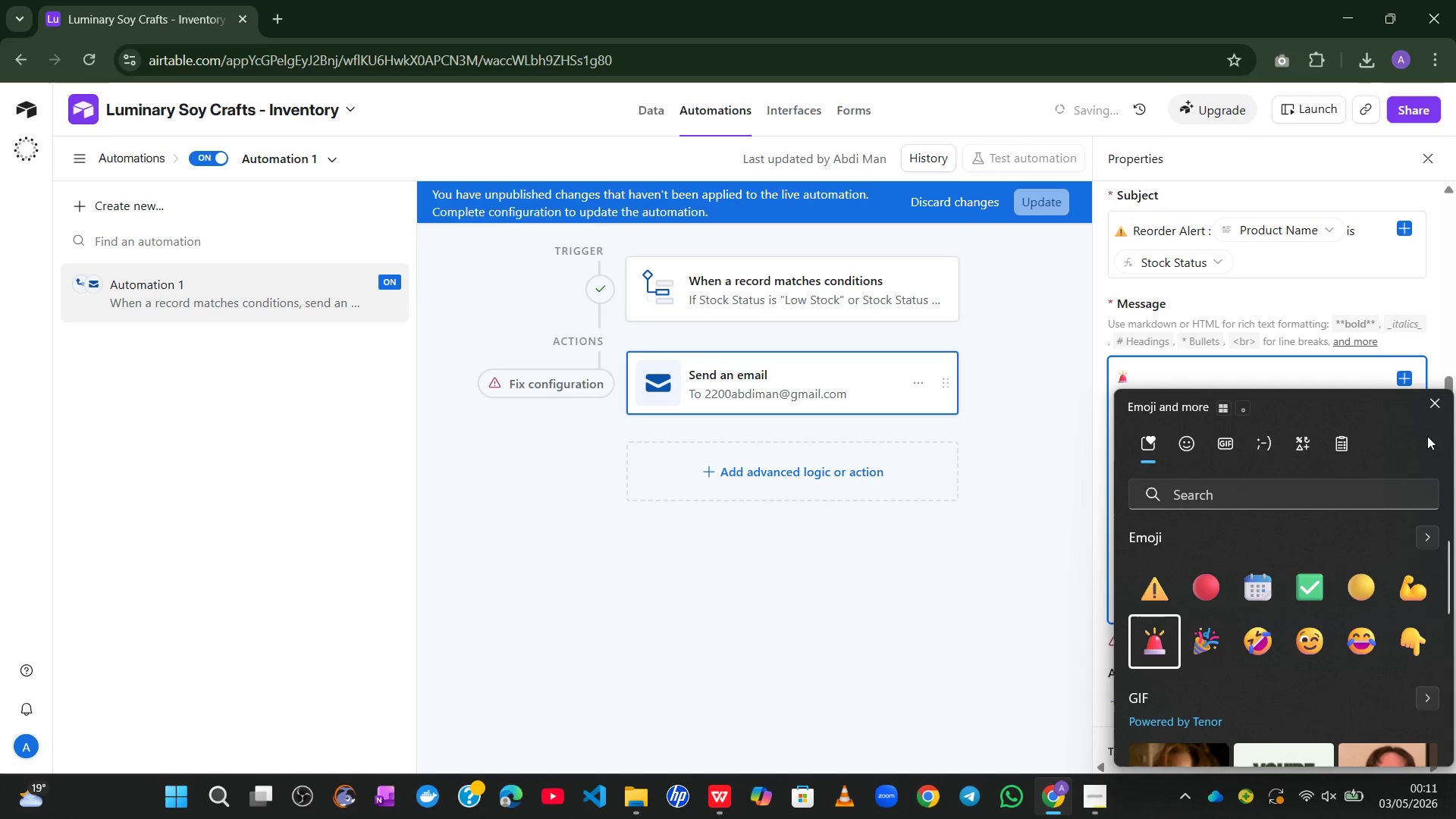 
left_click([1433, 405])
 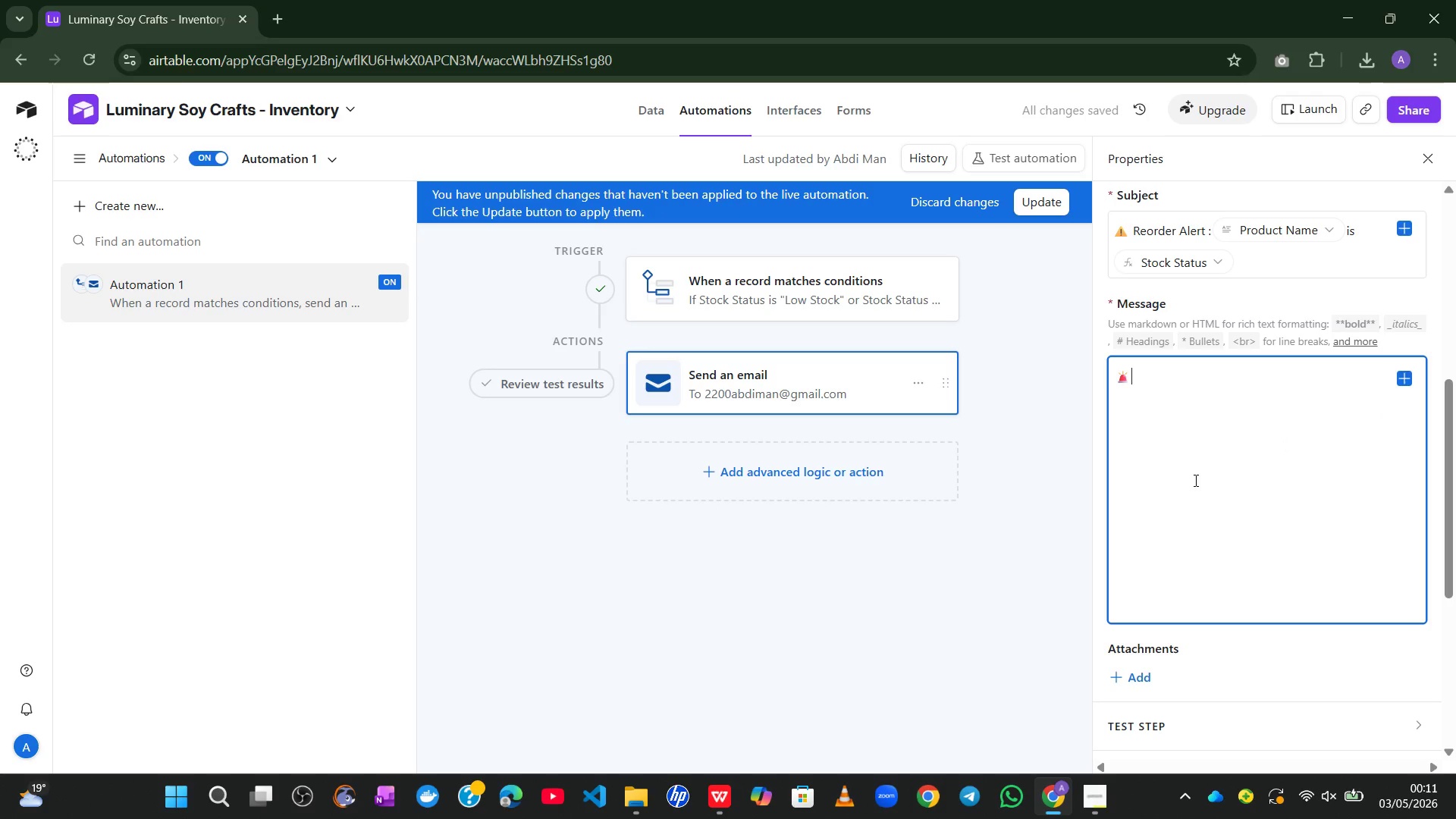 
type(InVW)
key(Backspace)
type(ENTORY REORDER )
 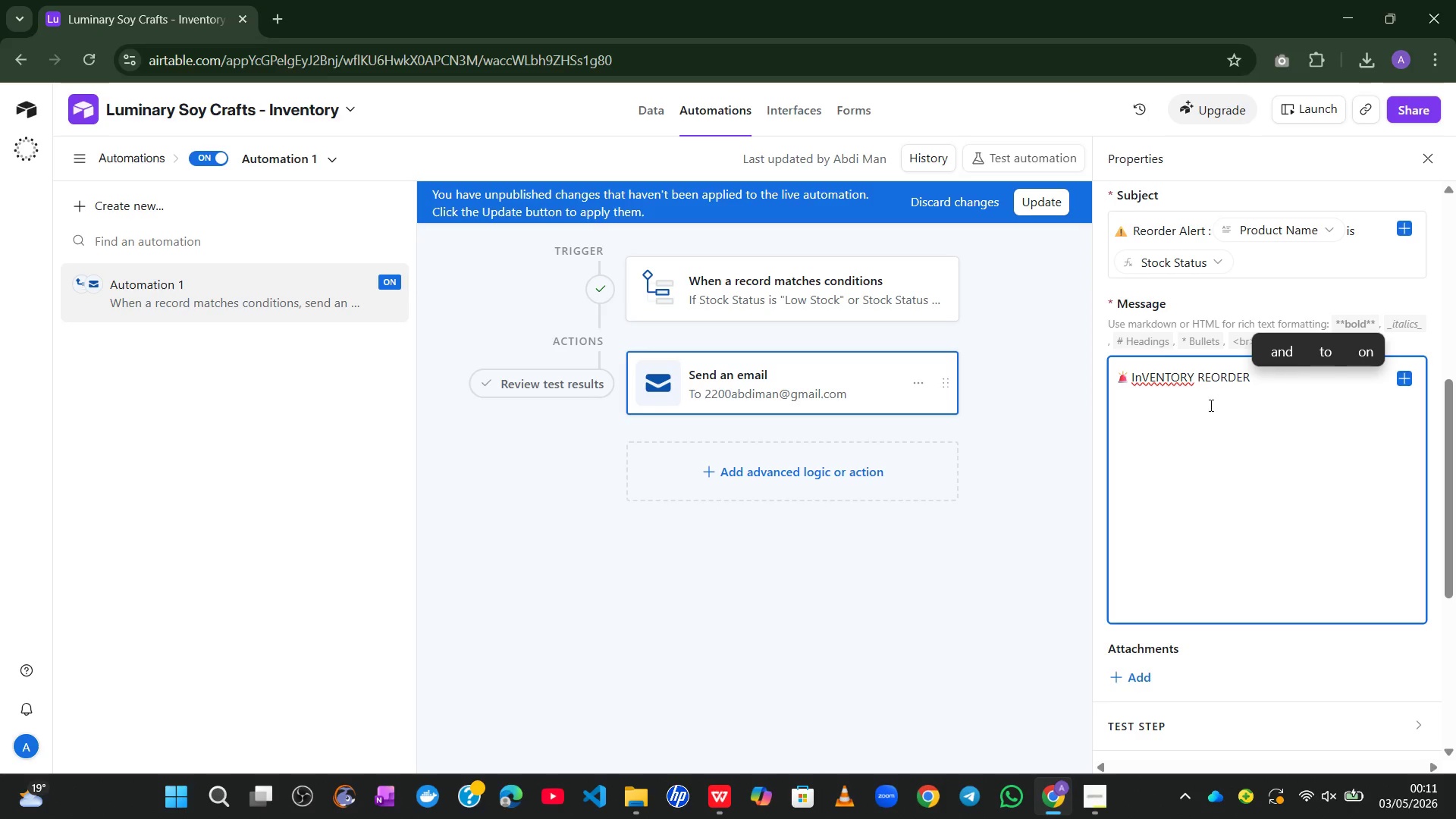 
left_click([1178, 375])
 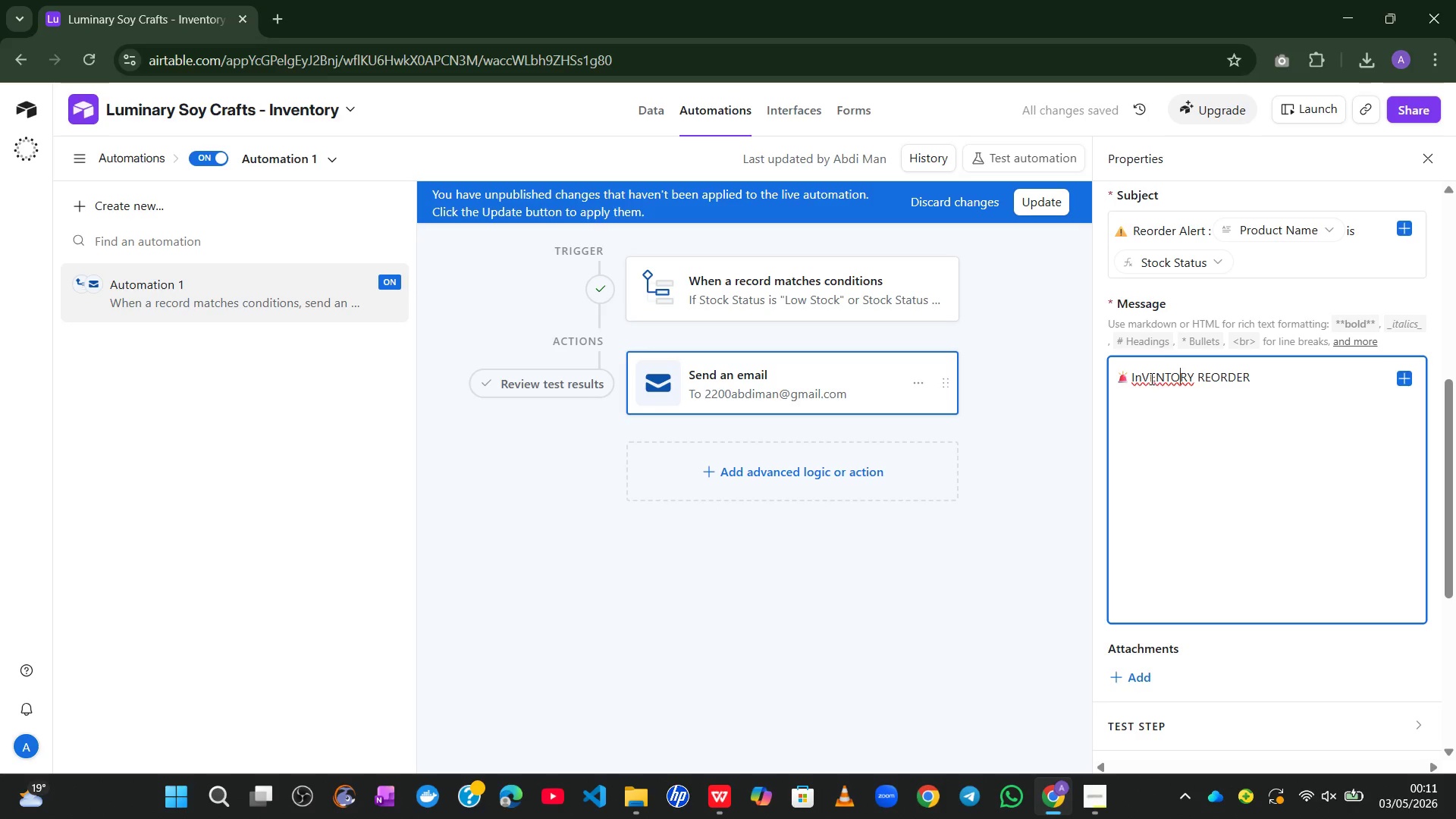 
left_click([1143, 377])
 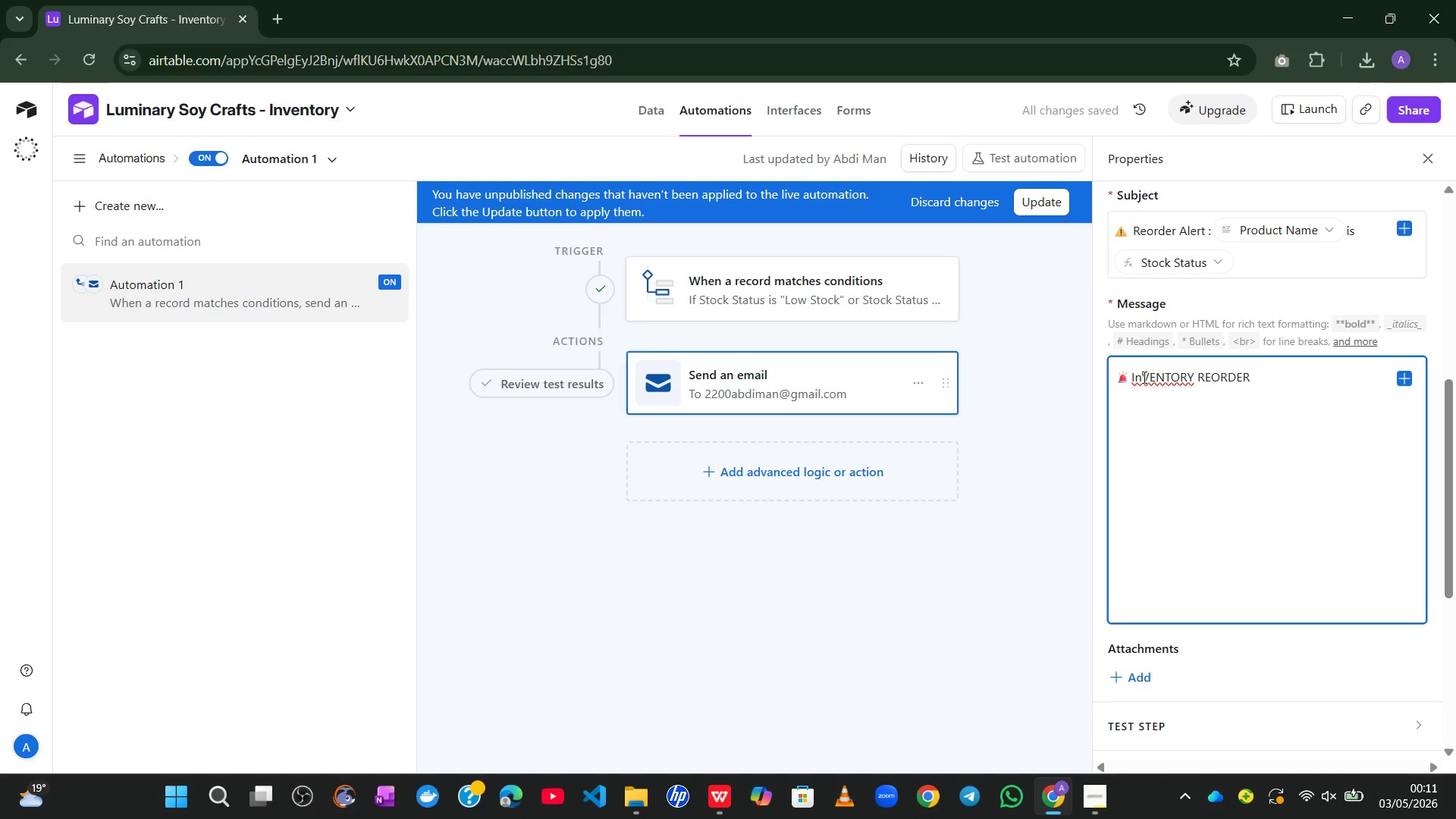 
key(Backspace)
 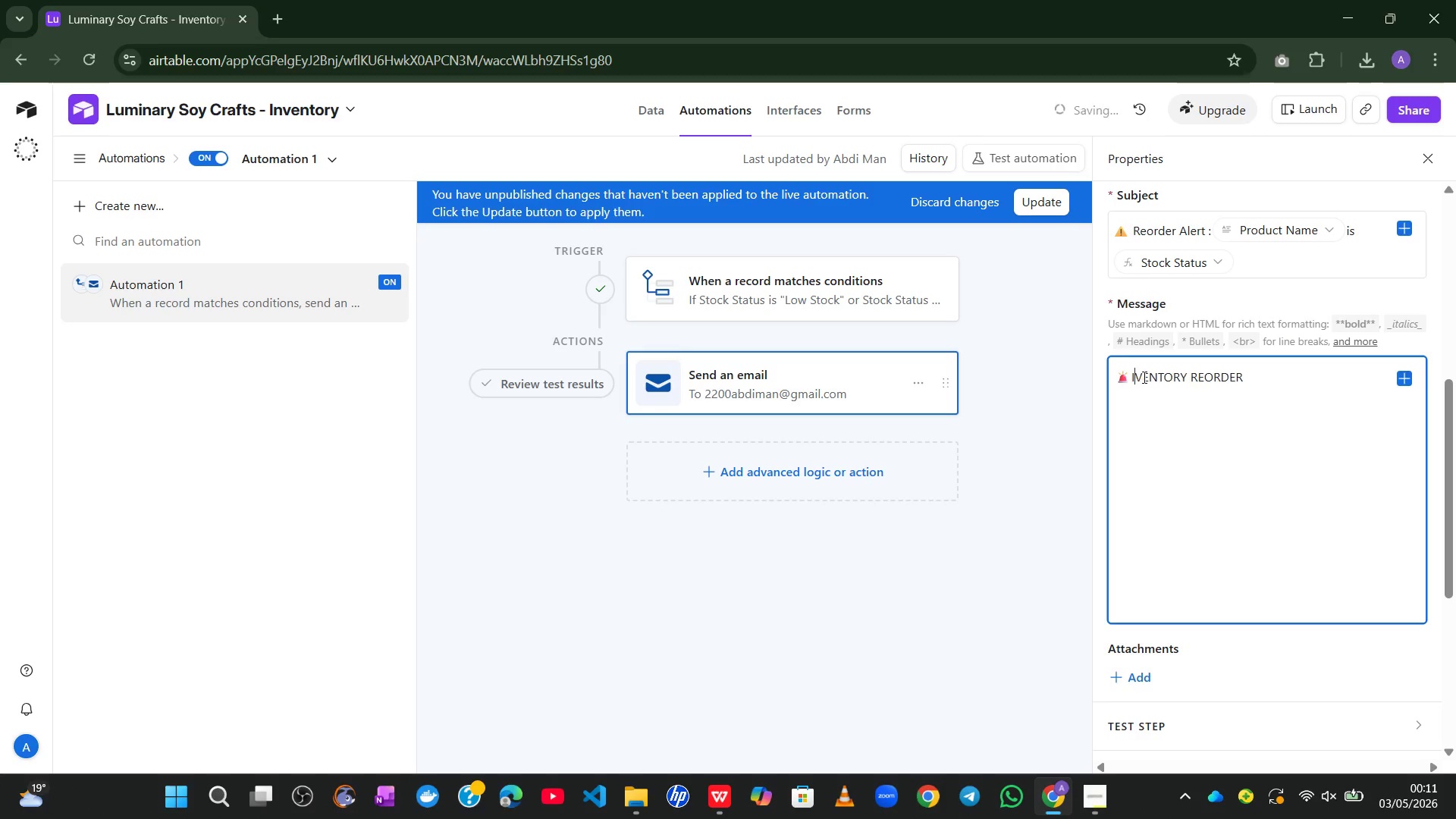 
key(N)
 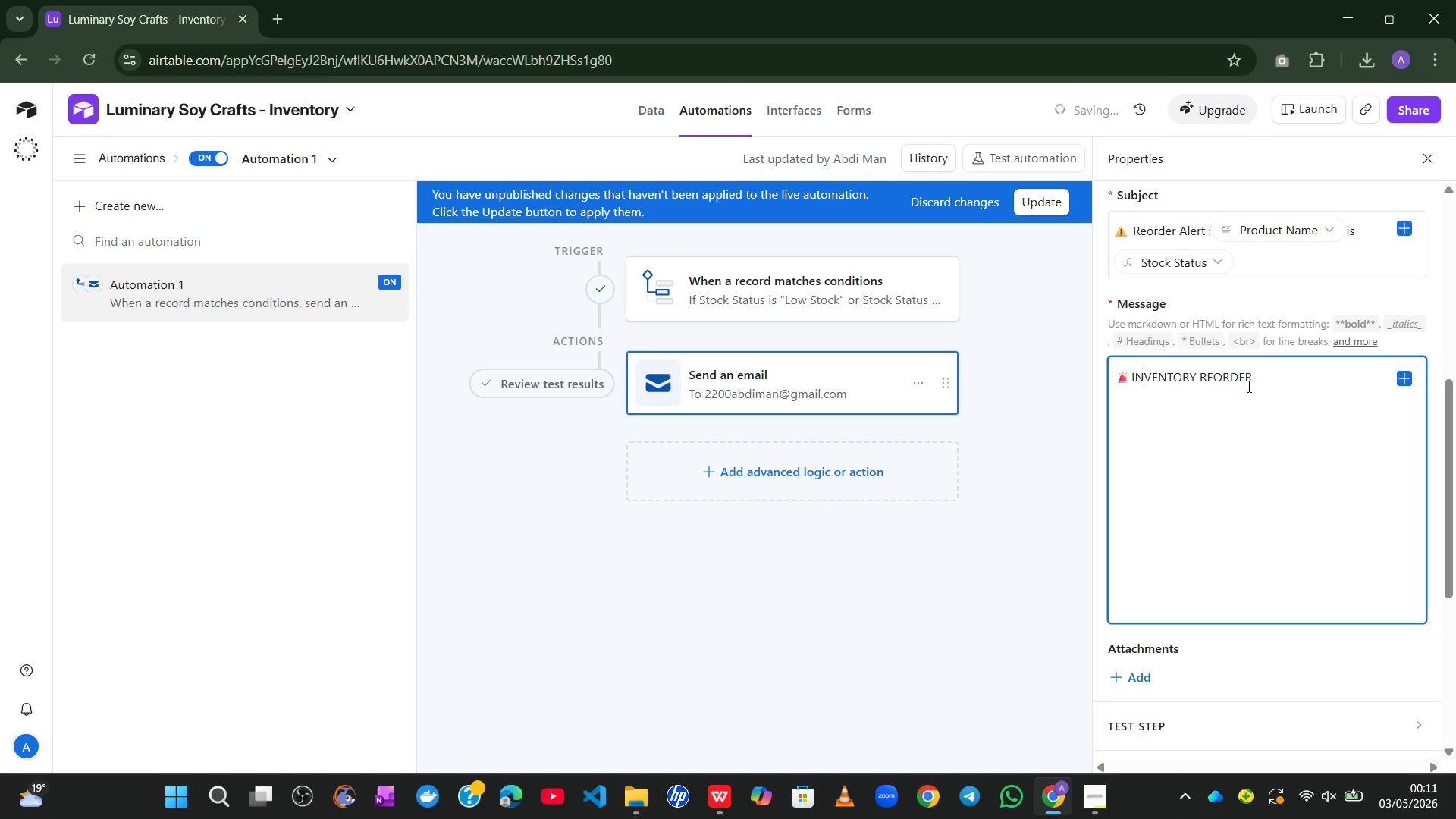 
left_click([1259, 381])
 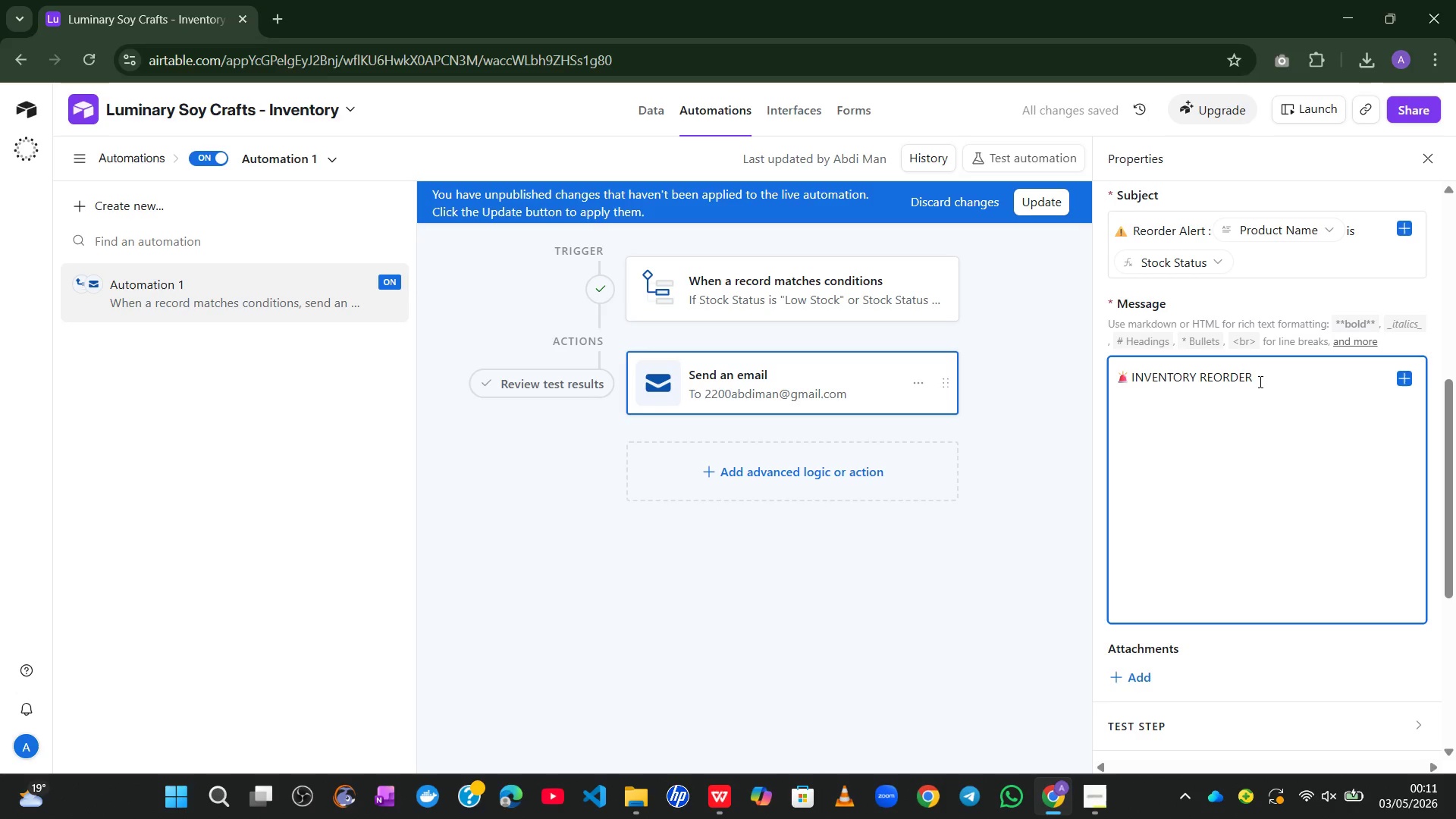 
type(ALET)
key(Backspace)
type(RT --Action Required)
 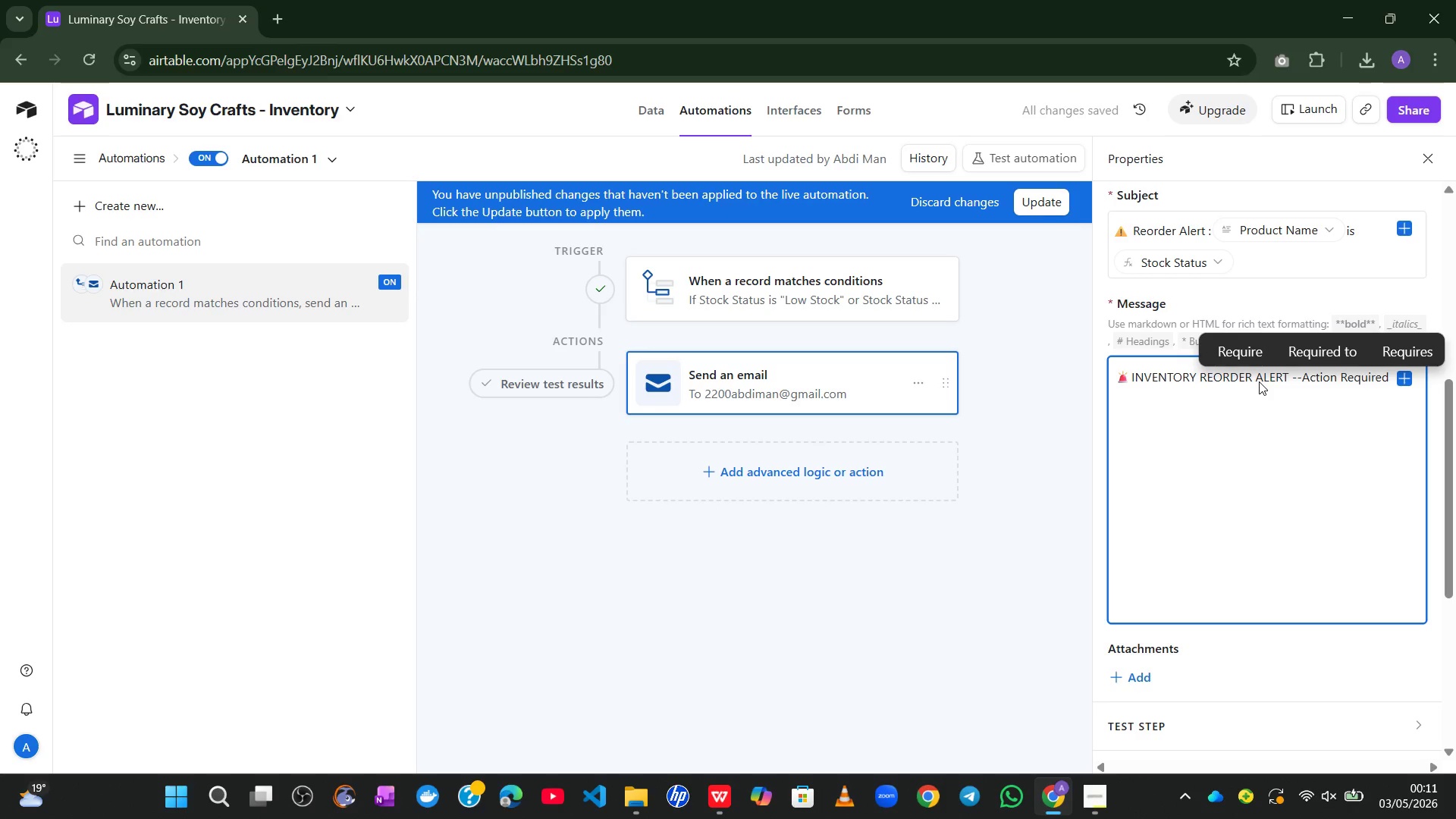 
key(Enter)
 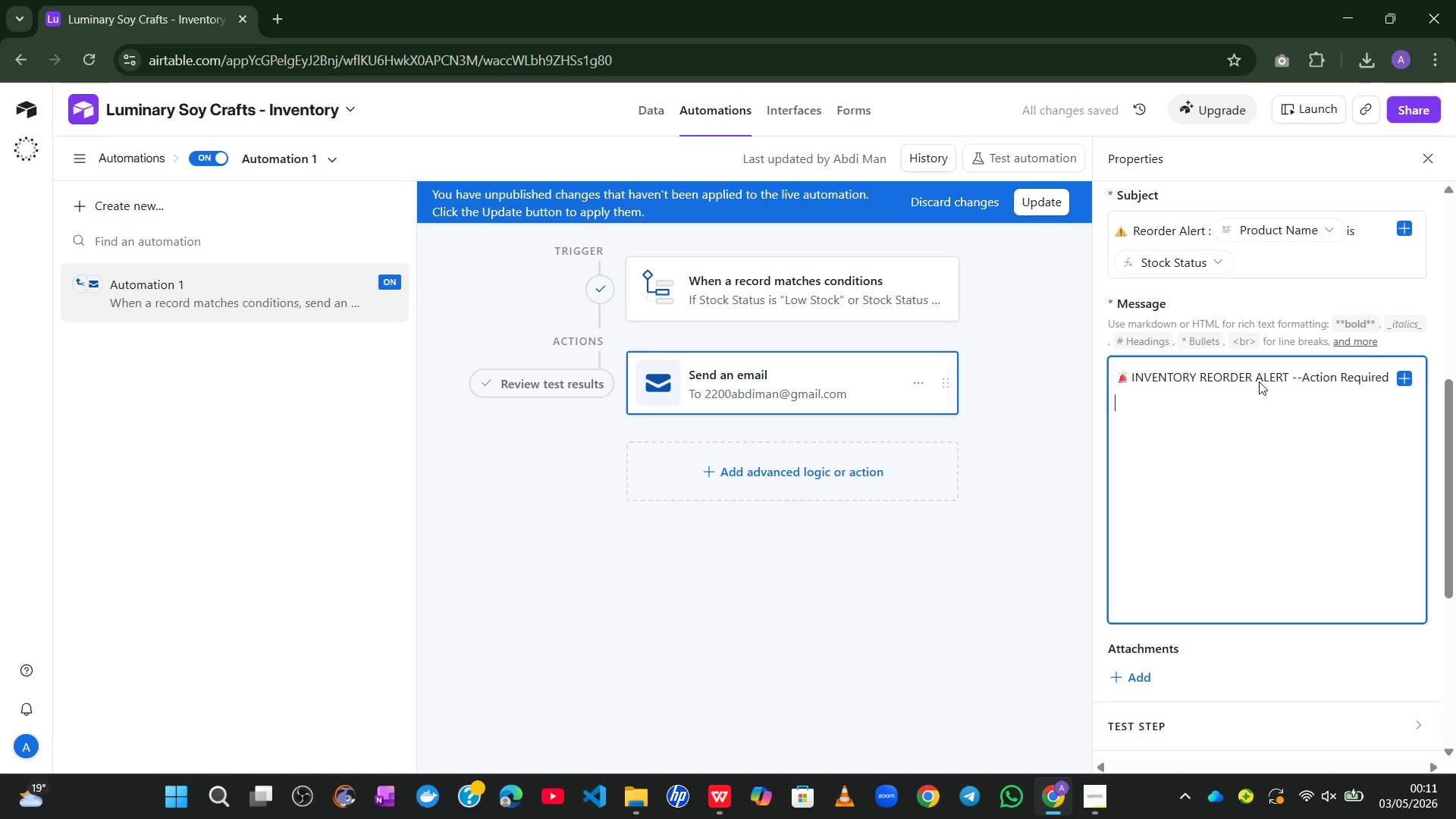 
key(Enter)
 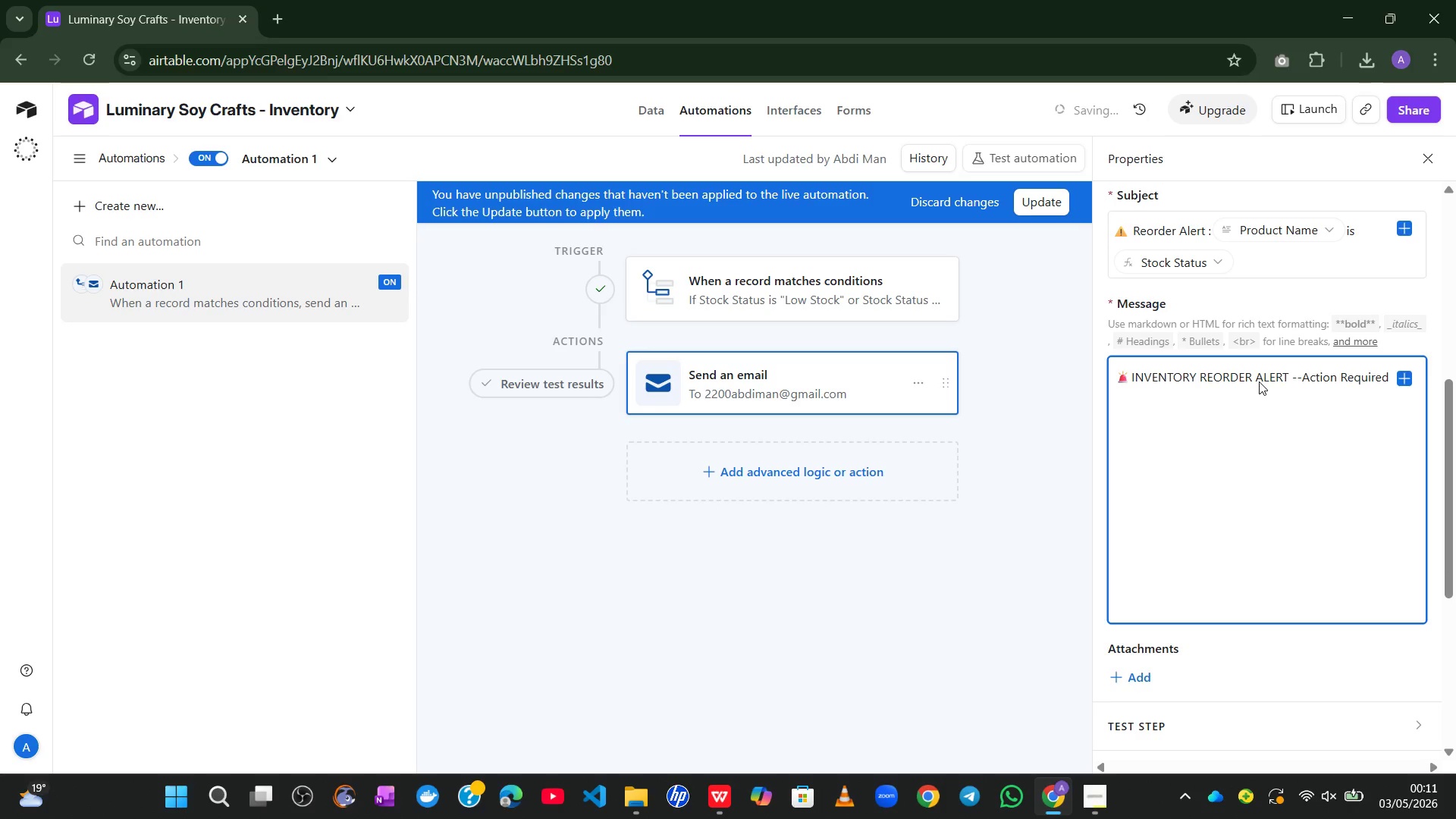 
type(Product:)
 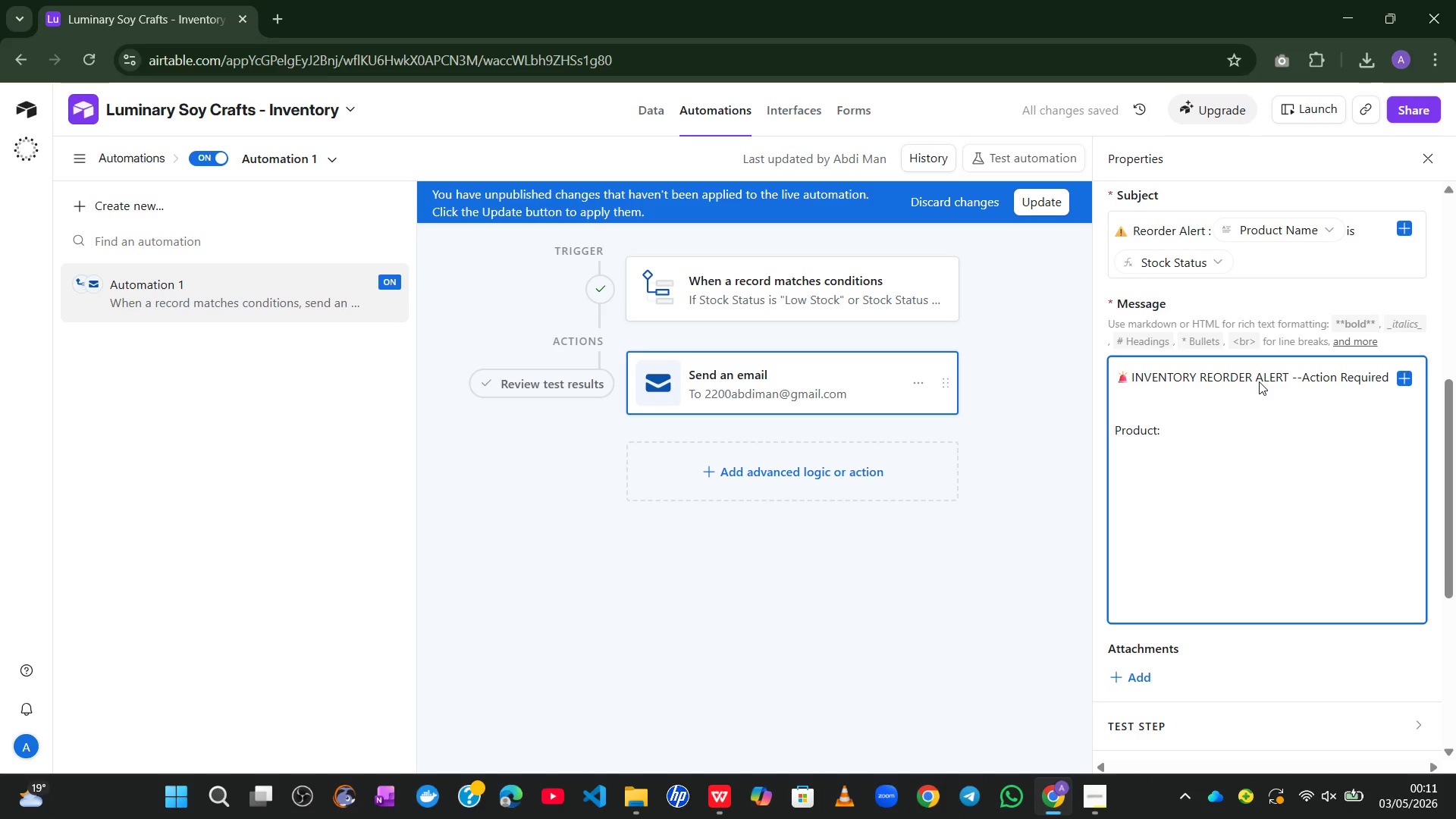 
left_click([1407, 375])
 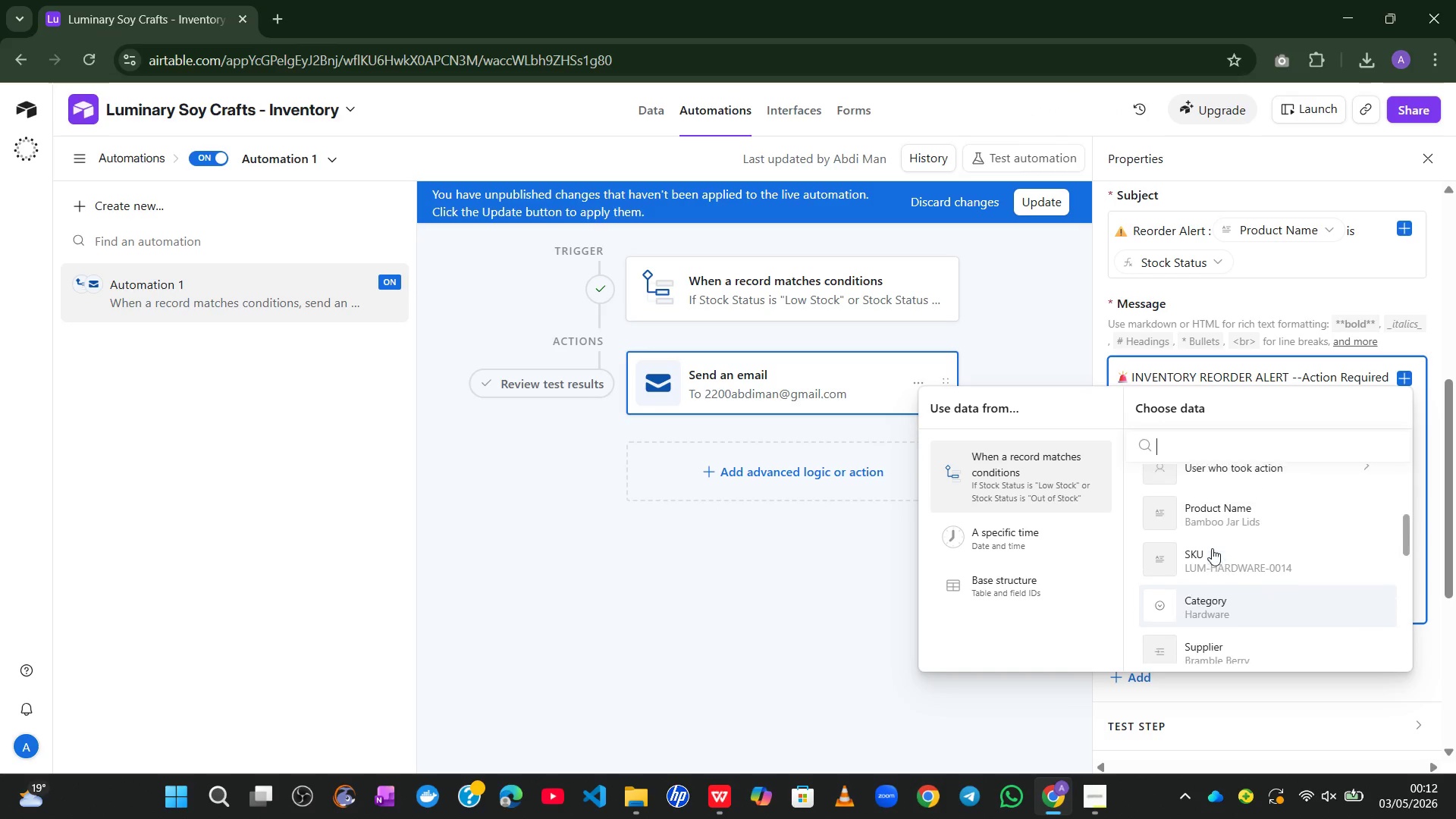 
wait(7.67)
 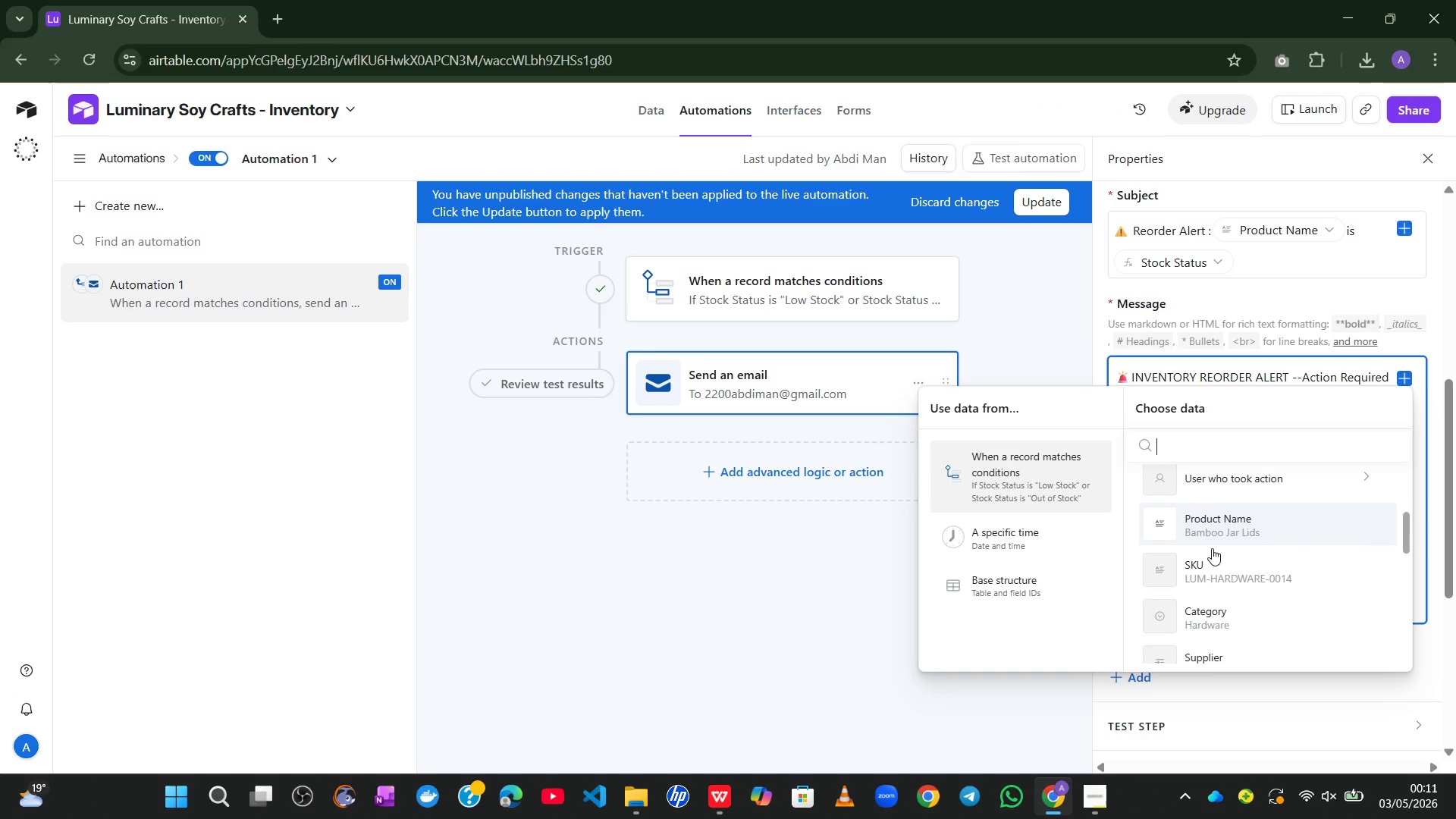 
left_click([1242, 544])
 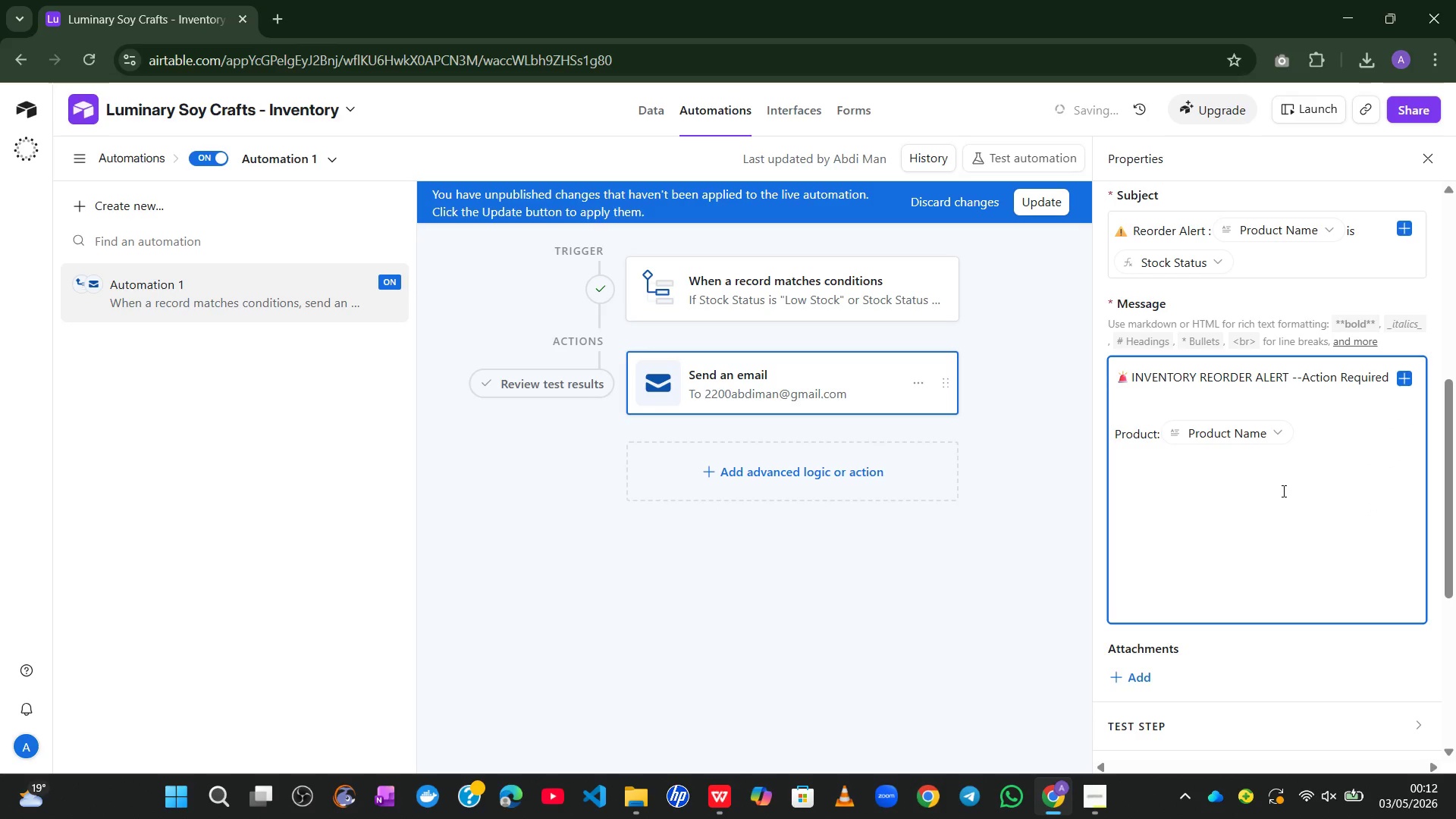 
key(Enter)
 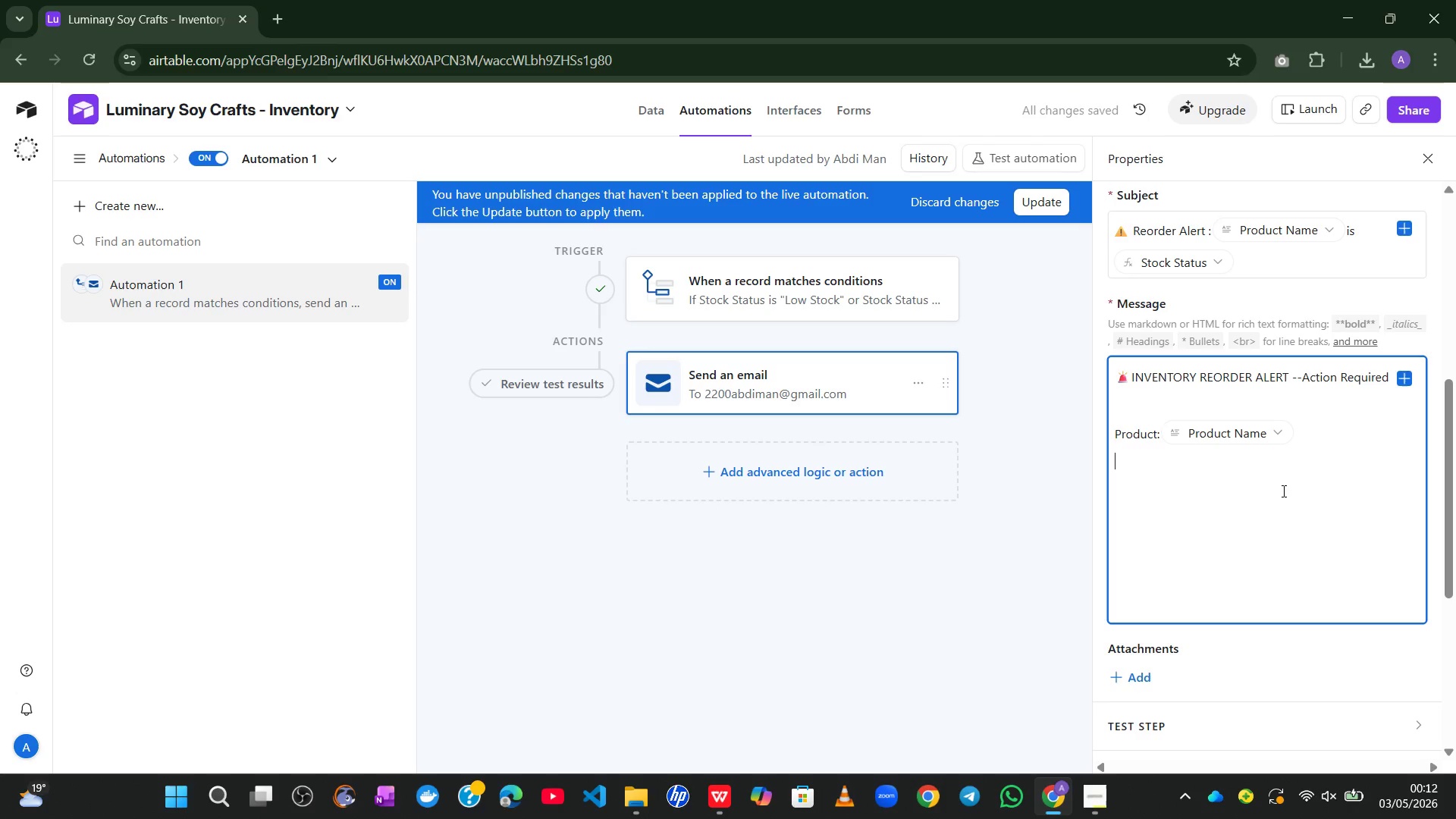 
type(SKU:)
 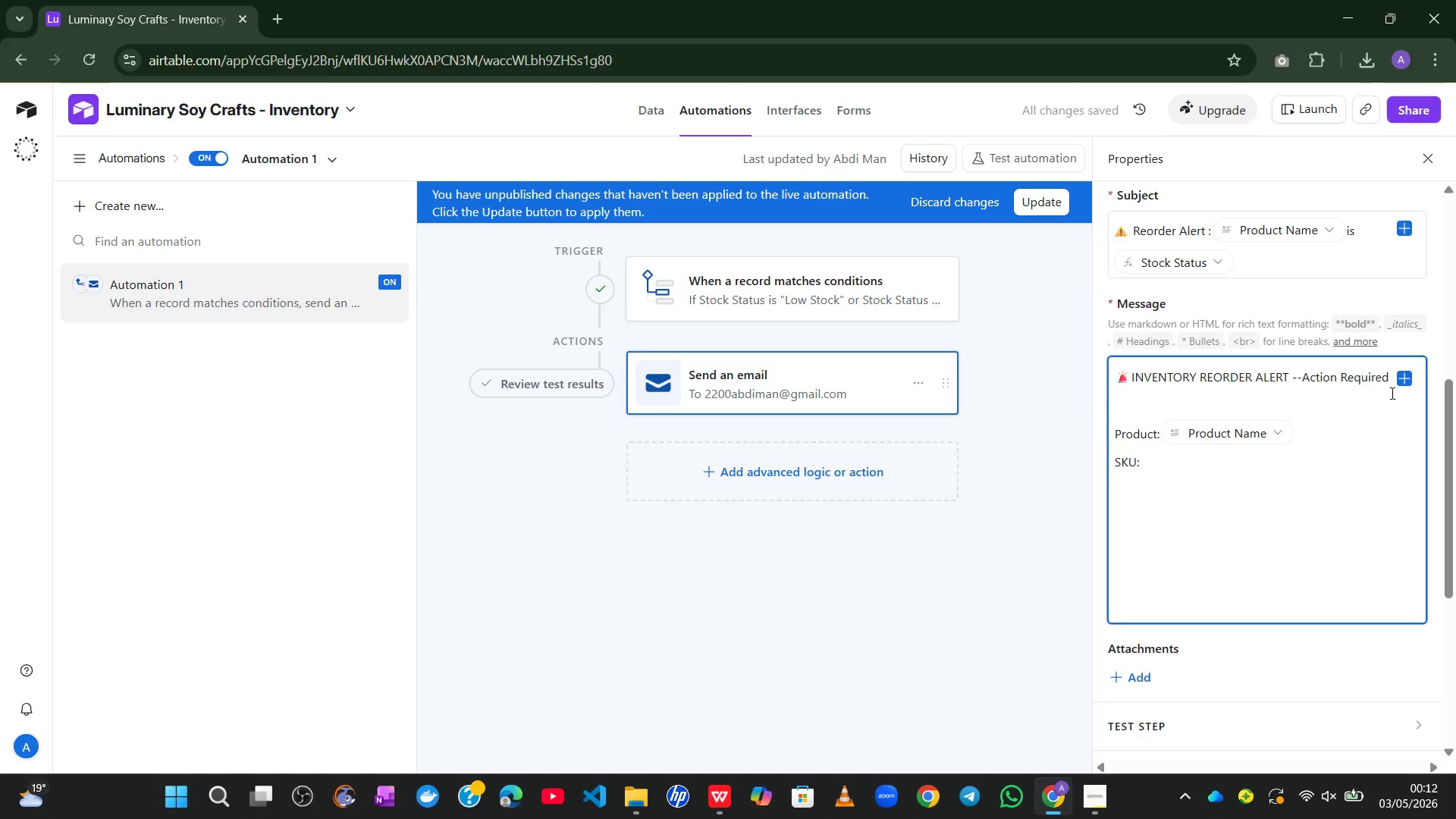 
left_click([1410, 375])
 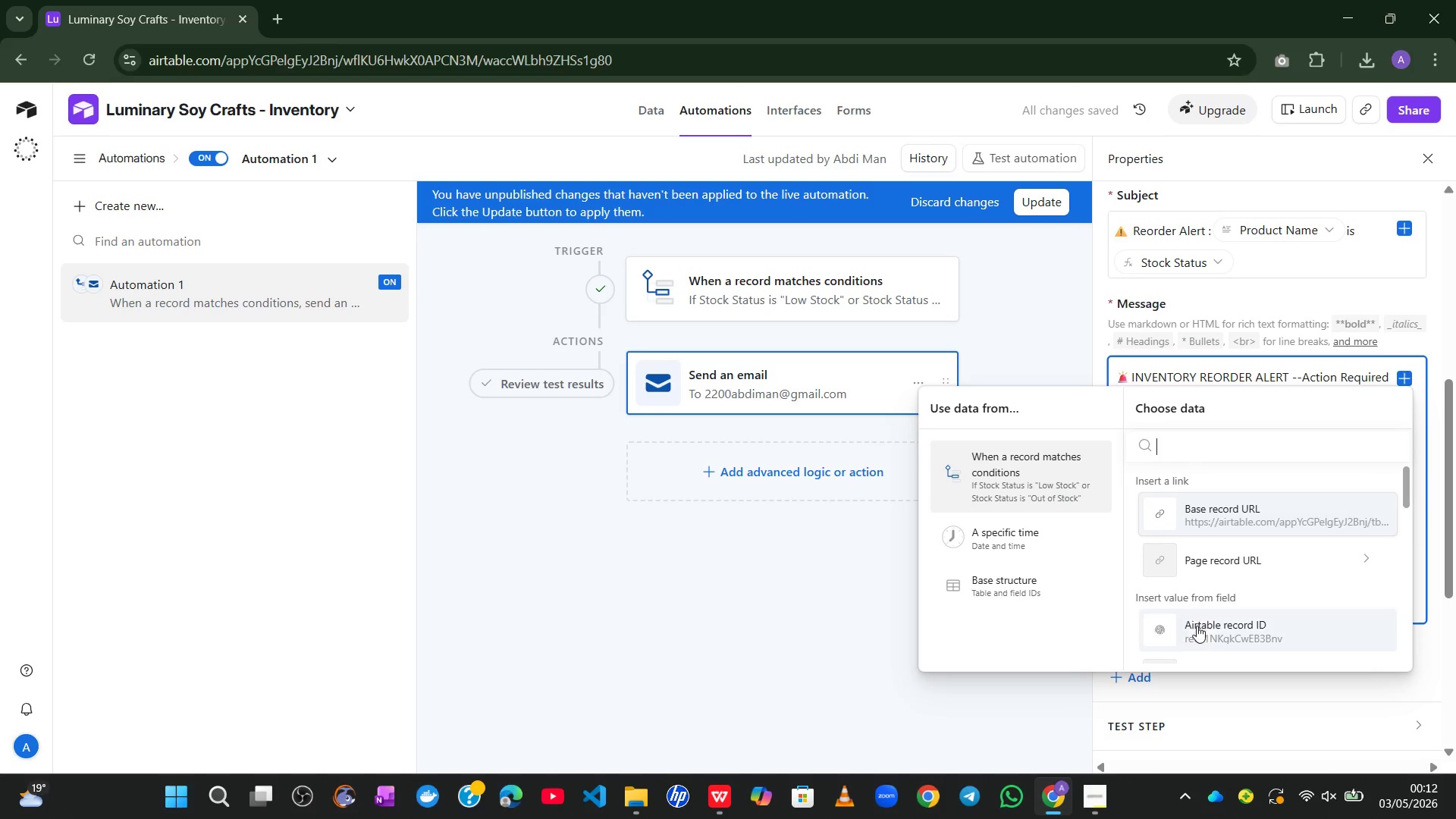 
mouse_move([1204, 606])
 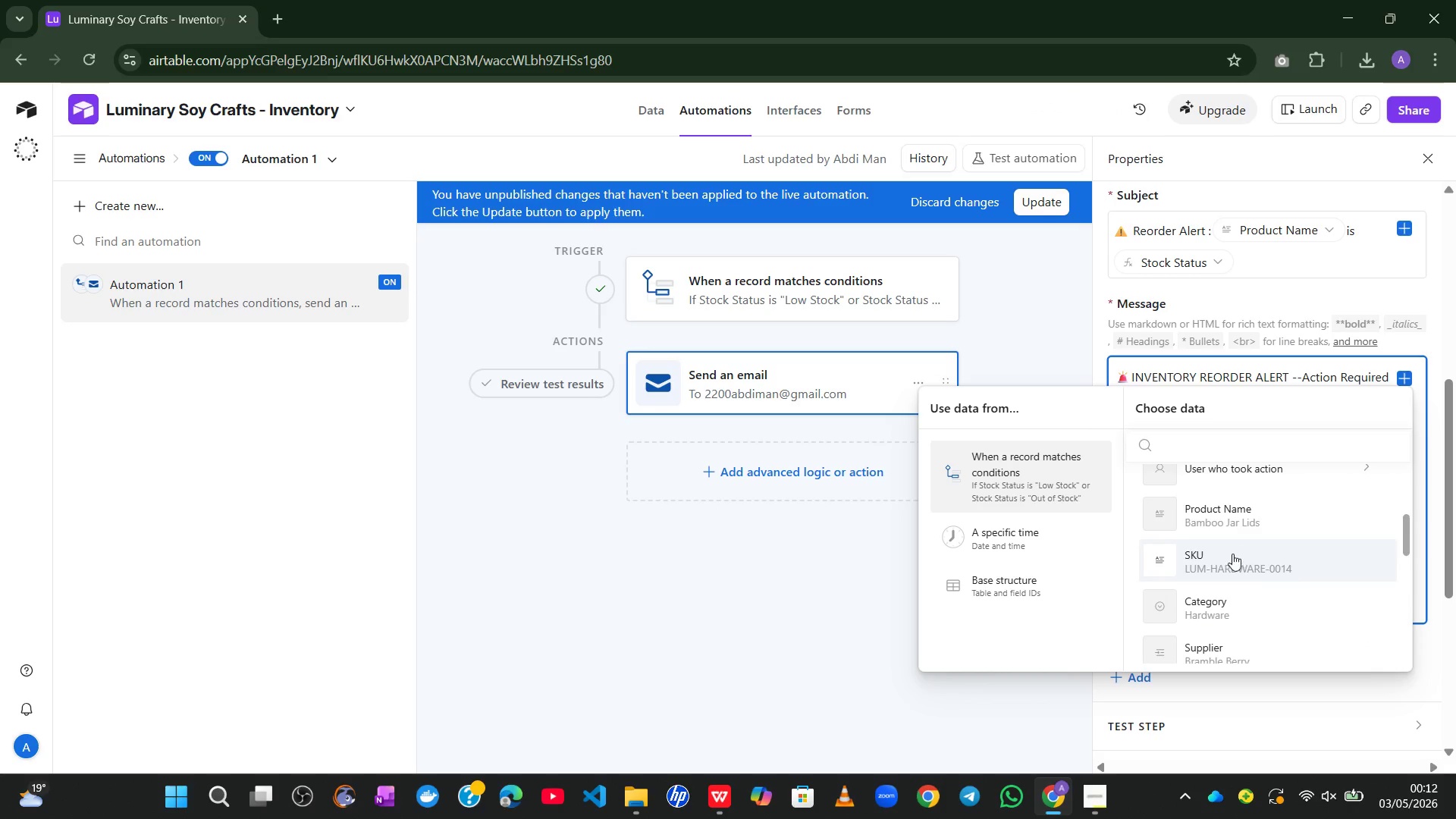 
left_click([1229, 556])
 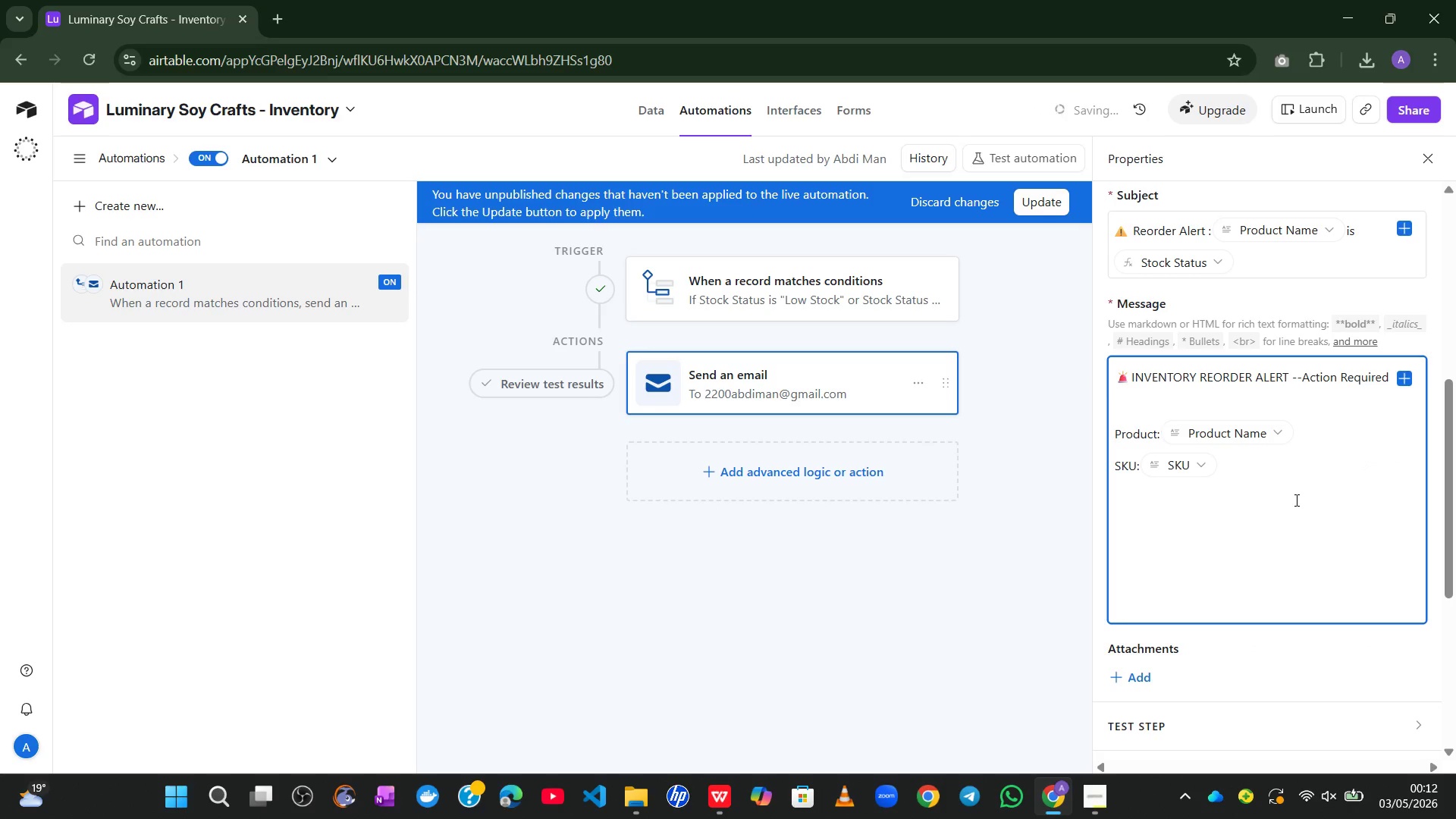 
key(CapsLock)
 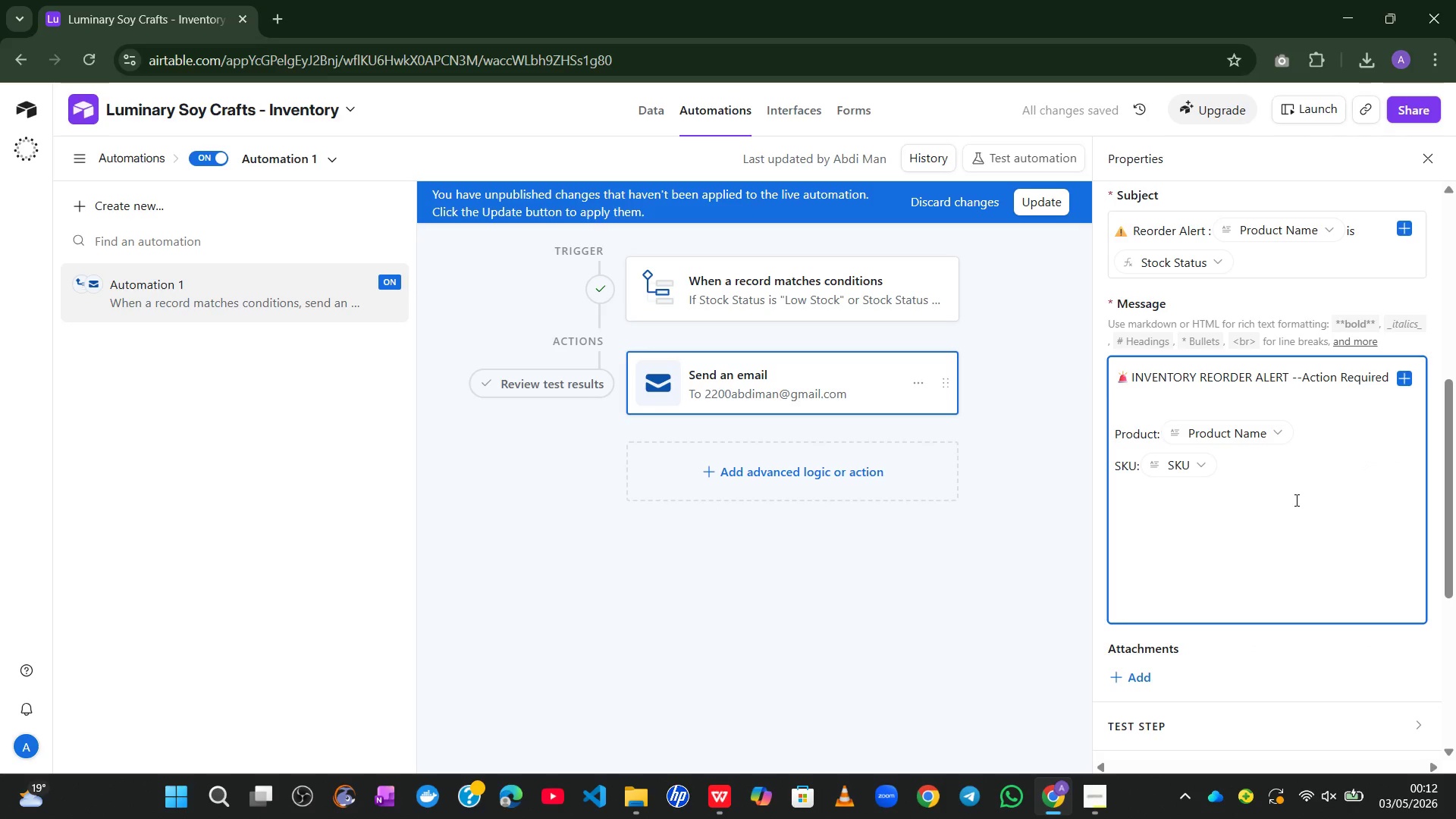 
key(Enter)
 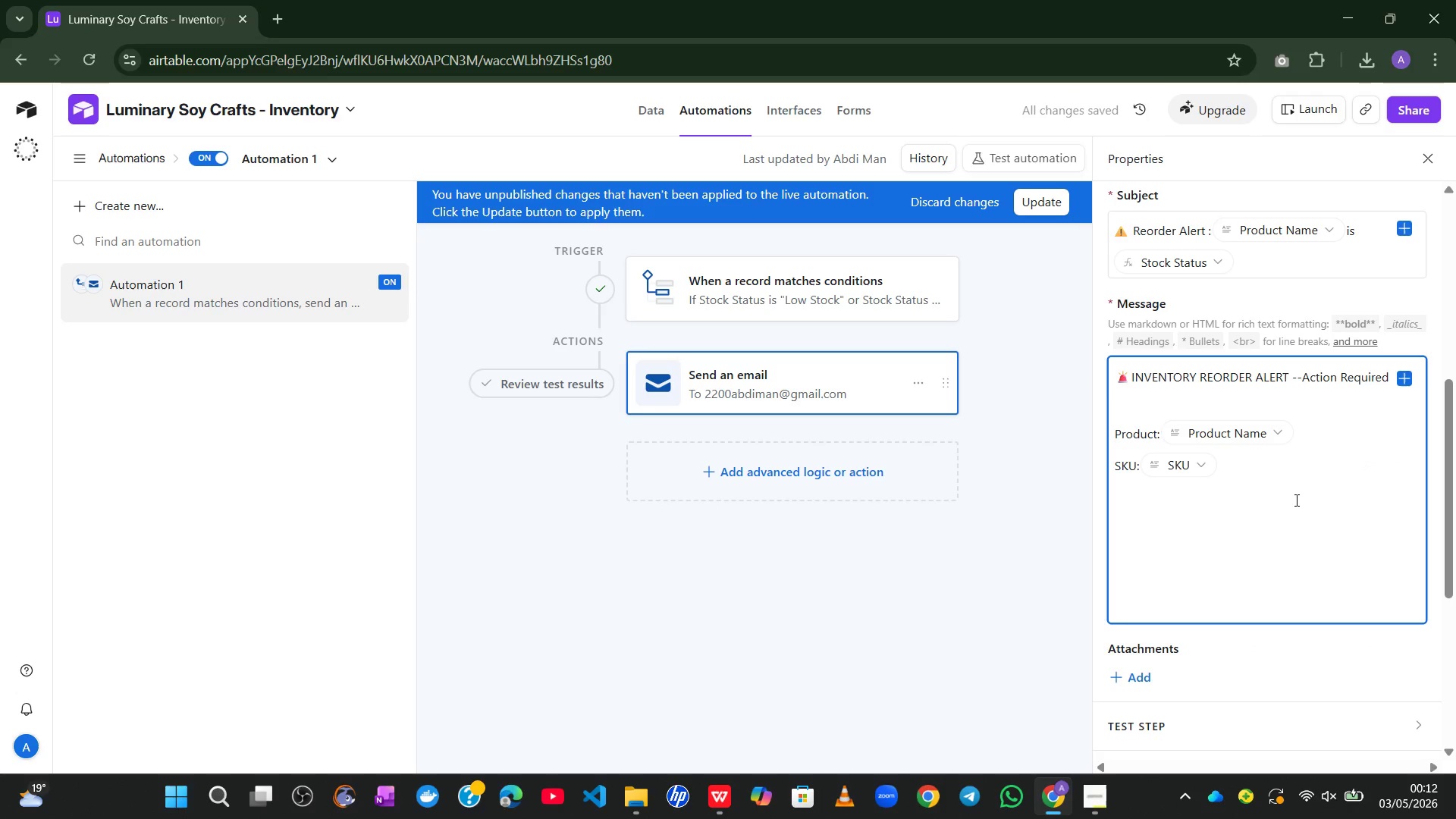 
type(V)
key(Backspace)
type(Category:)
 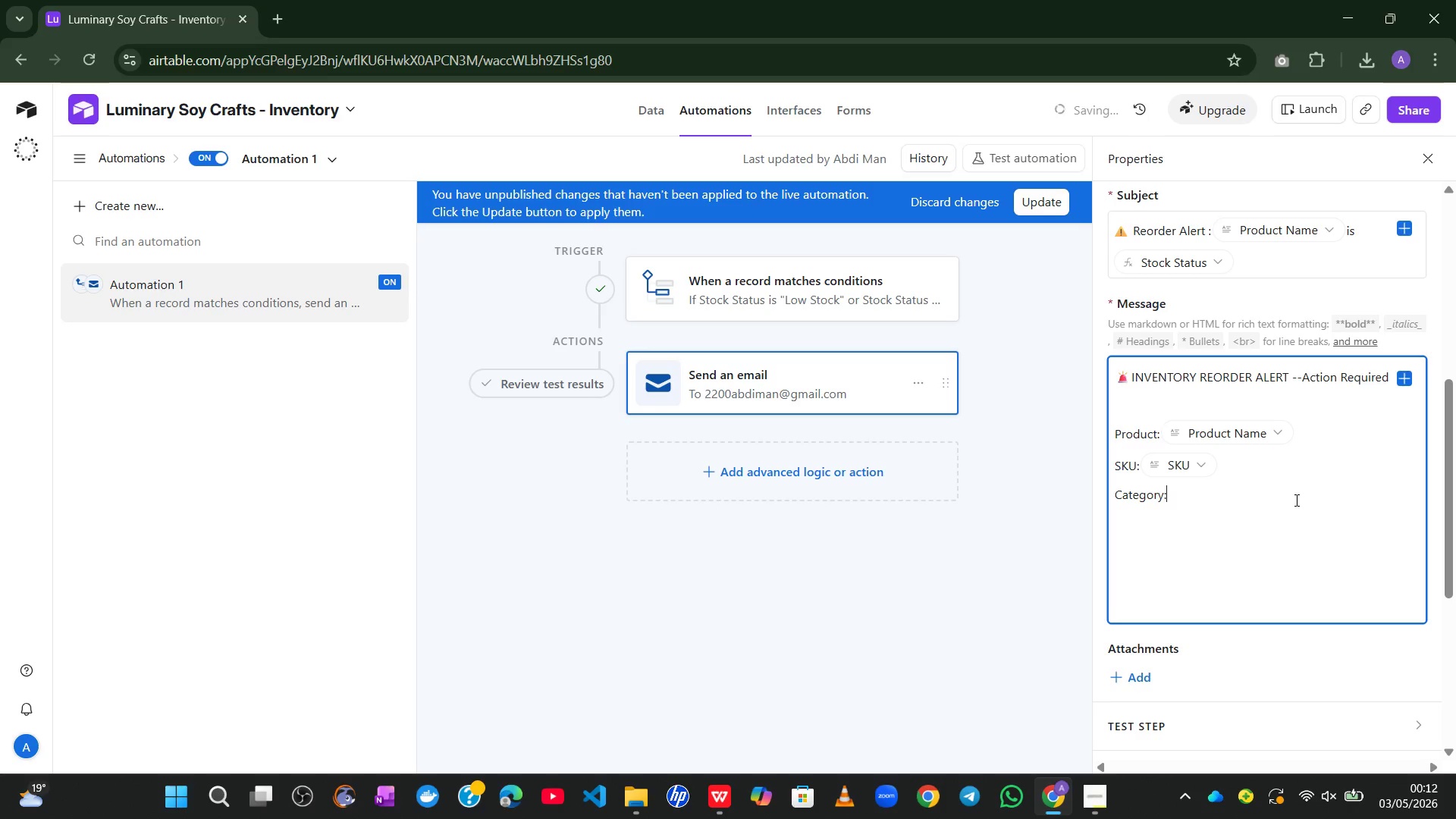 
left_click([1405, 380])
 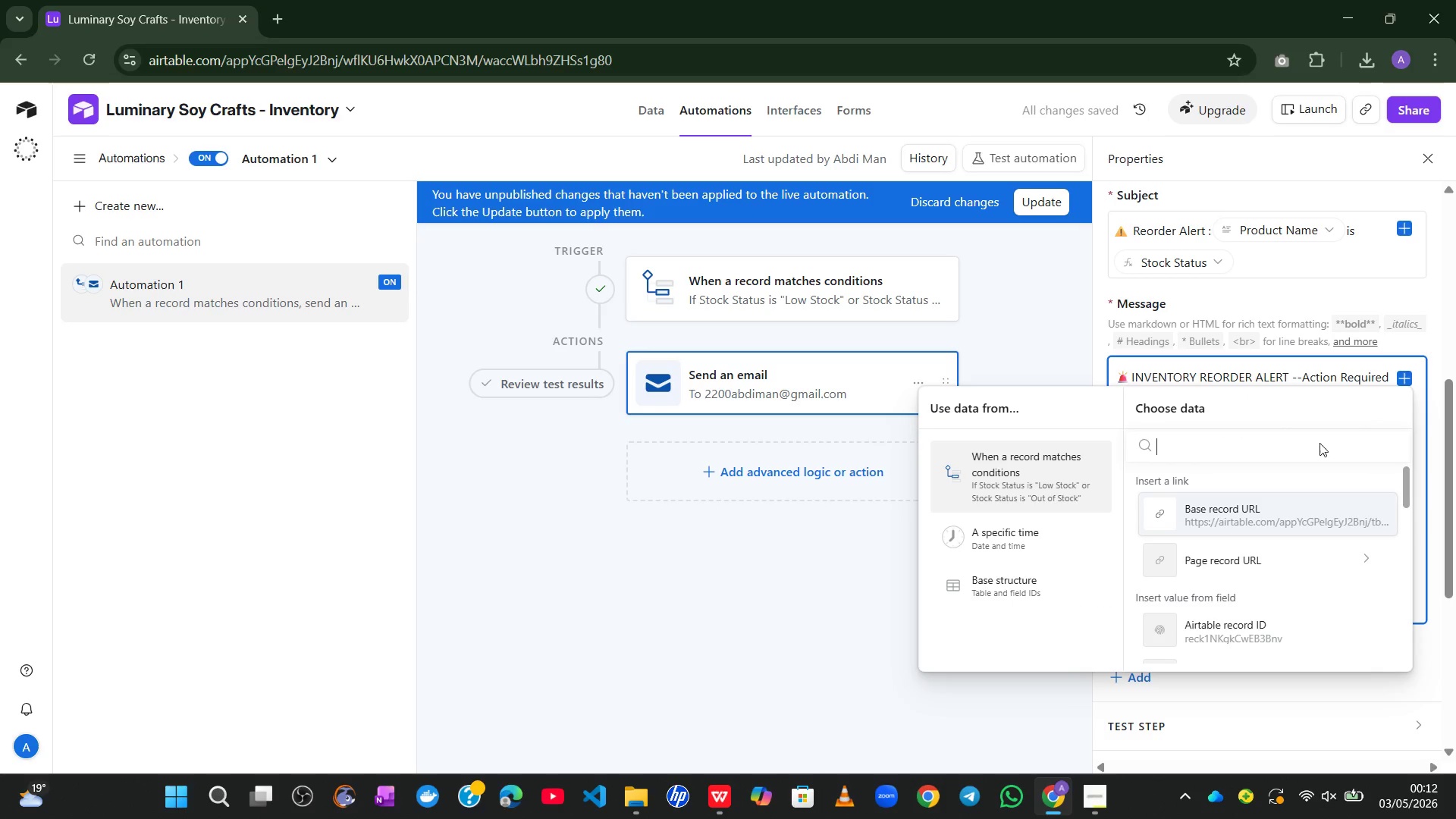 
mouse_move([1212, 601])
 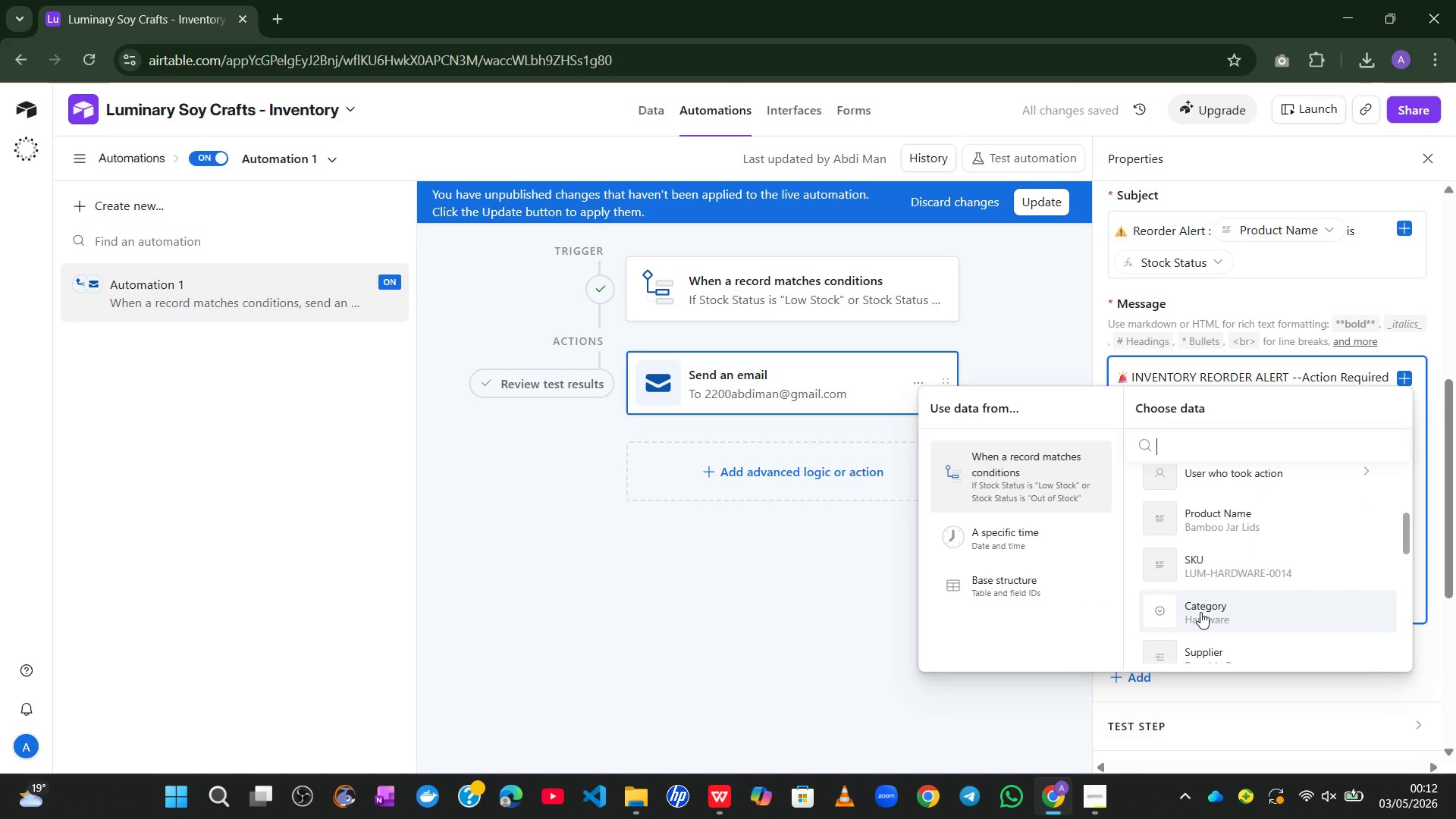 
left_click([1200, 612])
 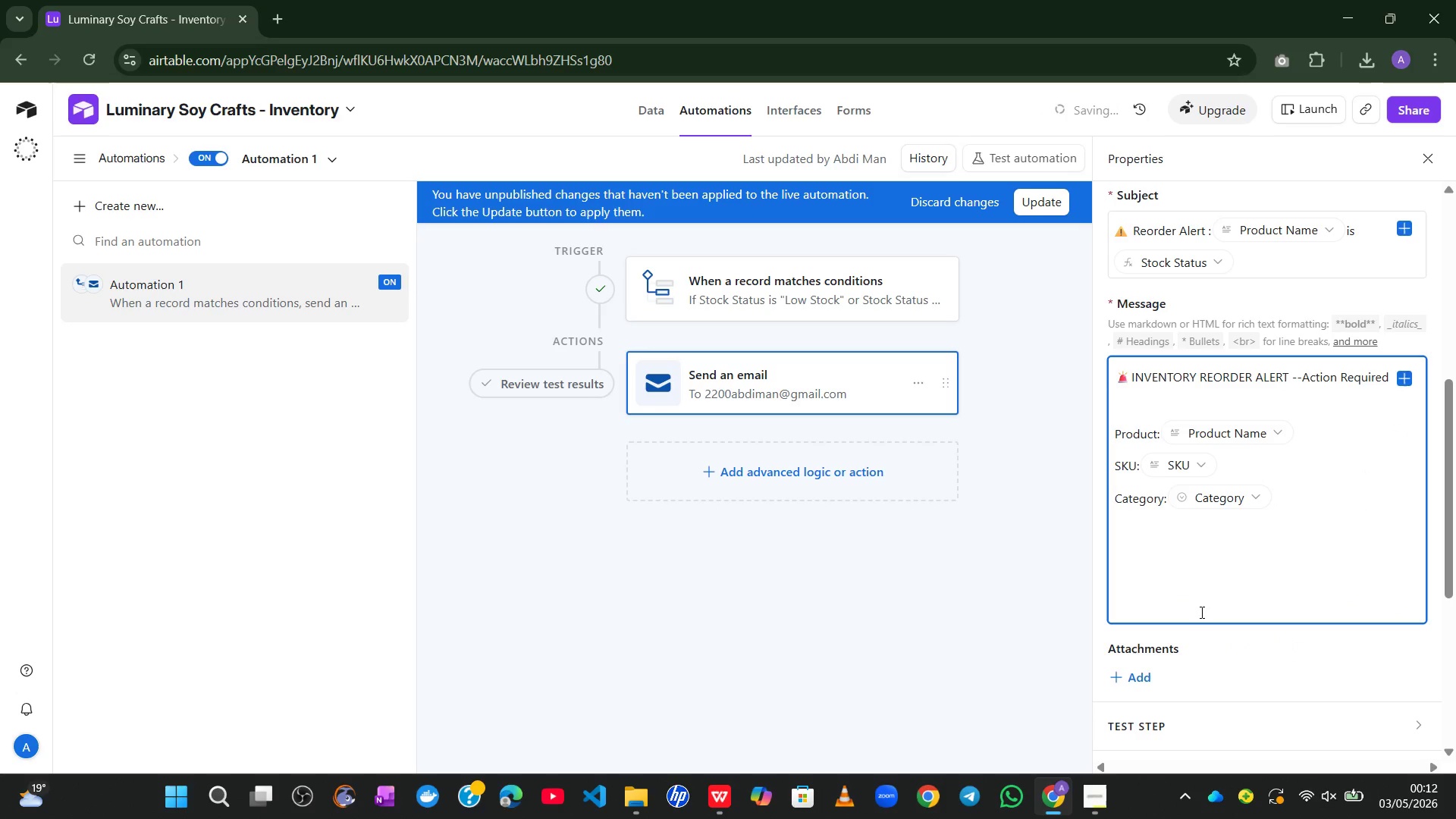 
key(Enter)
 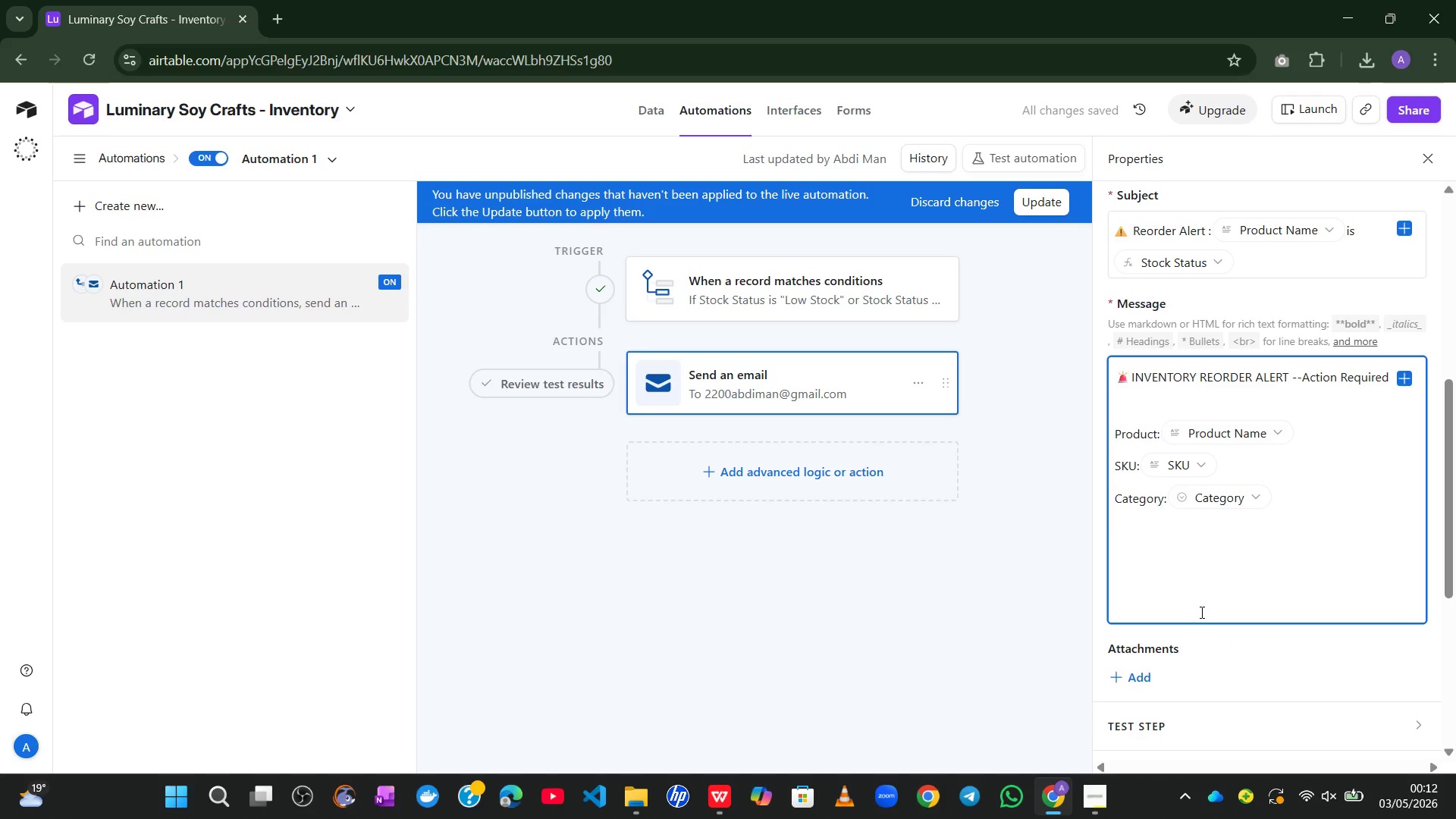 
type(Stats)
key(Backspace)
type(us:)
 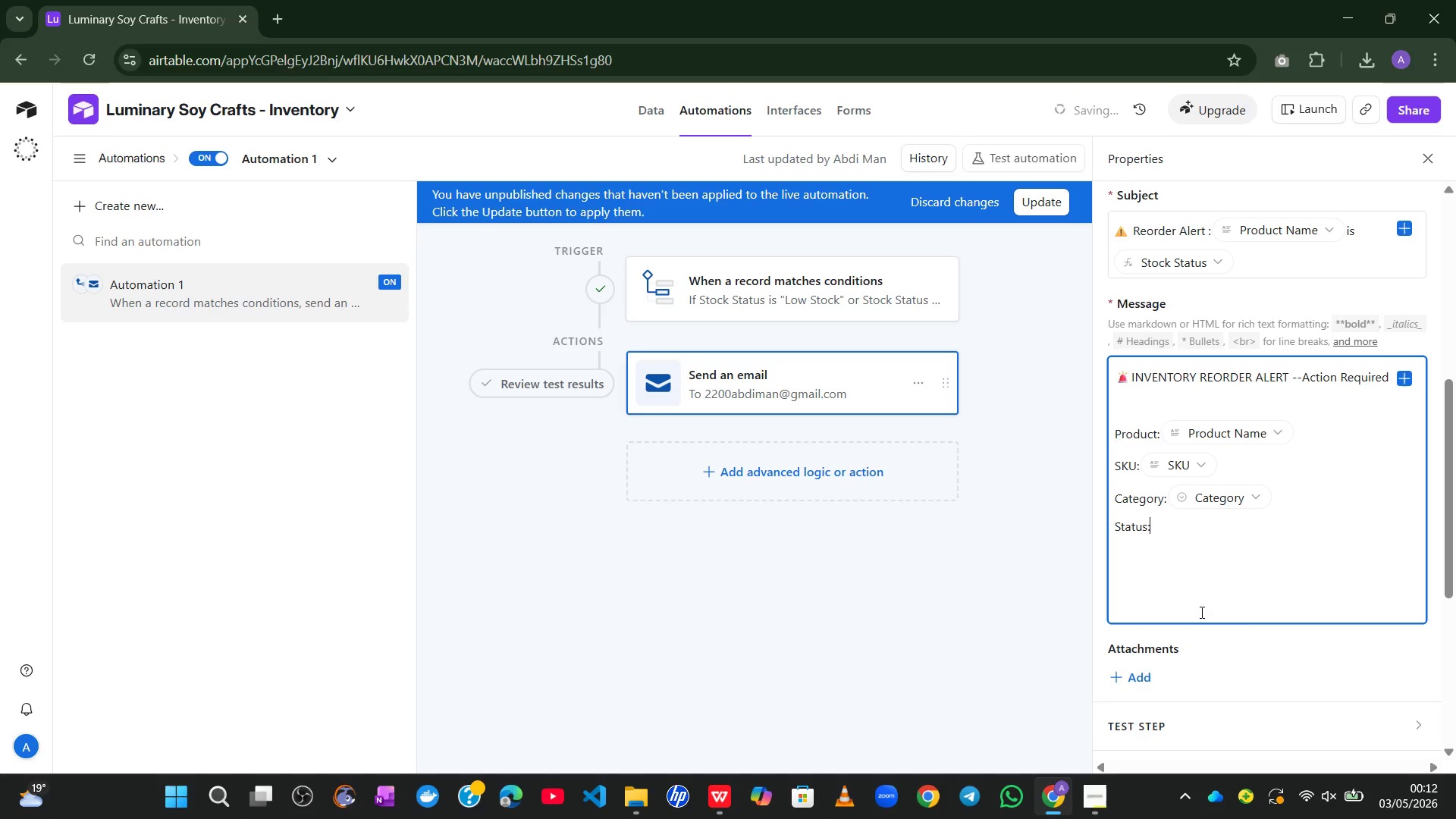 
left_click([1407, 382])
 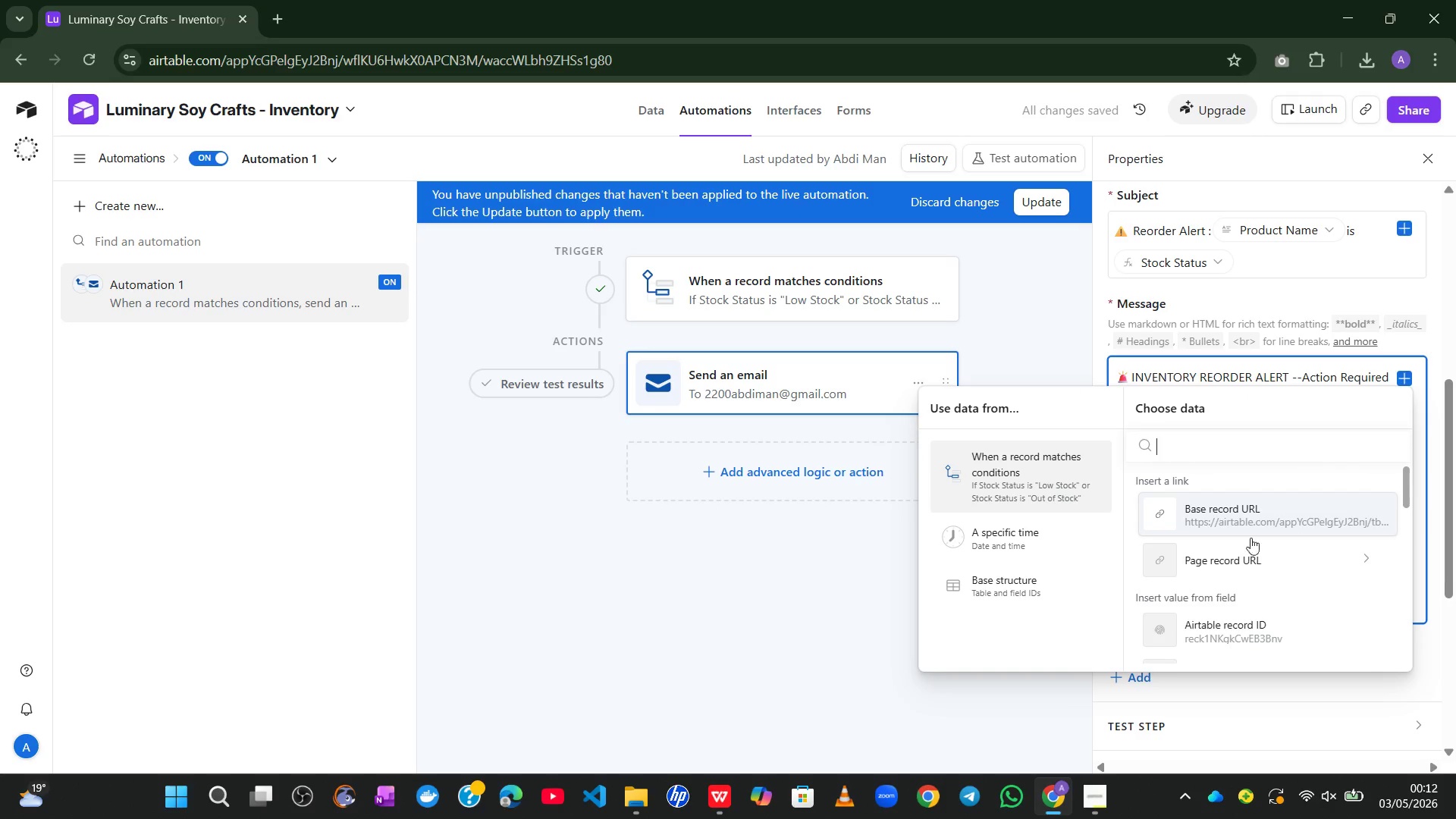 
mouse_move([1238, 556])
 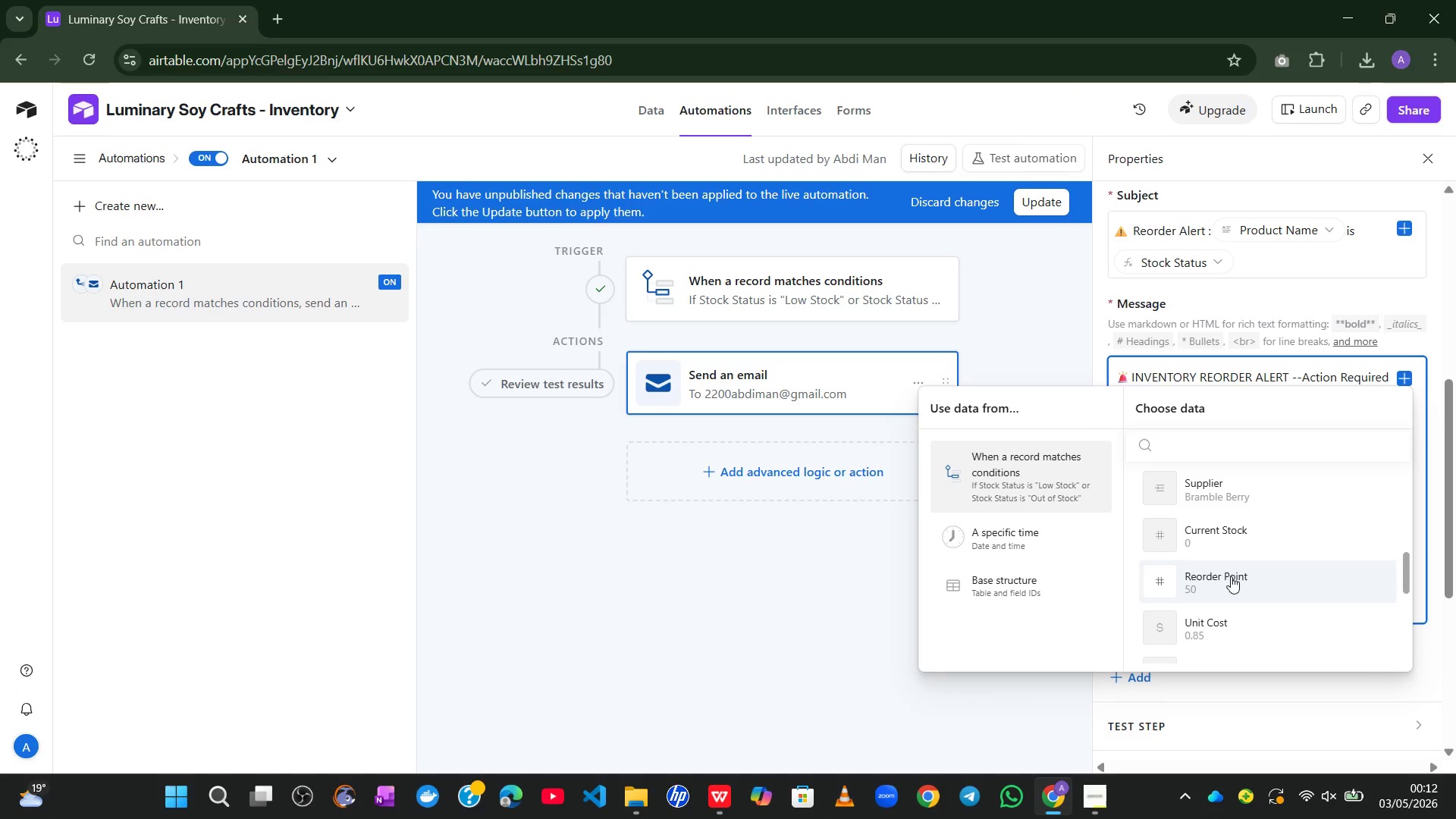 
mouse_move([1218, 605])
 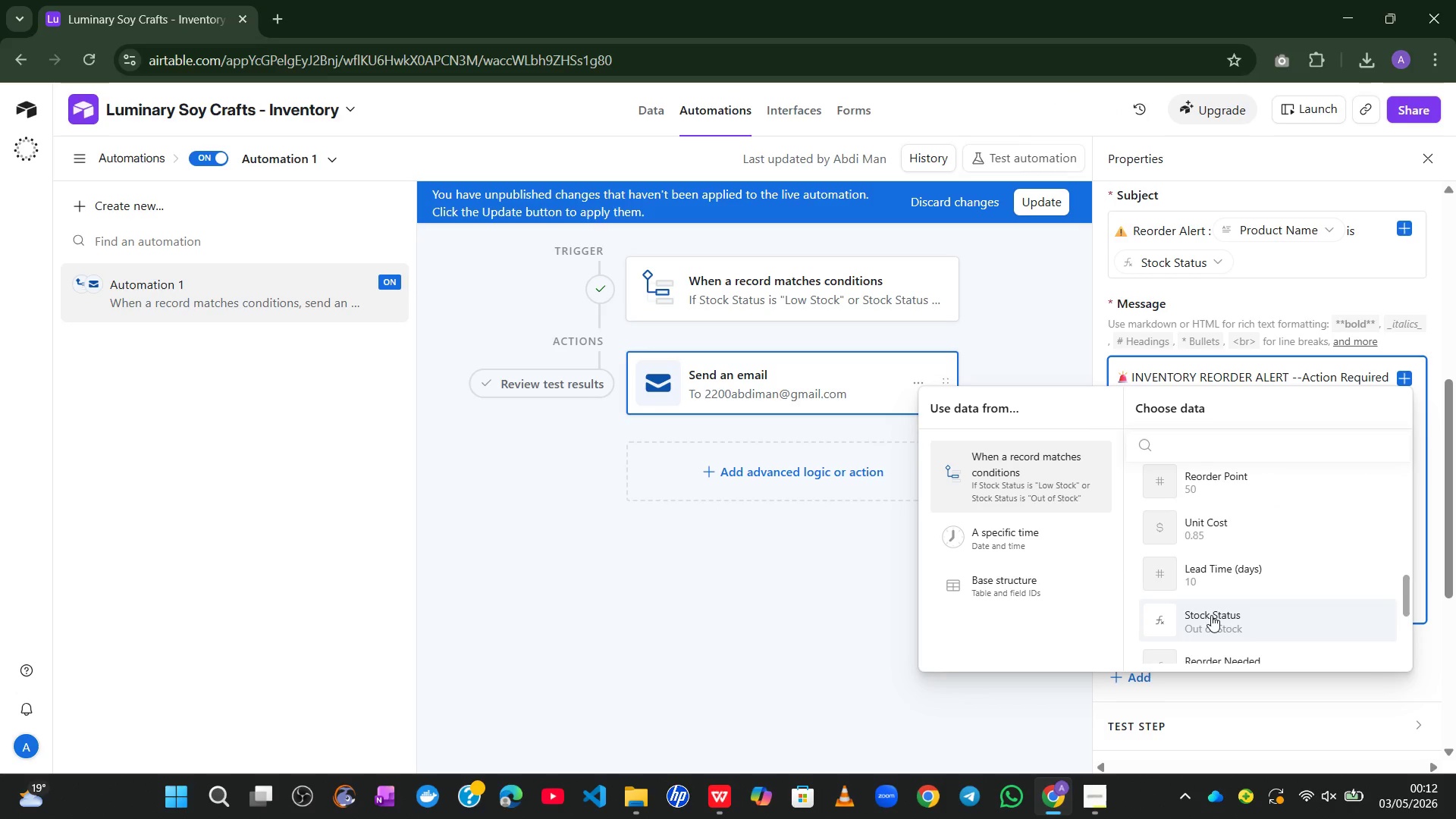 
left_click([1211, 615])
 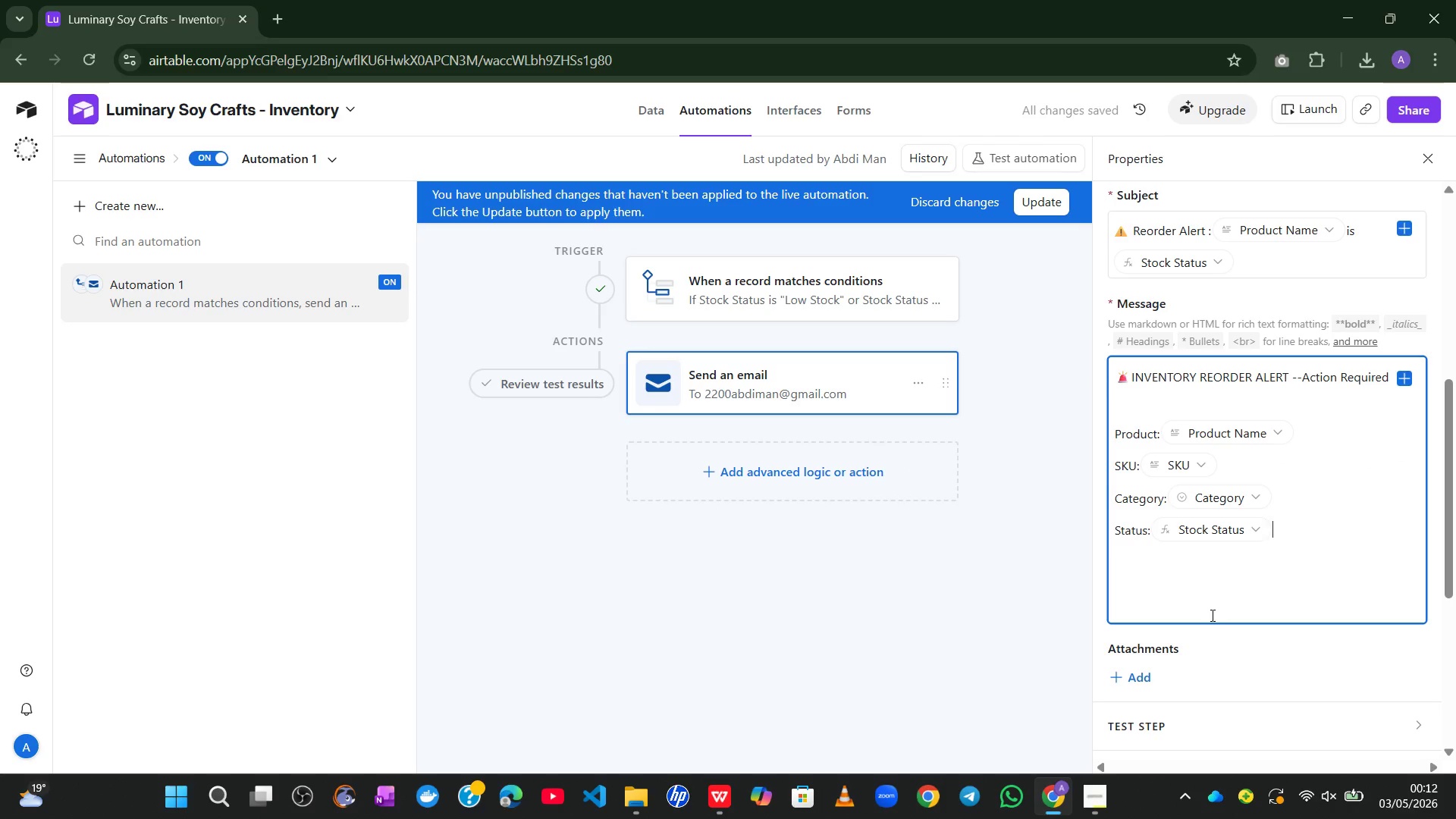 
wait(7.92)
 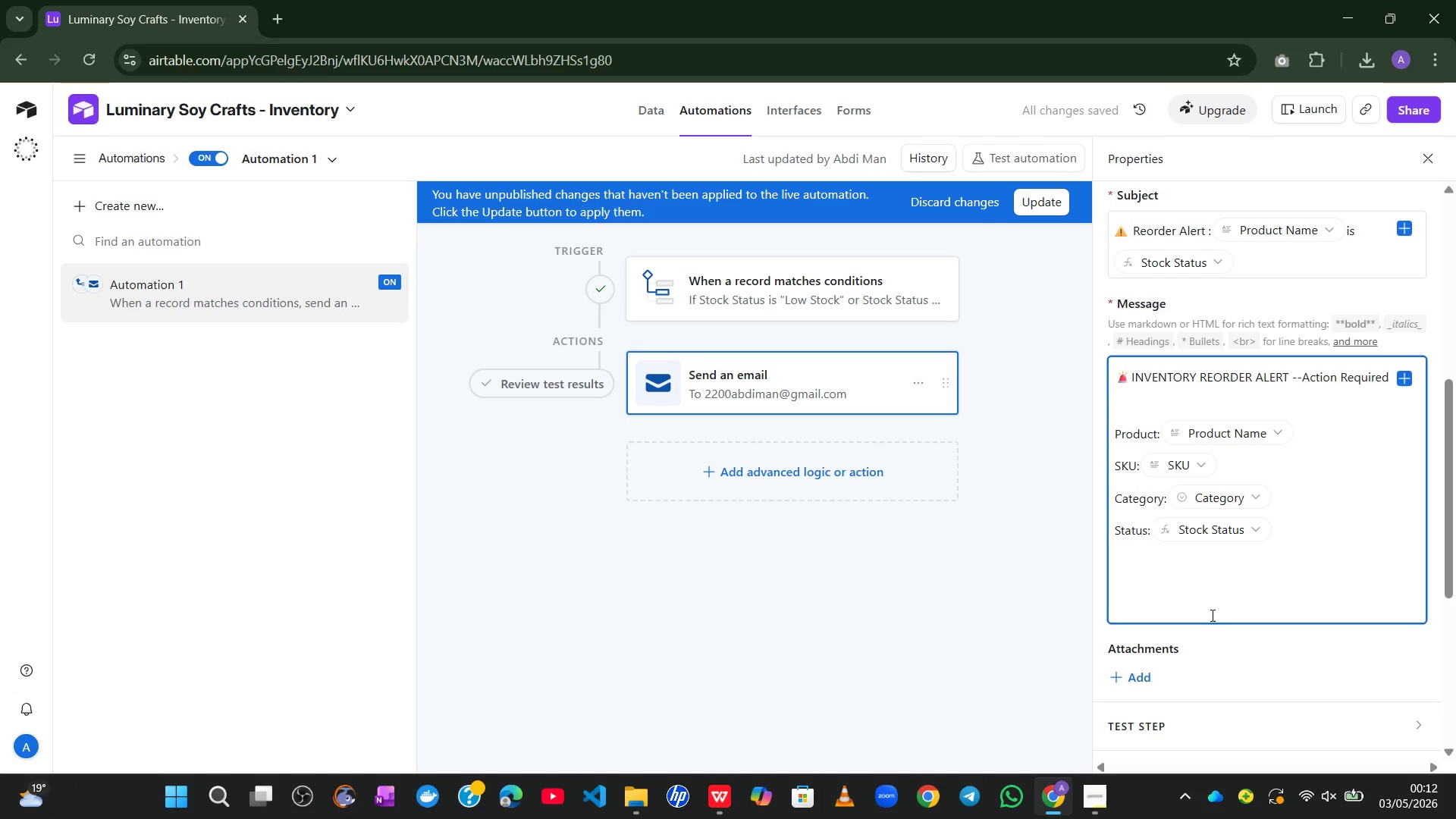 
key(Enter)
 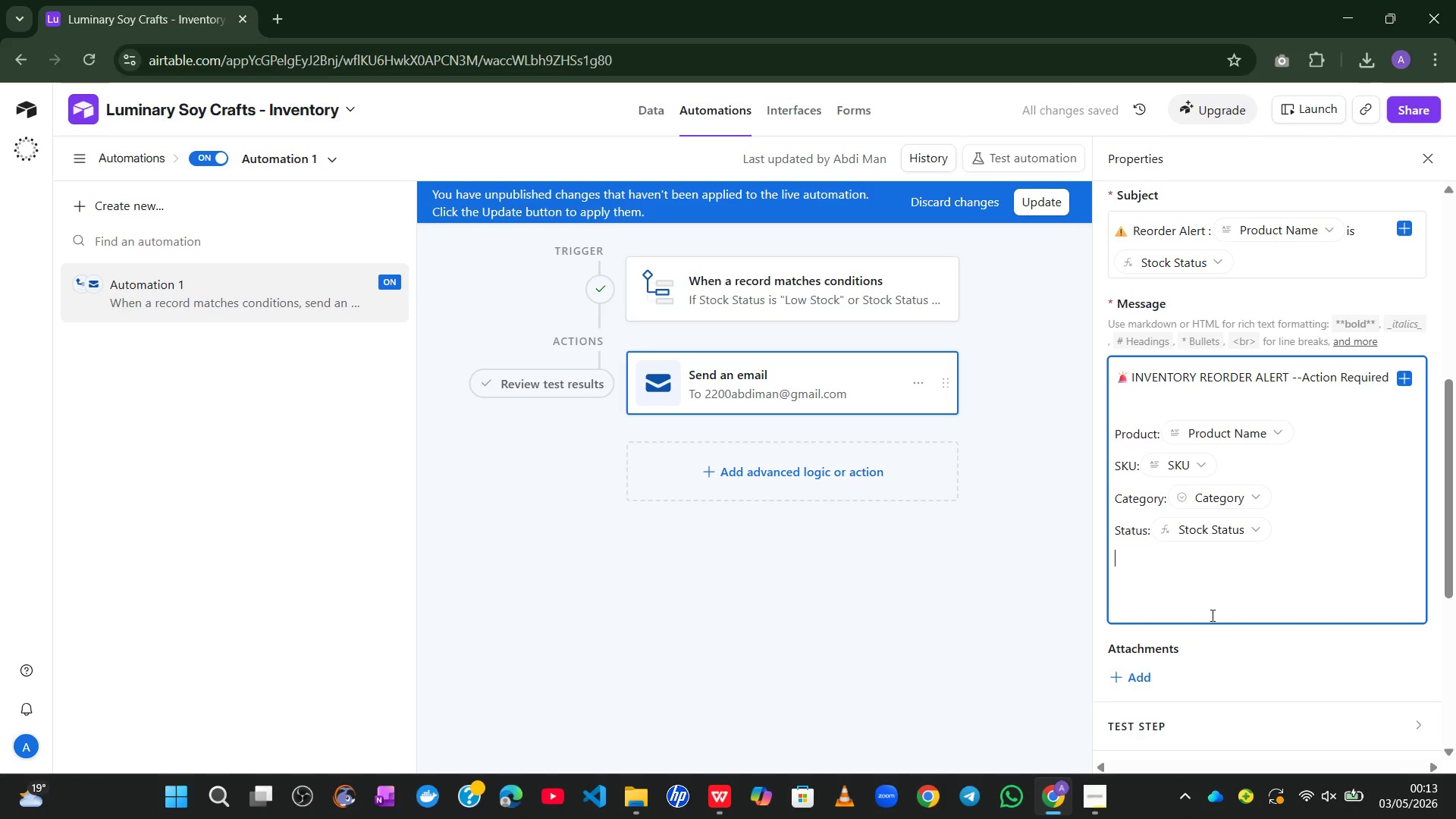 
hold_key(key=NumpadSubtract, duration=1.52)
 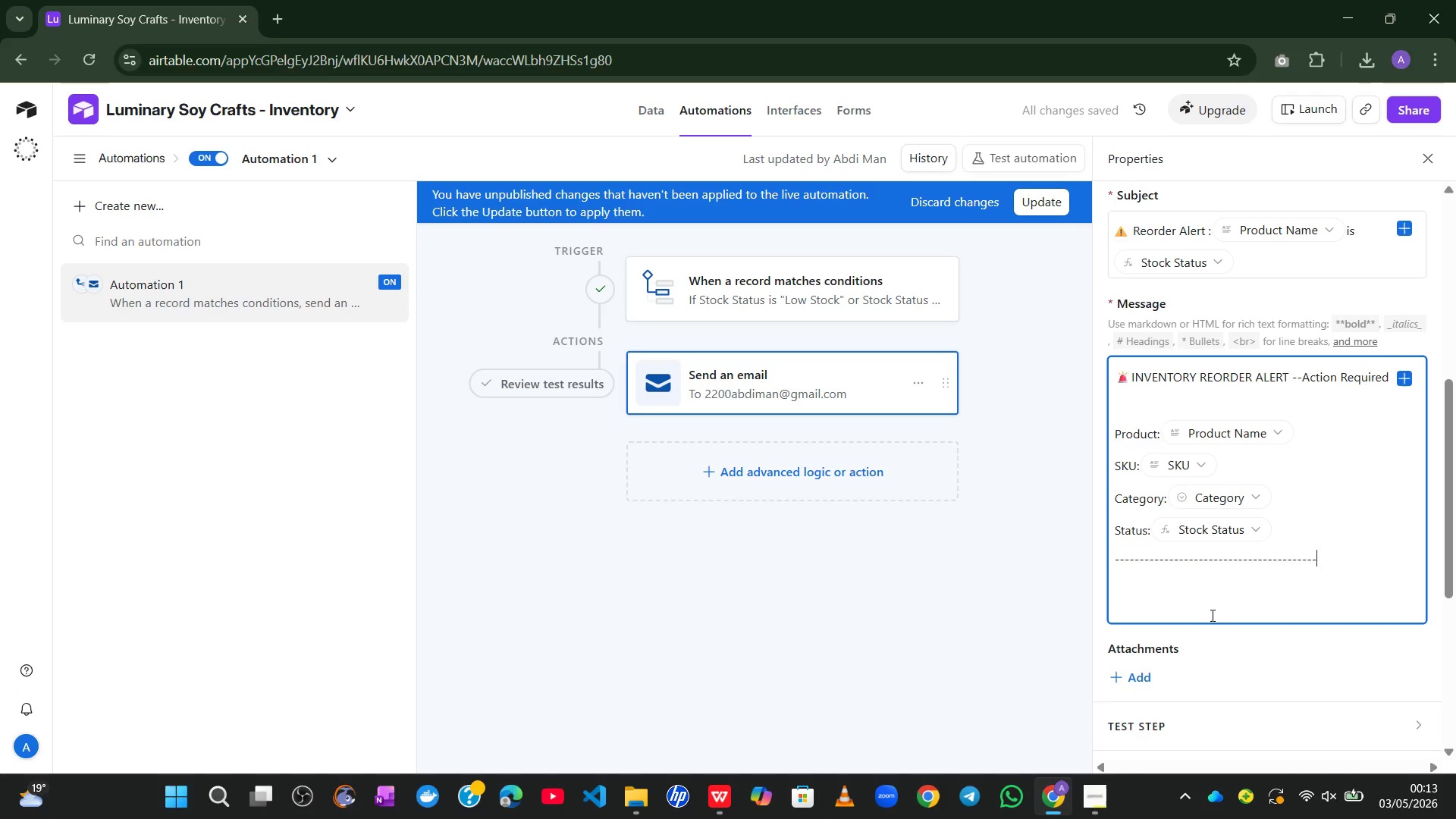 
key(NumpadSubtract)
 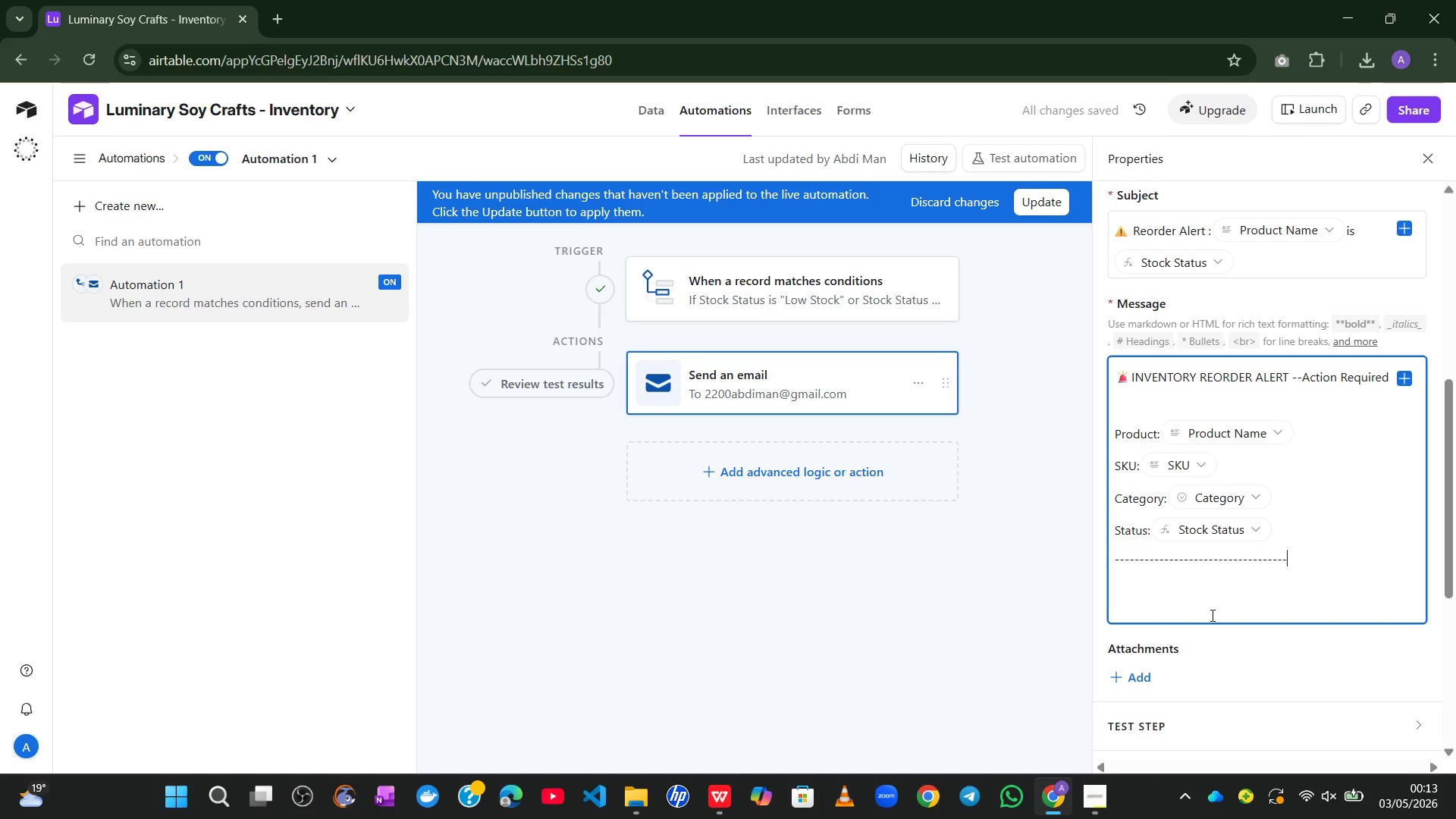 
key(NumpadSubtract)
 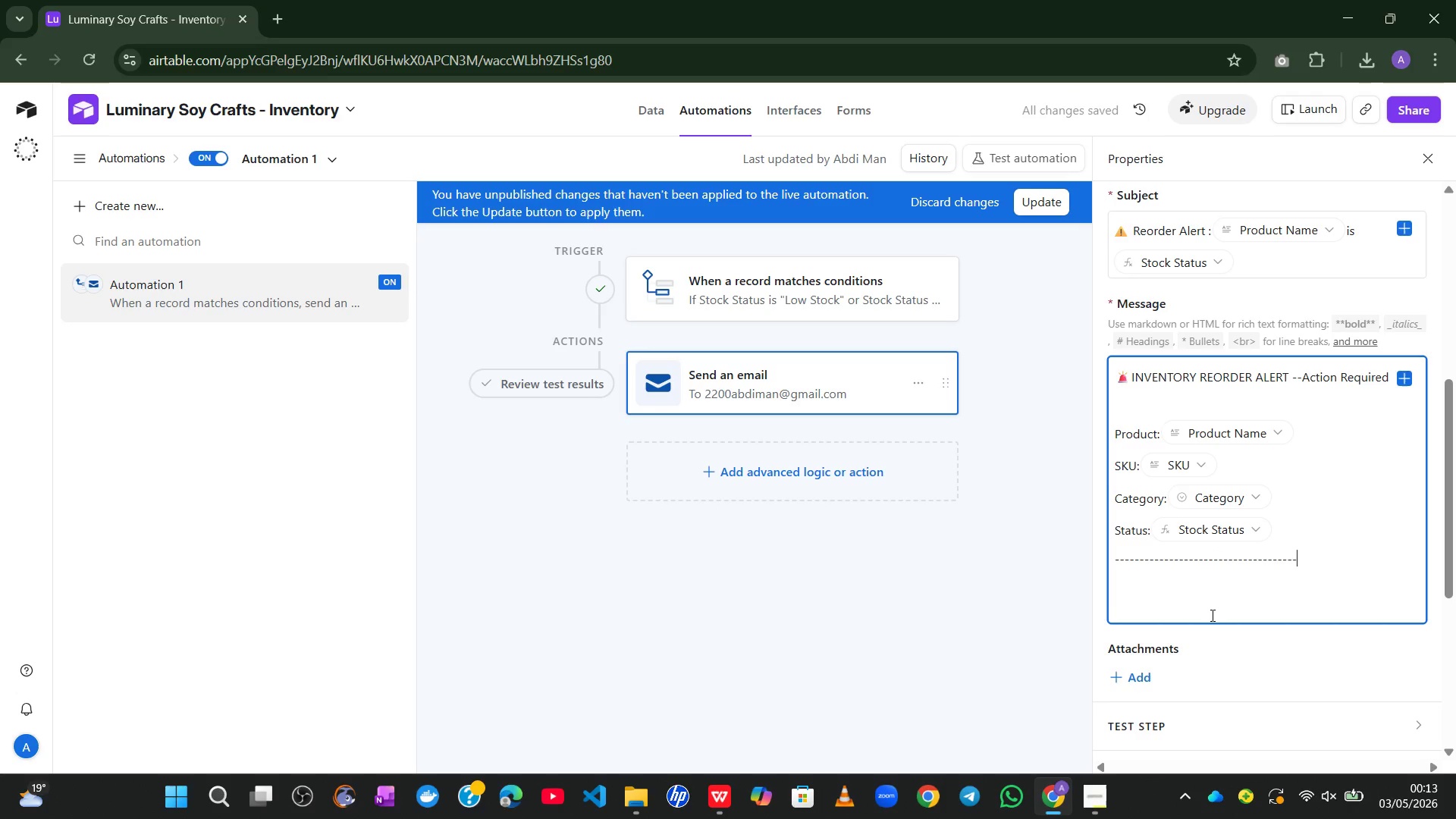 
key(NumpadSubtract)
 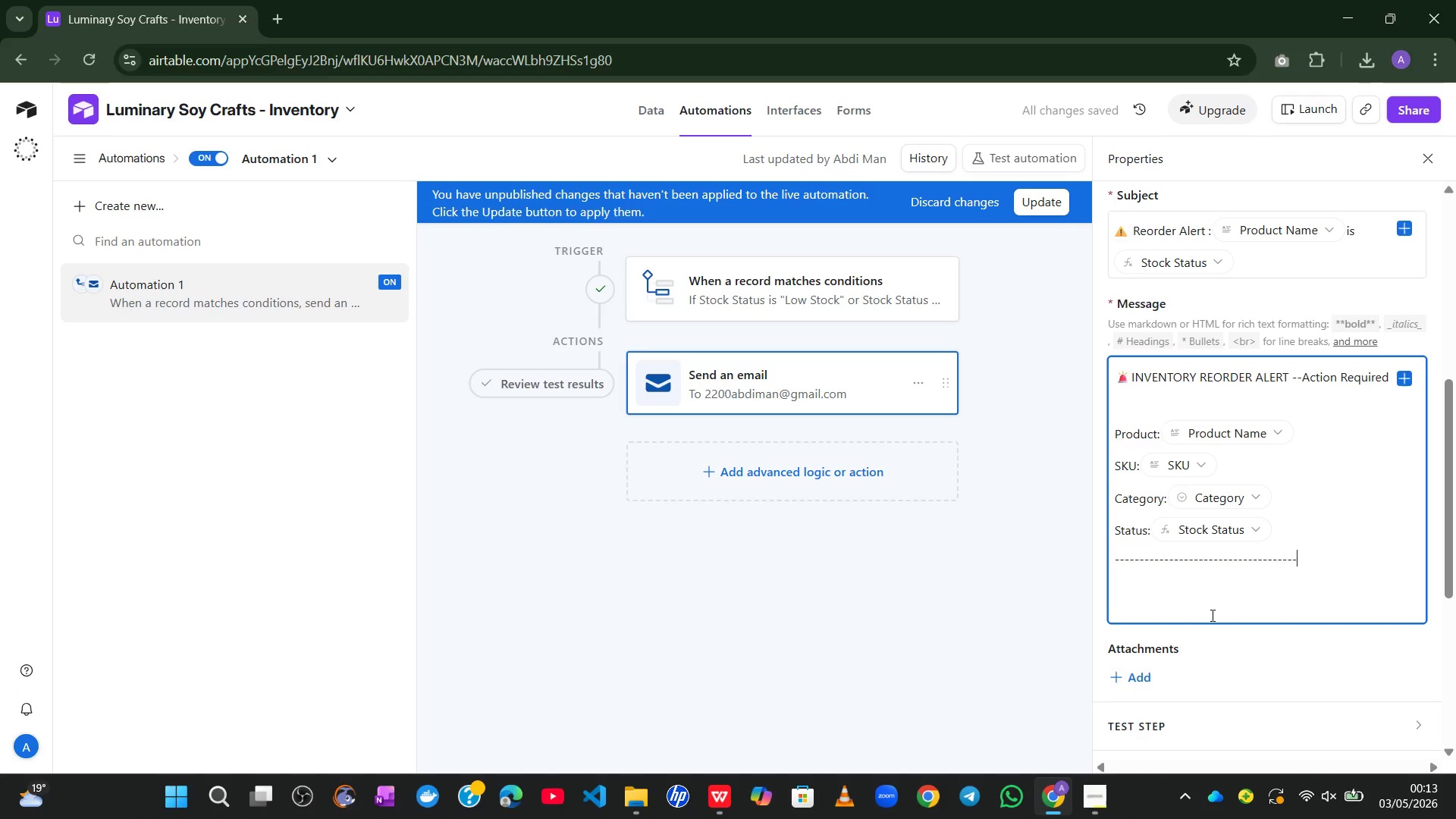 
key(NumpadSubtract)
 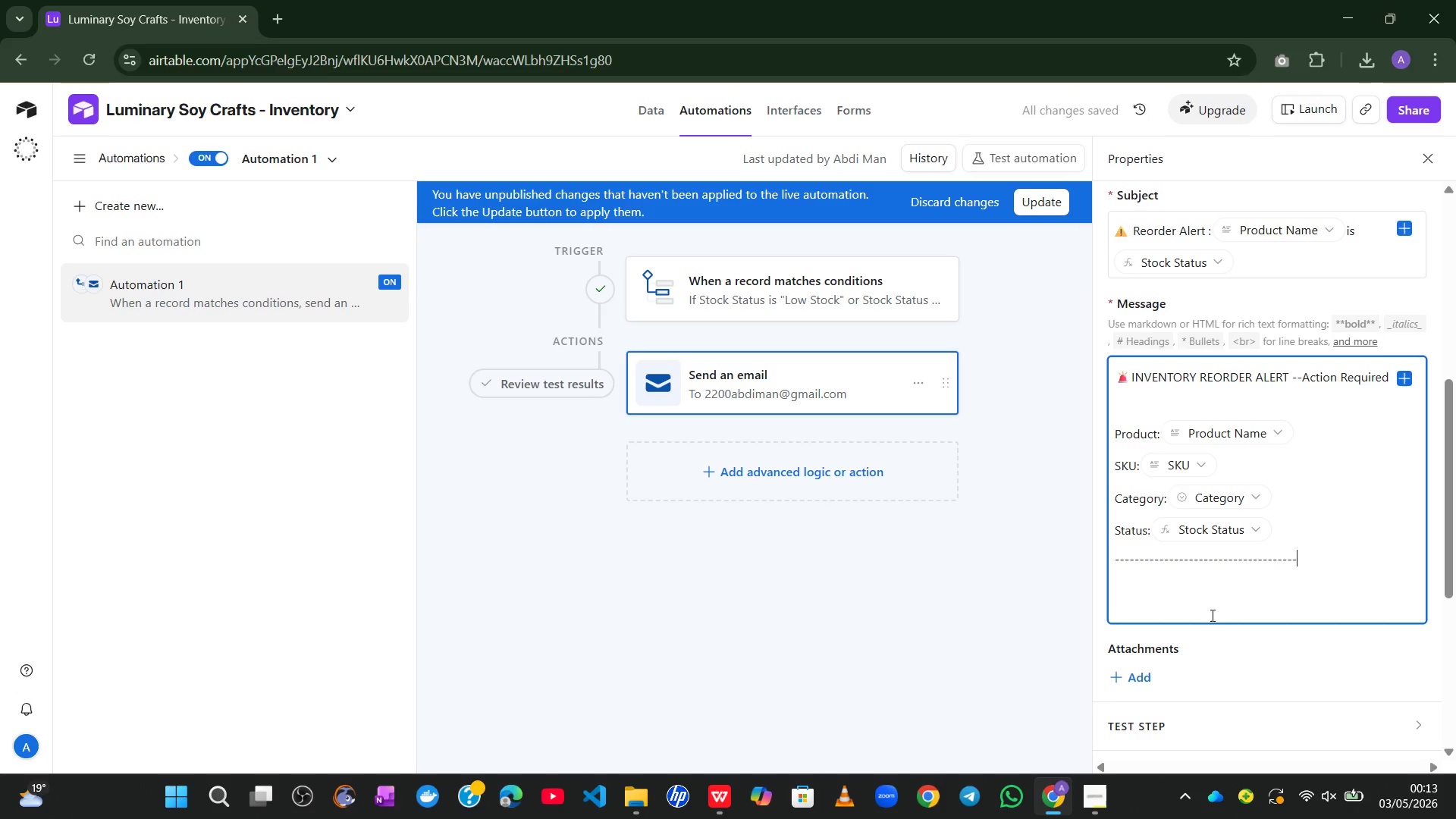 
key(NumpadSubtract)
 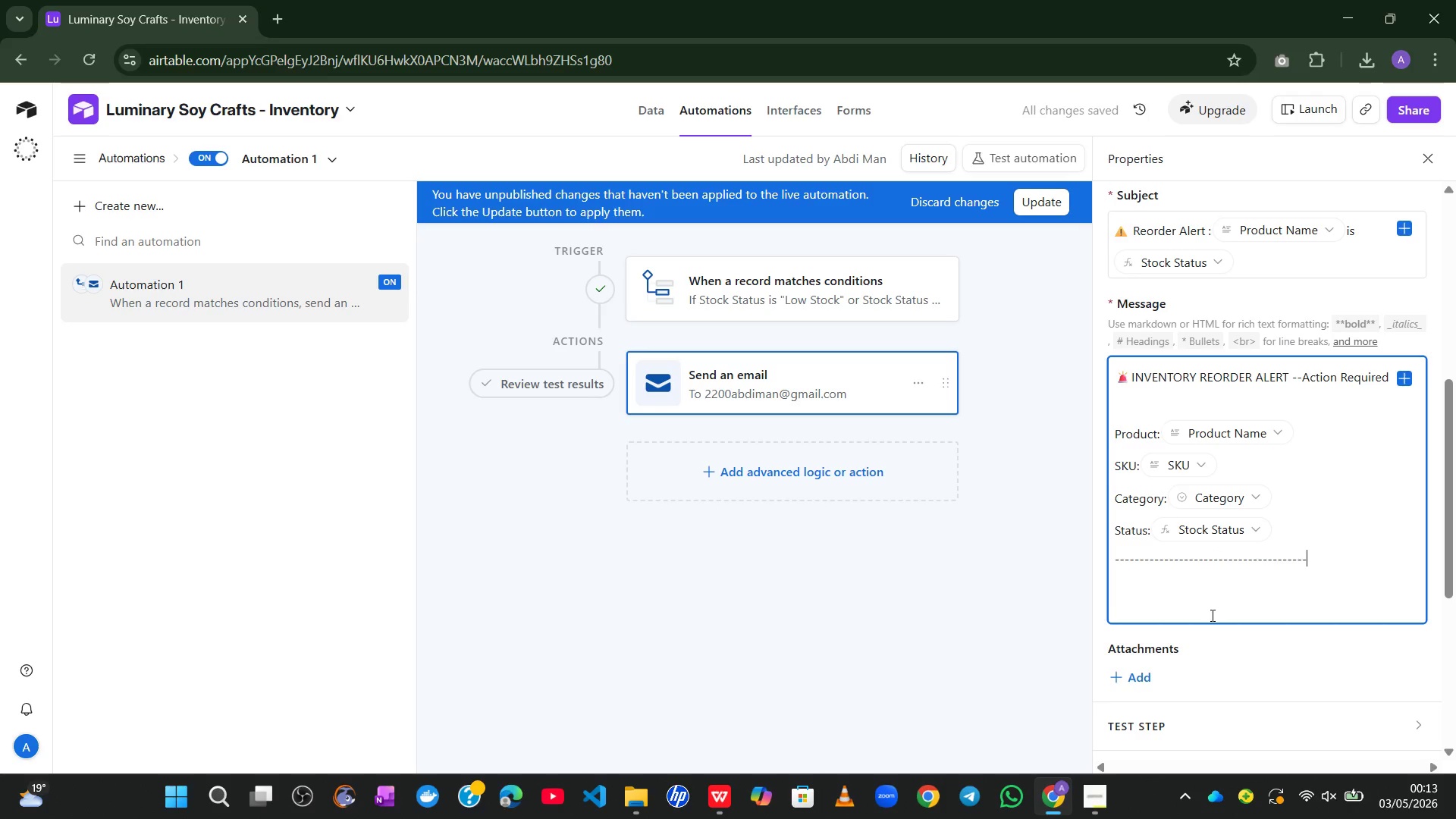 
key(NumpadSubtract)
 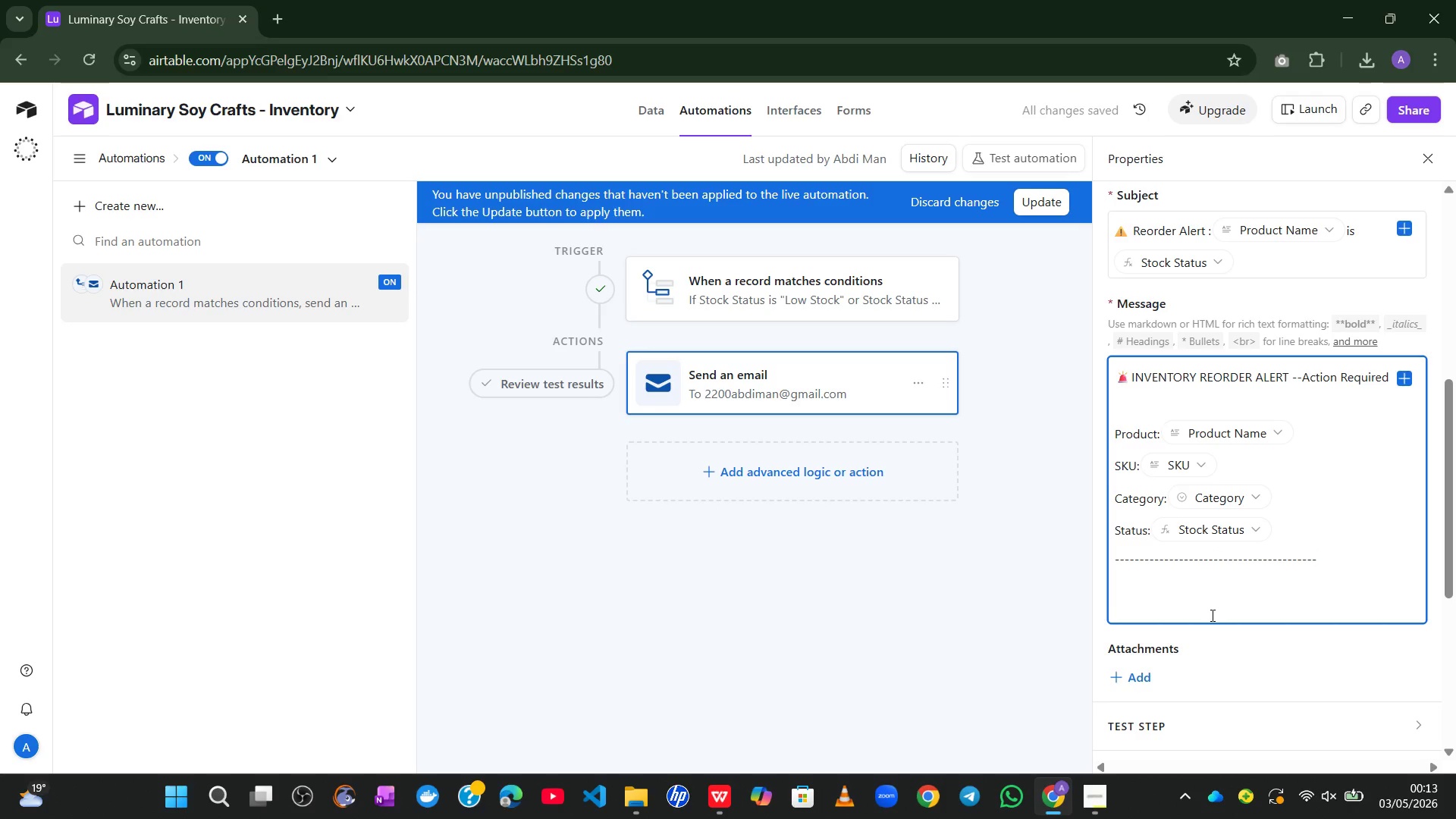 
hold_key(key=NumpadSubtract, duration=1.12)
 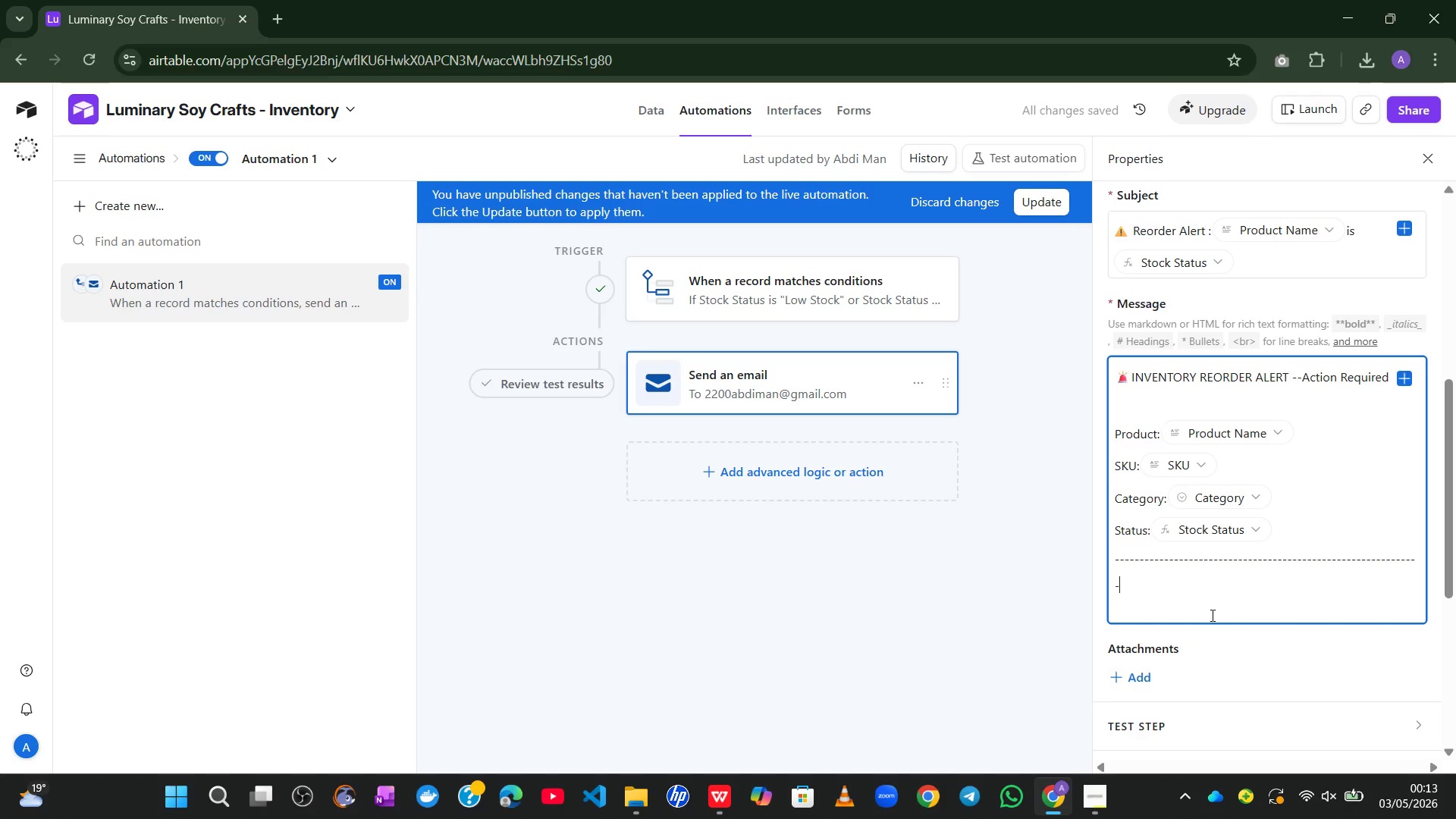 
key(Backspace)
 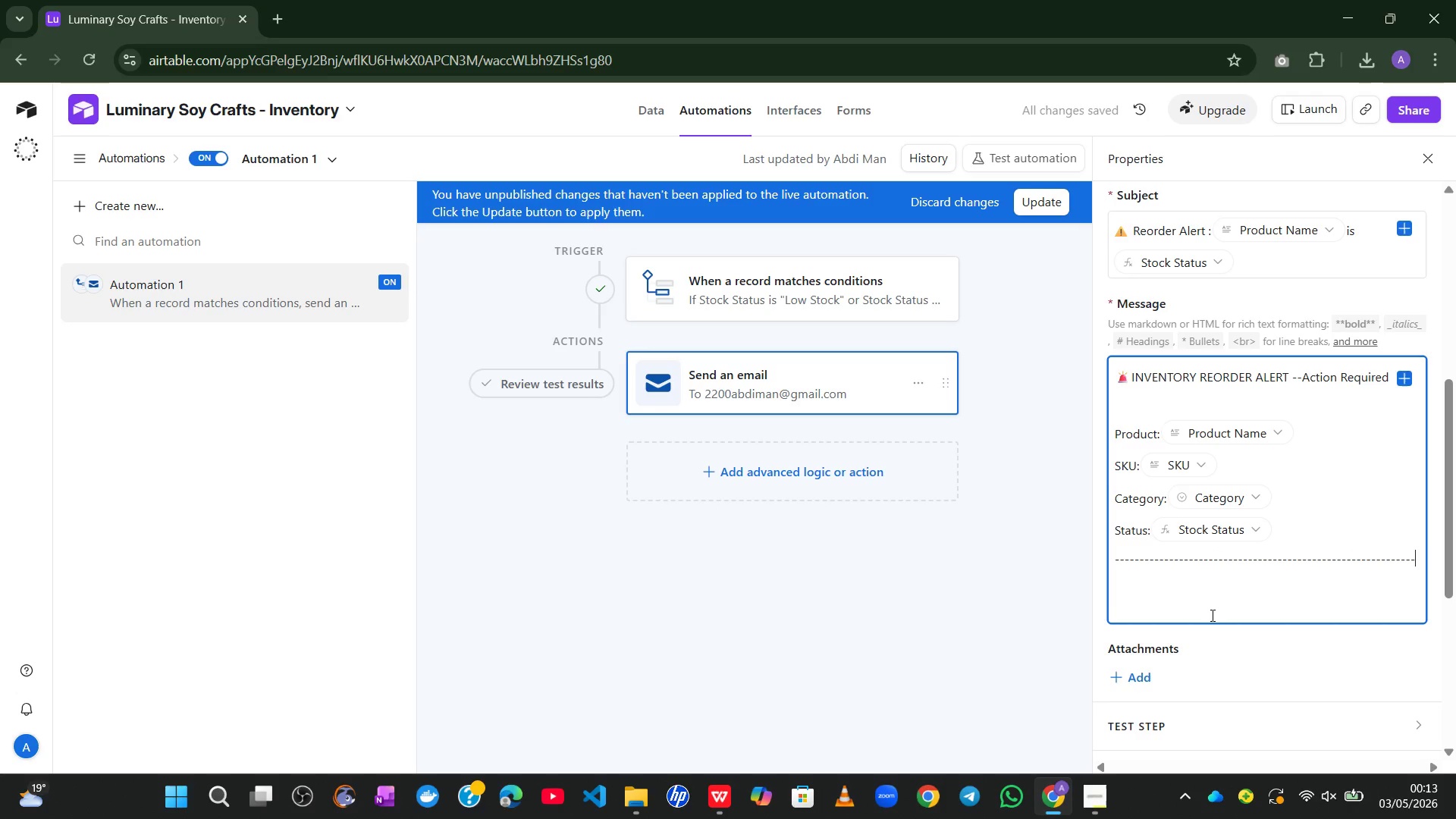 
key(Enter)
 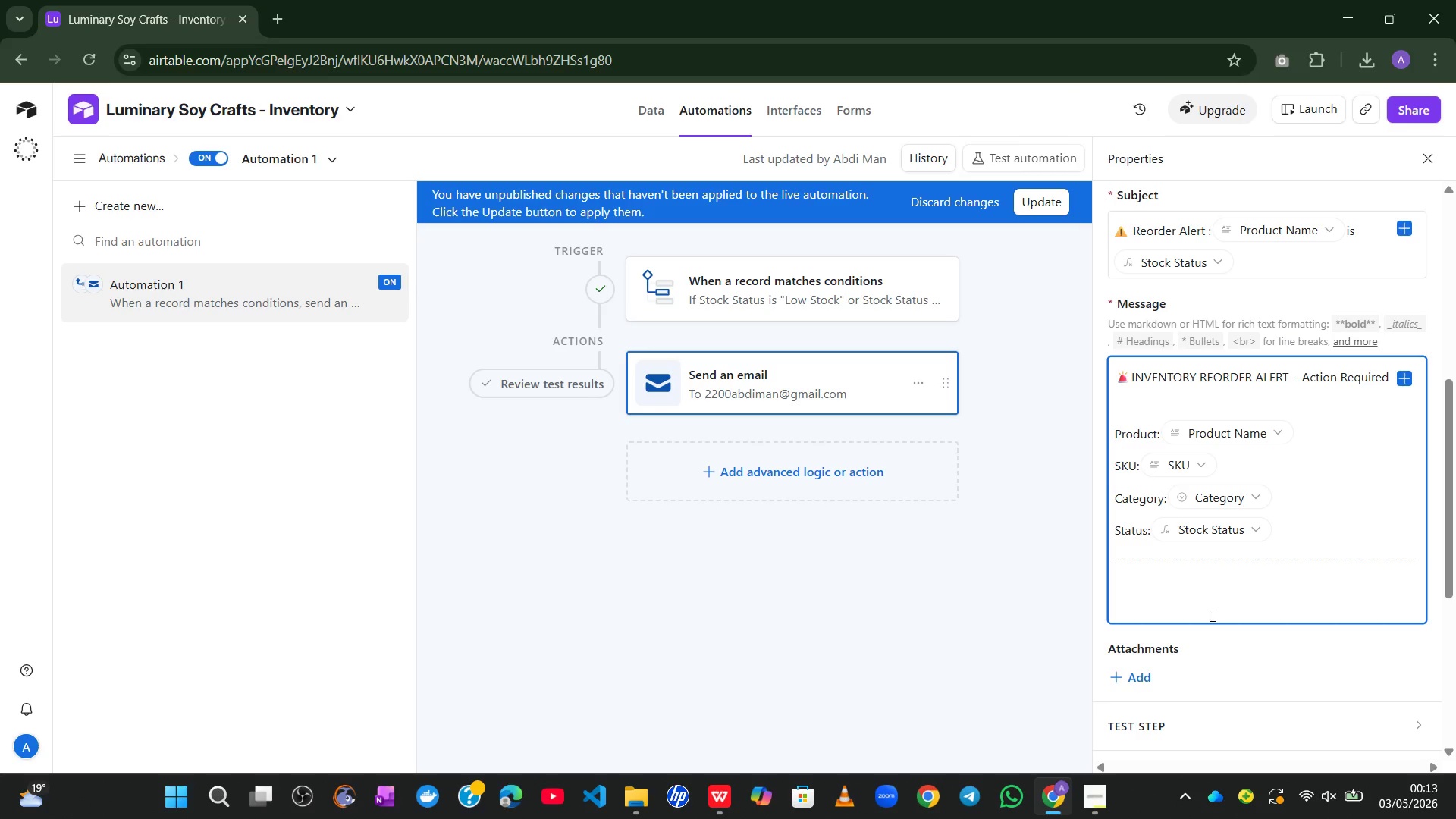 
key(Enter)
 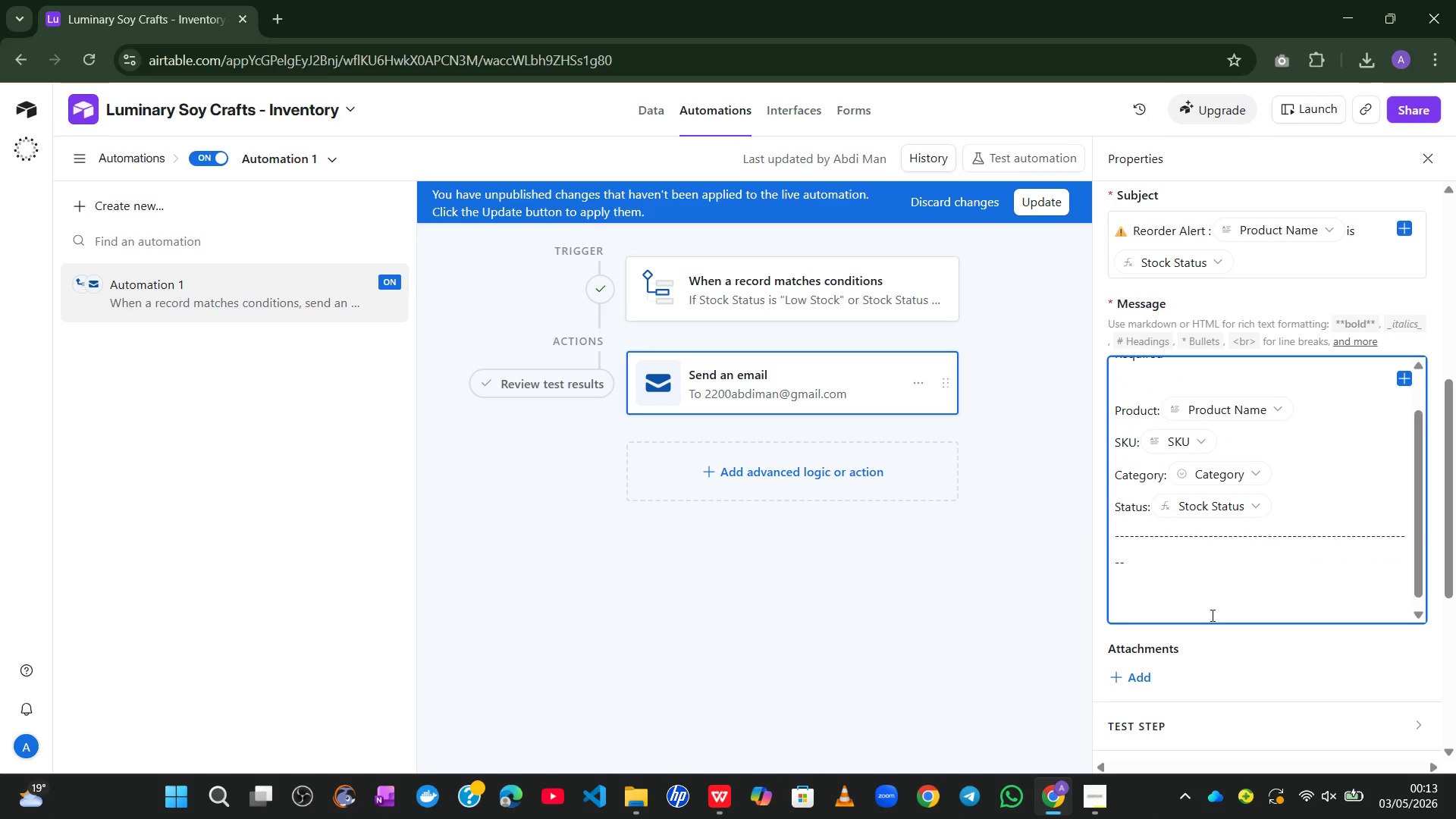 
key(Backspace)
 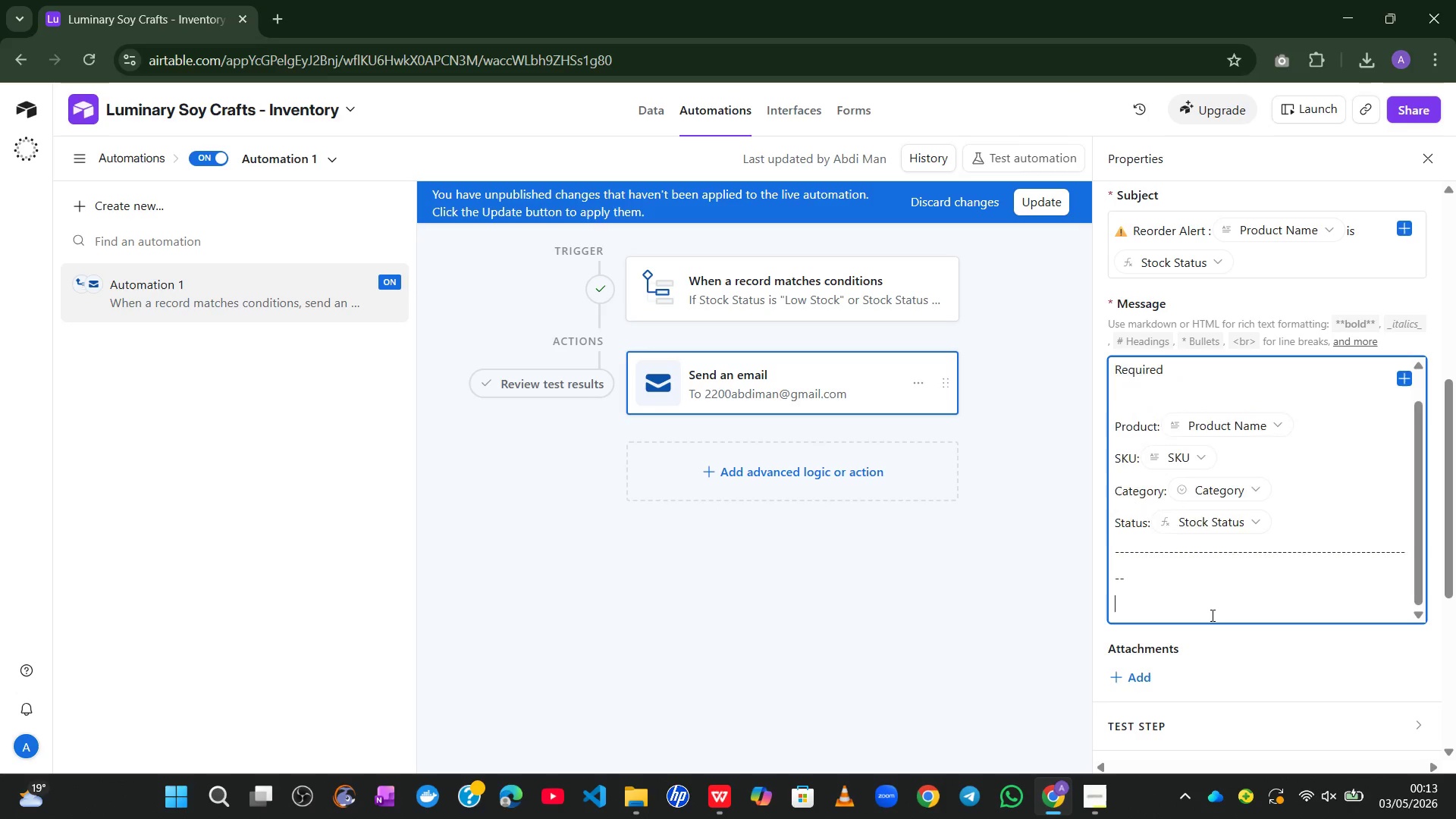 
key(Backspace)
 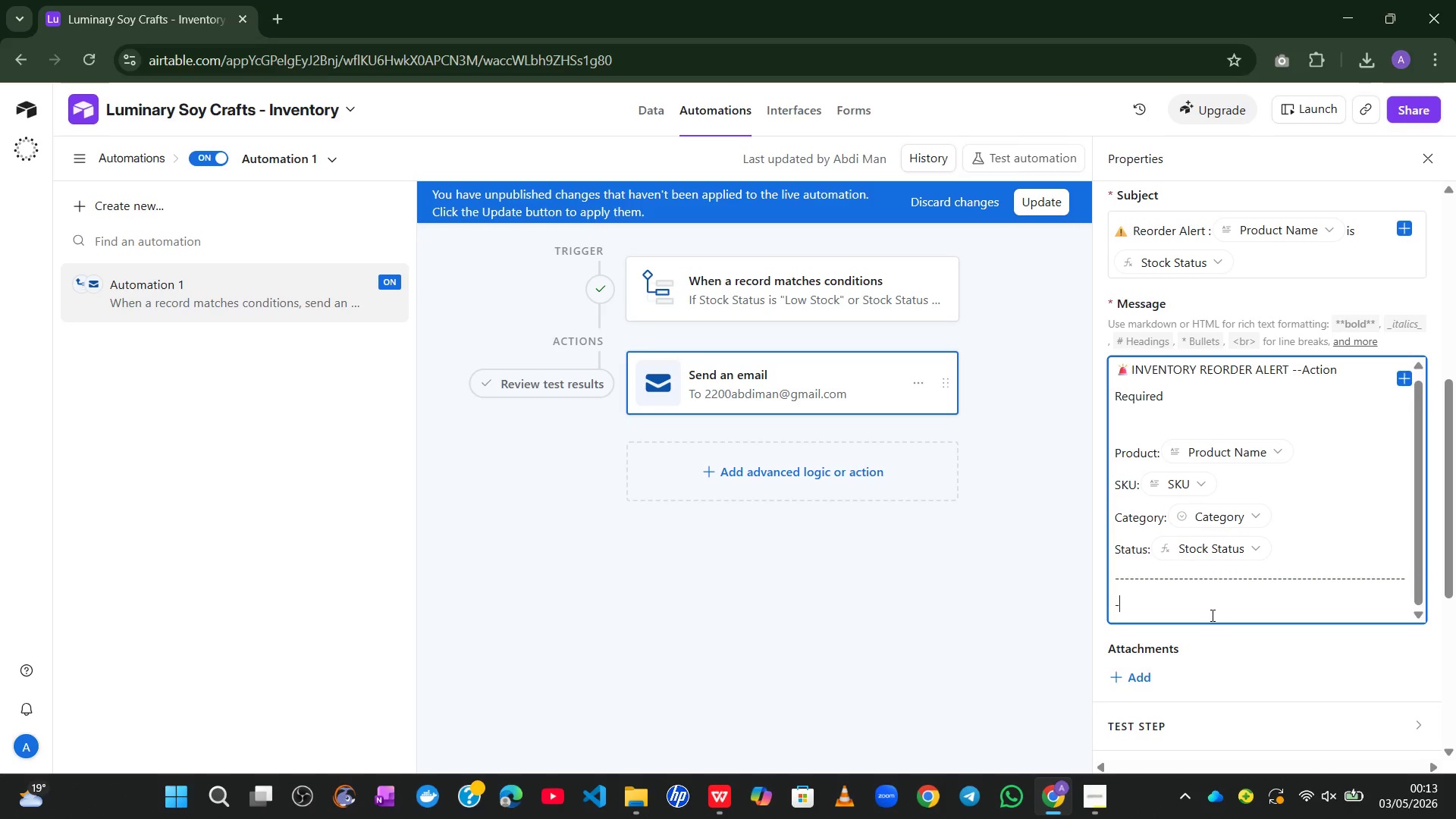 
key(Backspace)
 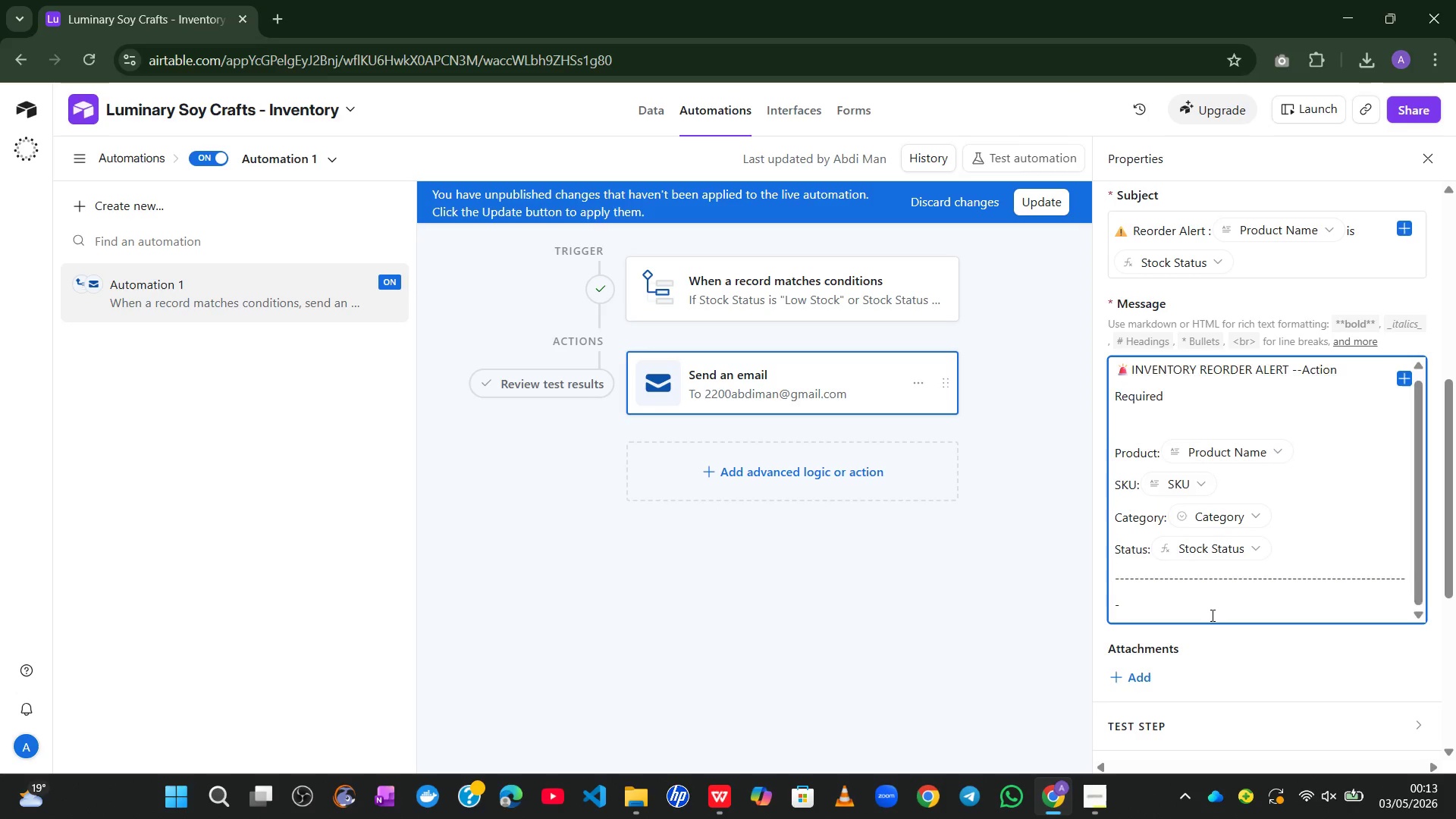 
key(Backspace)
 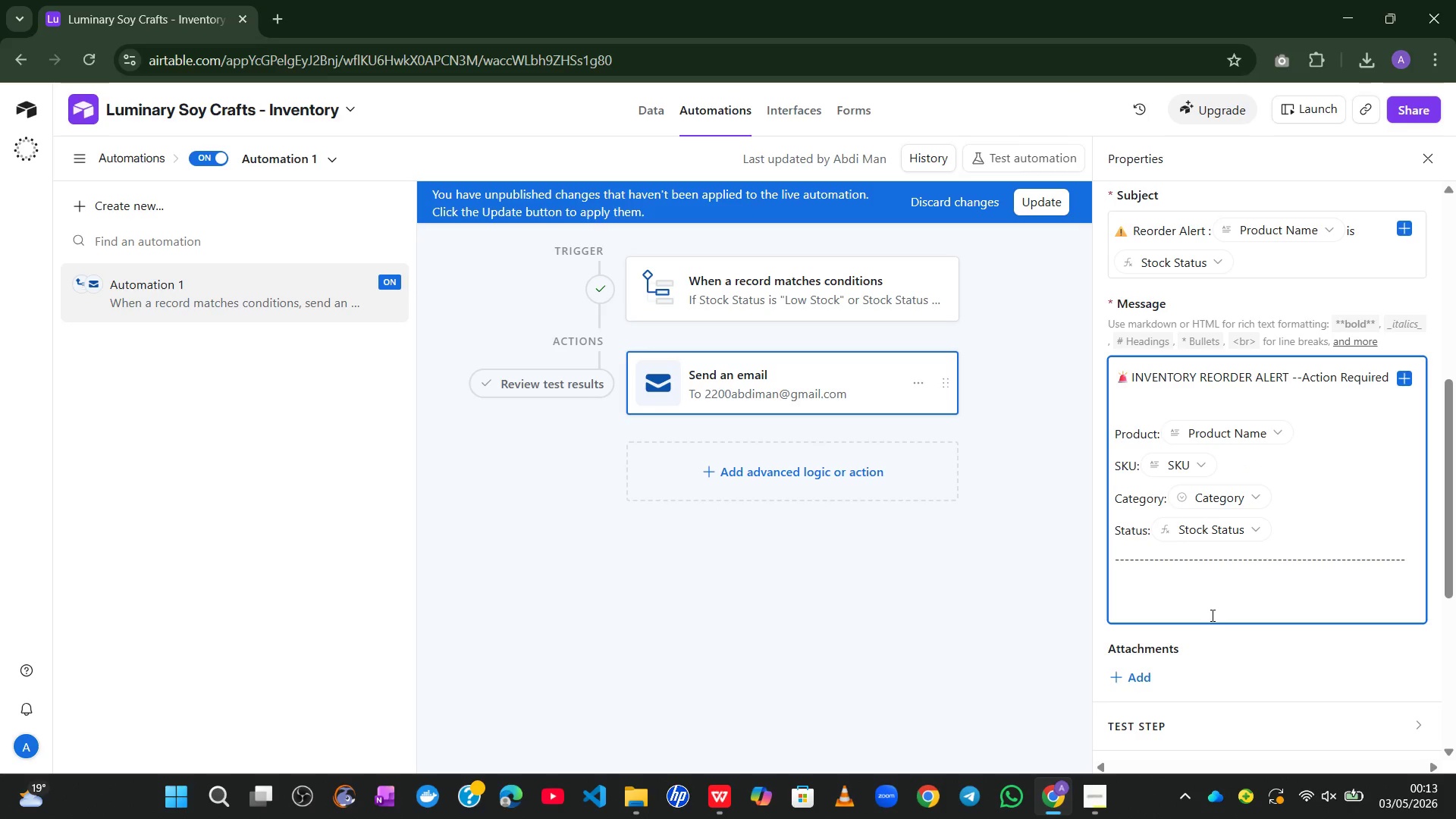 
key(Enter)
 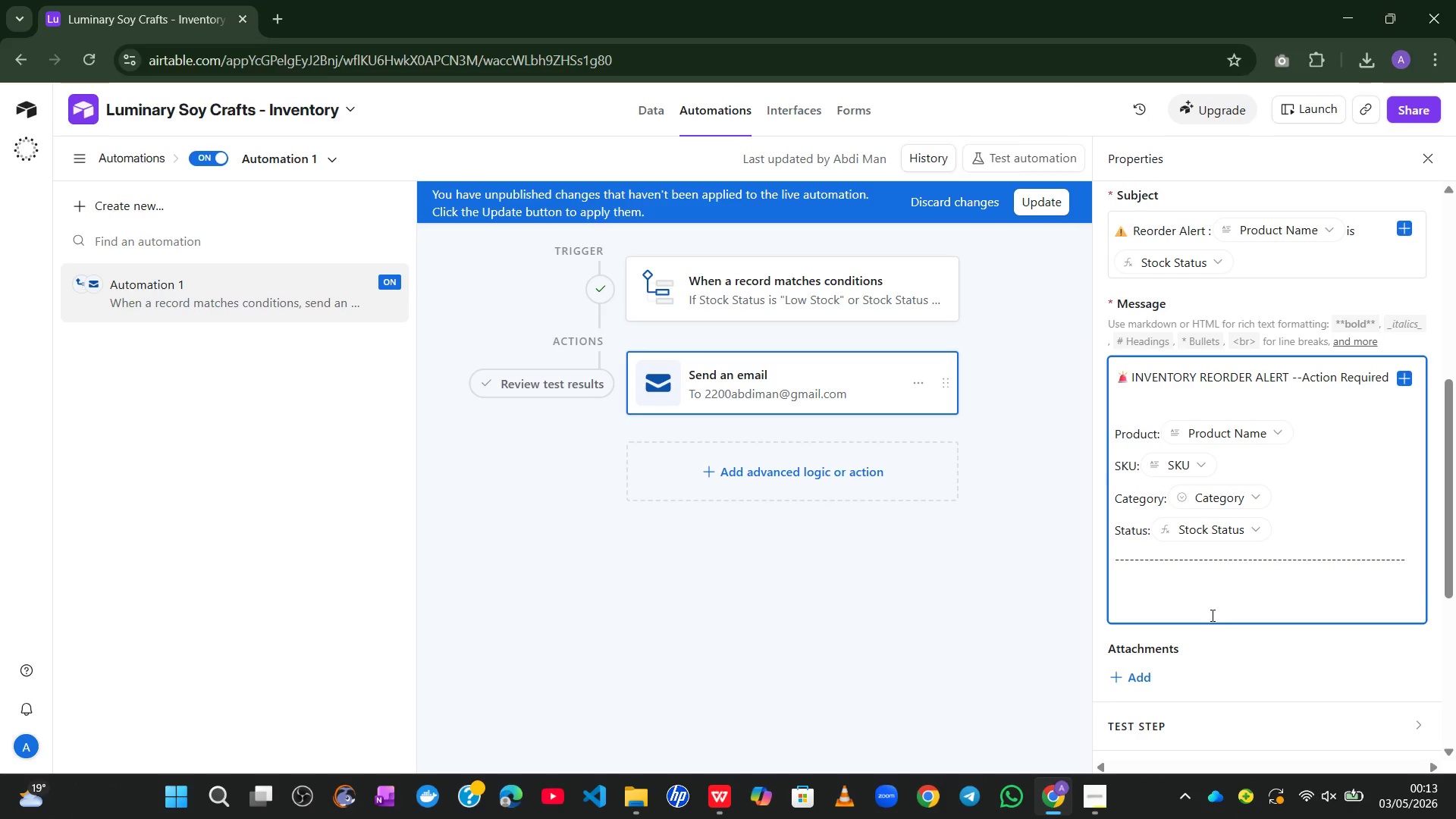 
key(Enter)
 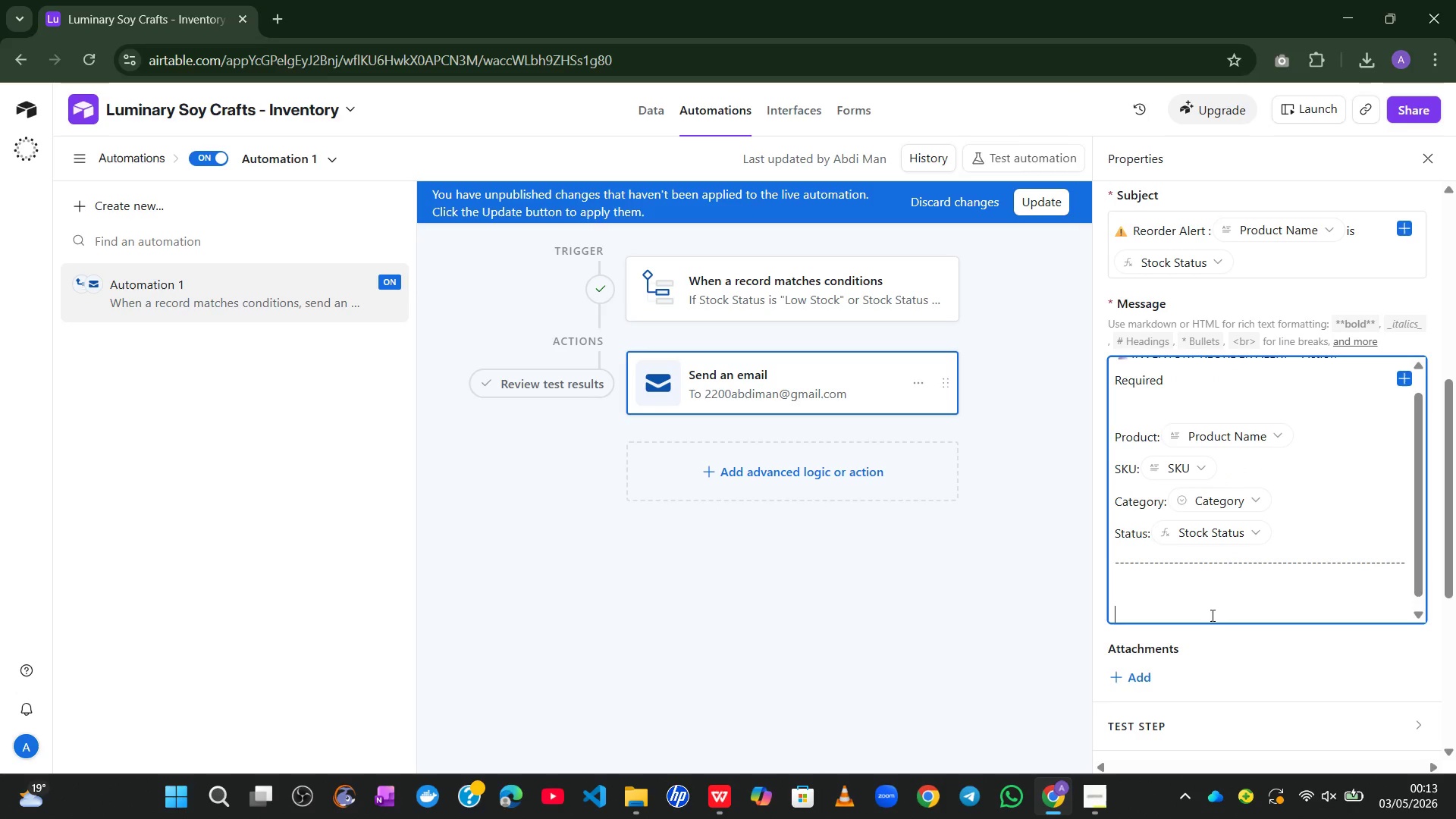 
hold_key(key=NumpadSubtract, duration=1.52)
 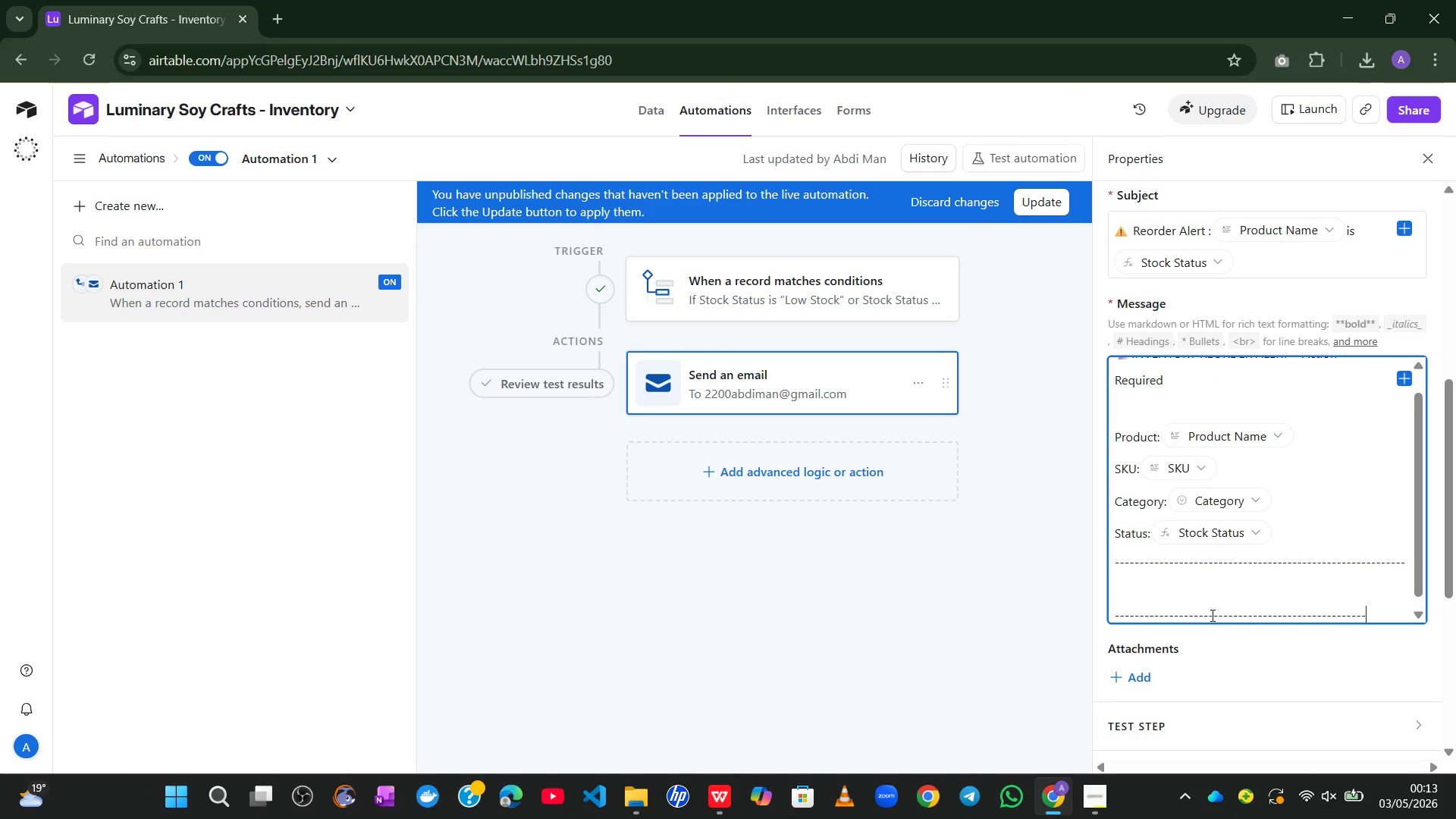 
hold_key(key=NumpadSubtract, duration=0.66)
 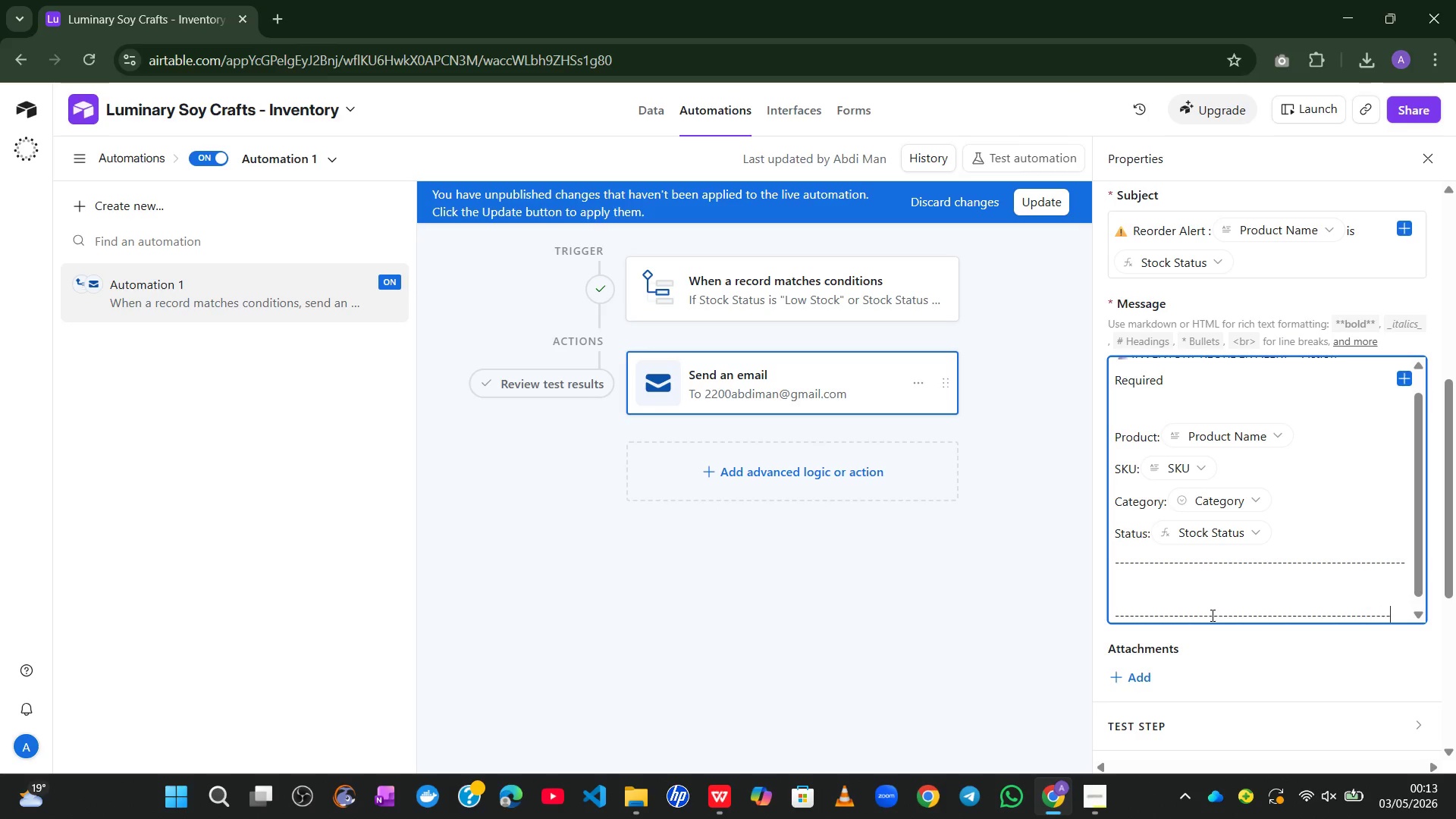 
key(NumpadSubtract)
 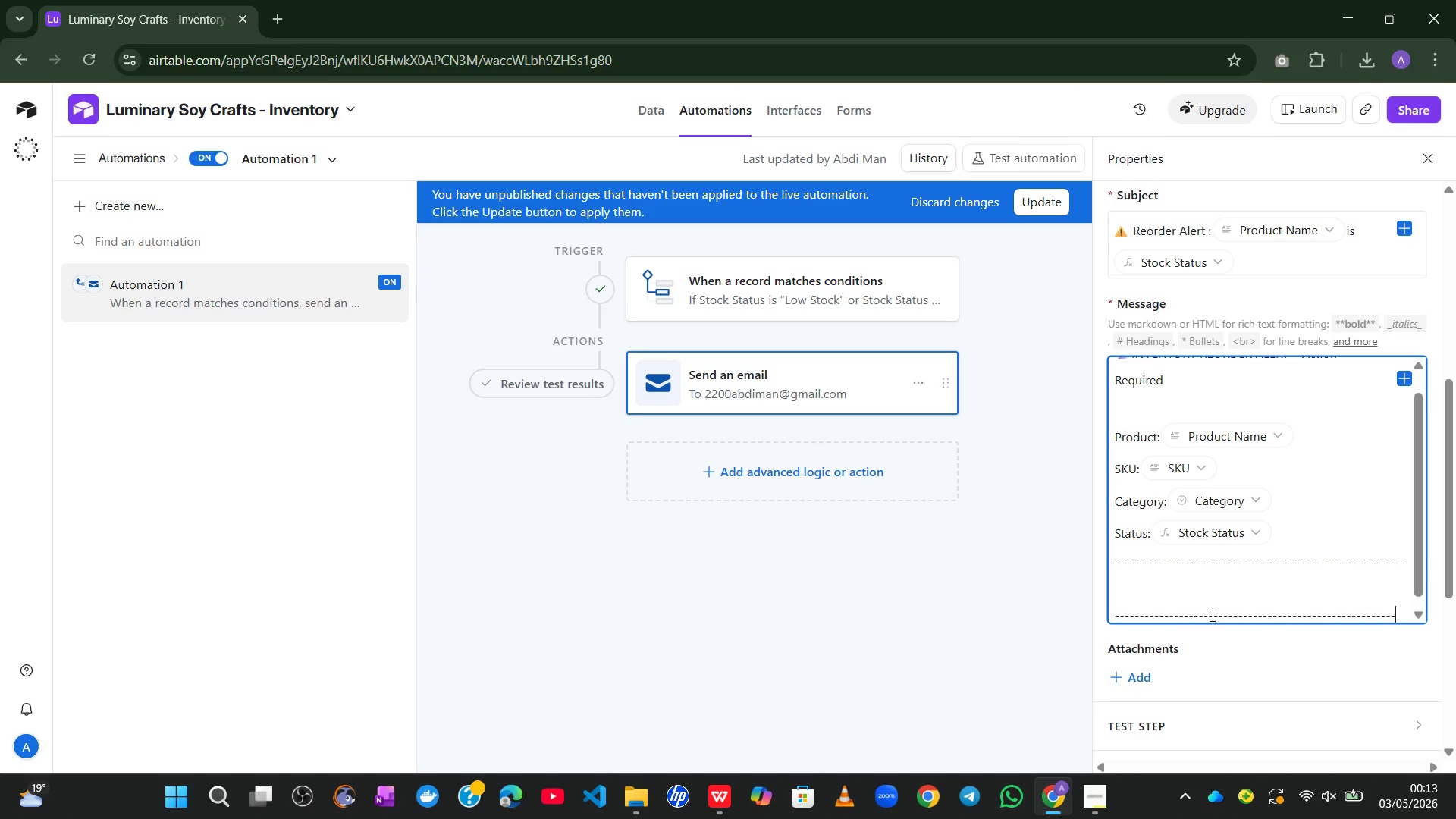 
key(NumpadSubtract)
 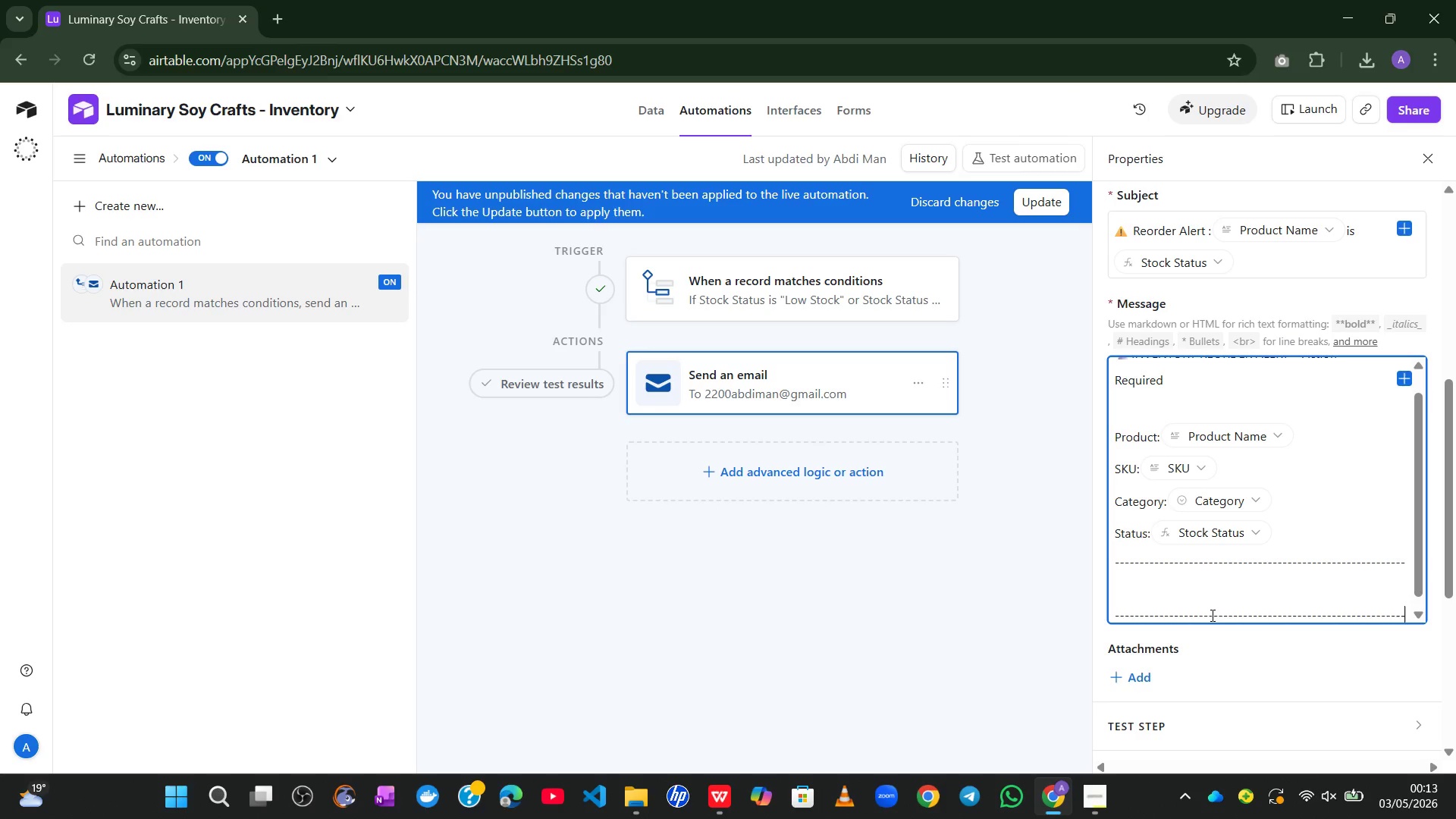 
key(NumpadSubtract)
 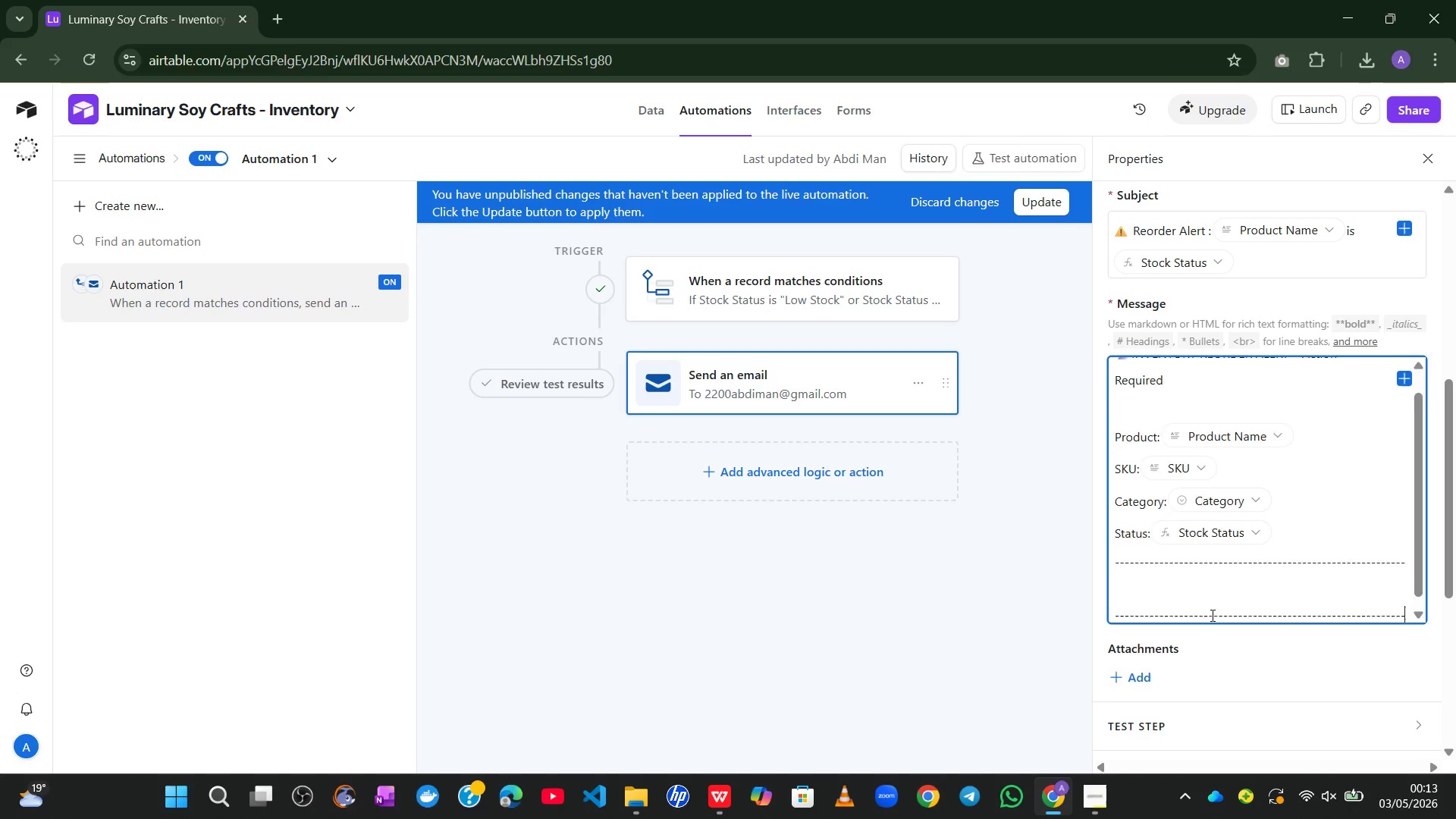 
key(NumpadSubtract)
 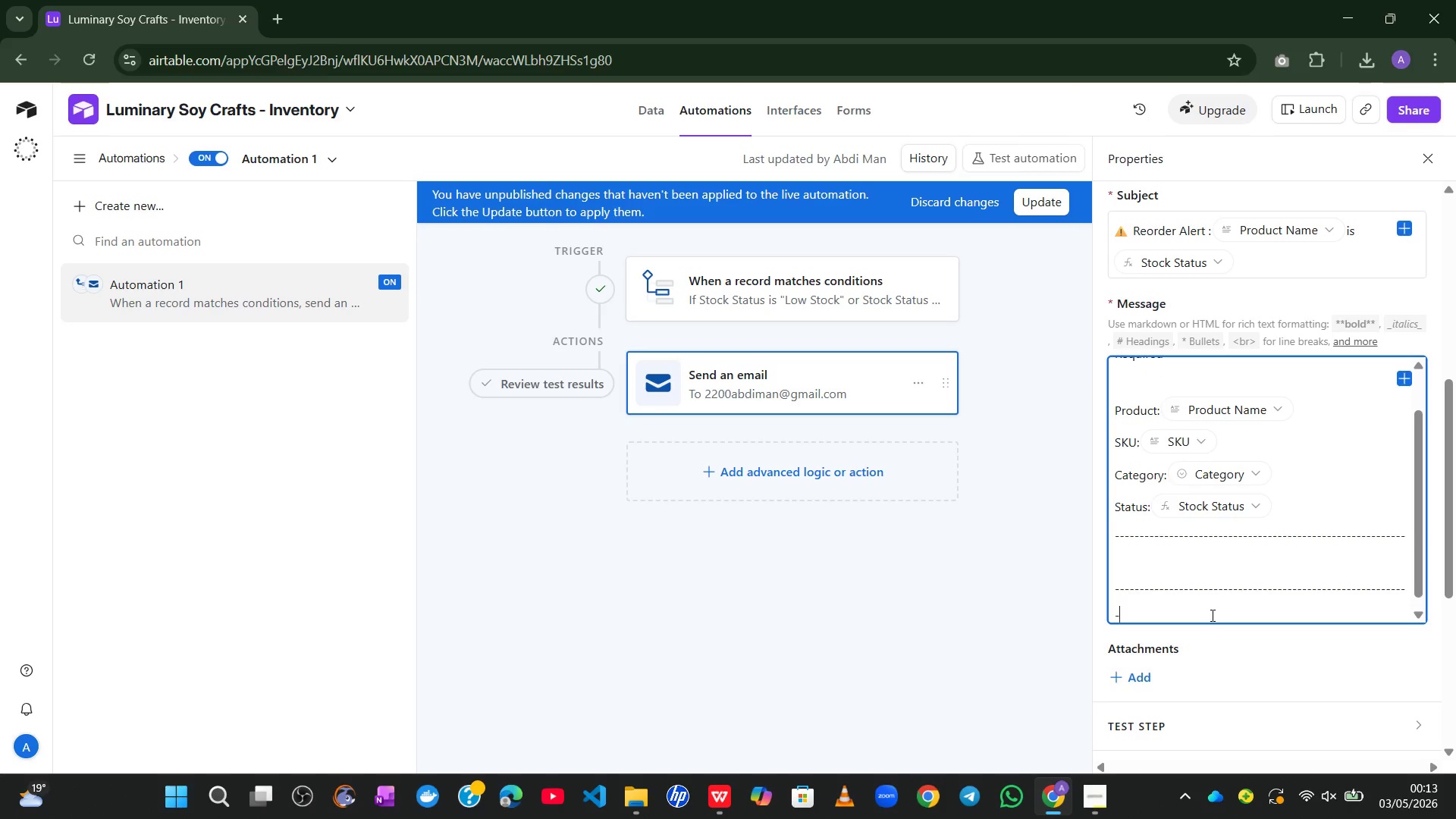 
key(Backspace)
 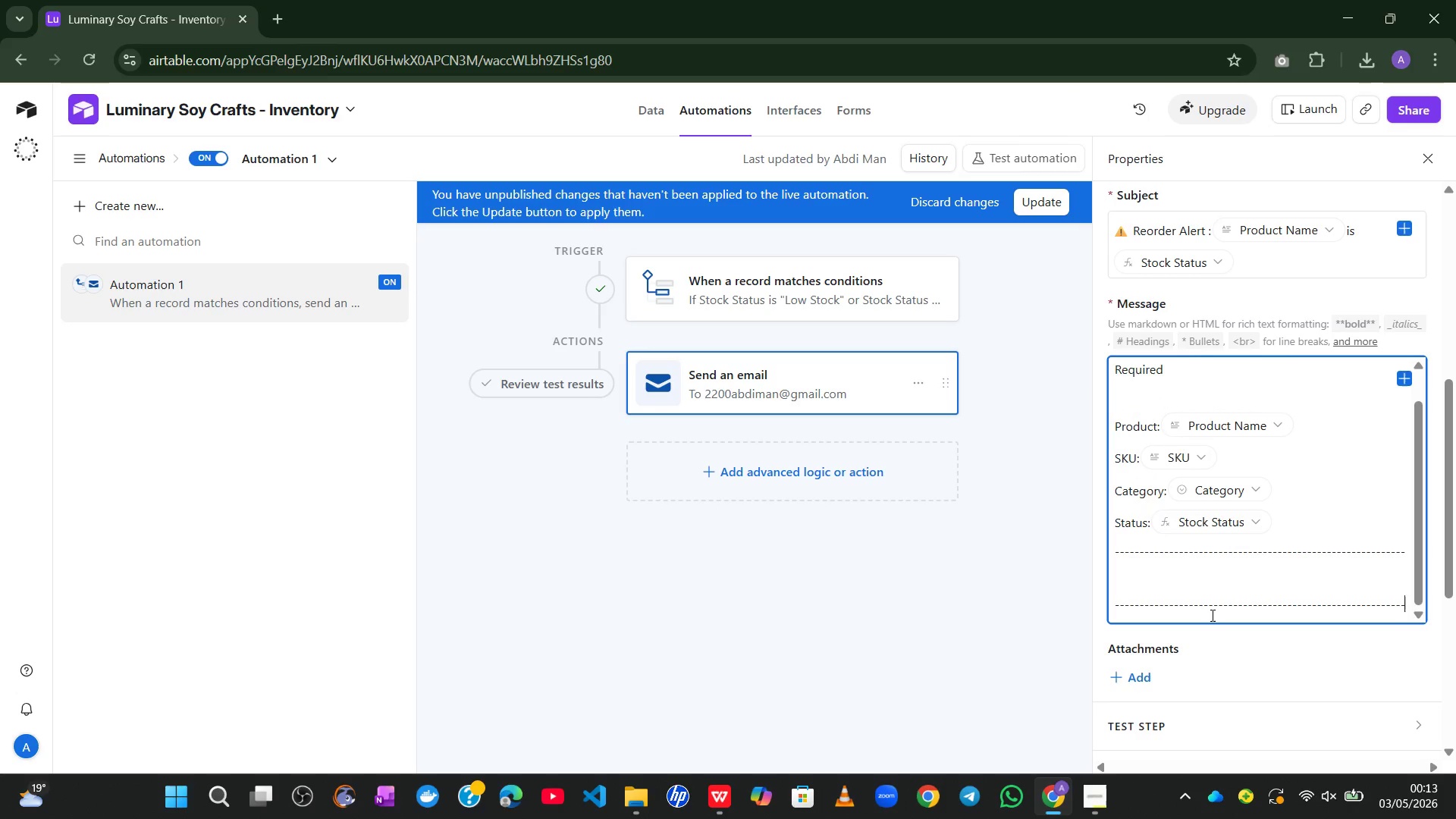 
key(ArrowUp)
 